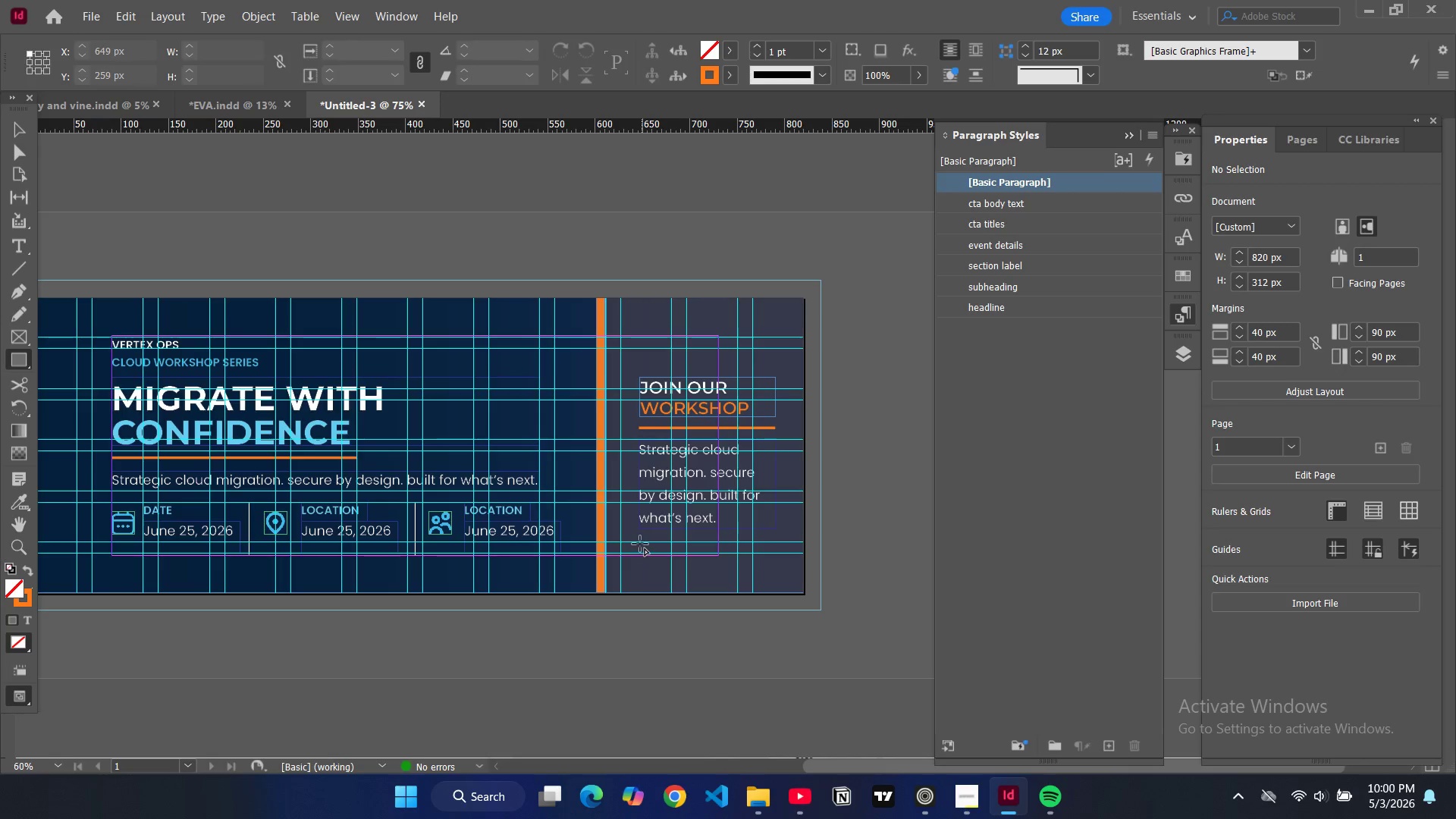 
left_click_drag(start_coordinate=[639, 543], to_coordinate=[774, 570])
 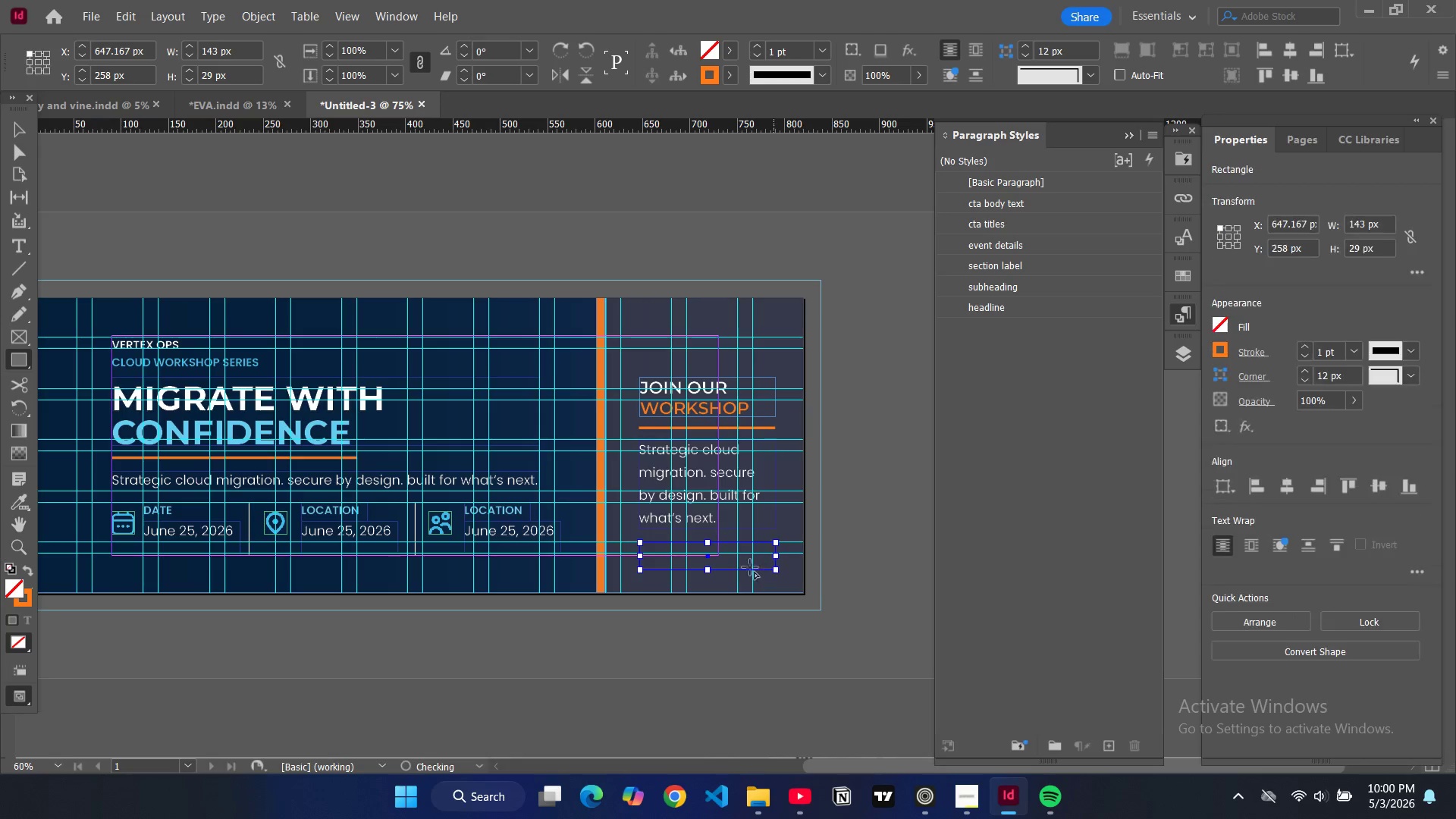 
key(Control+D)
 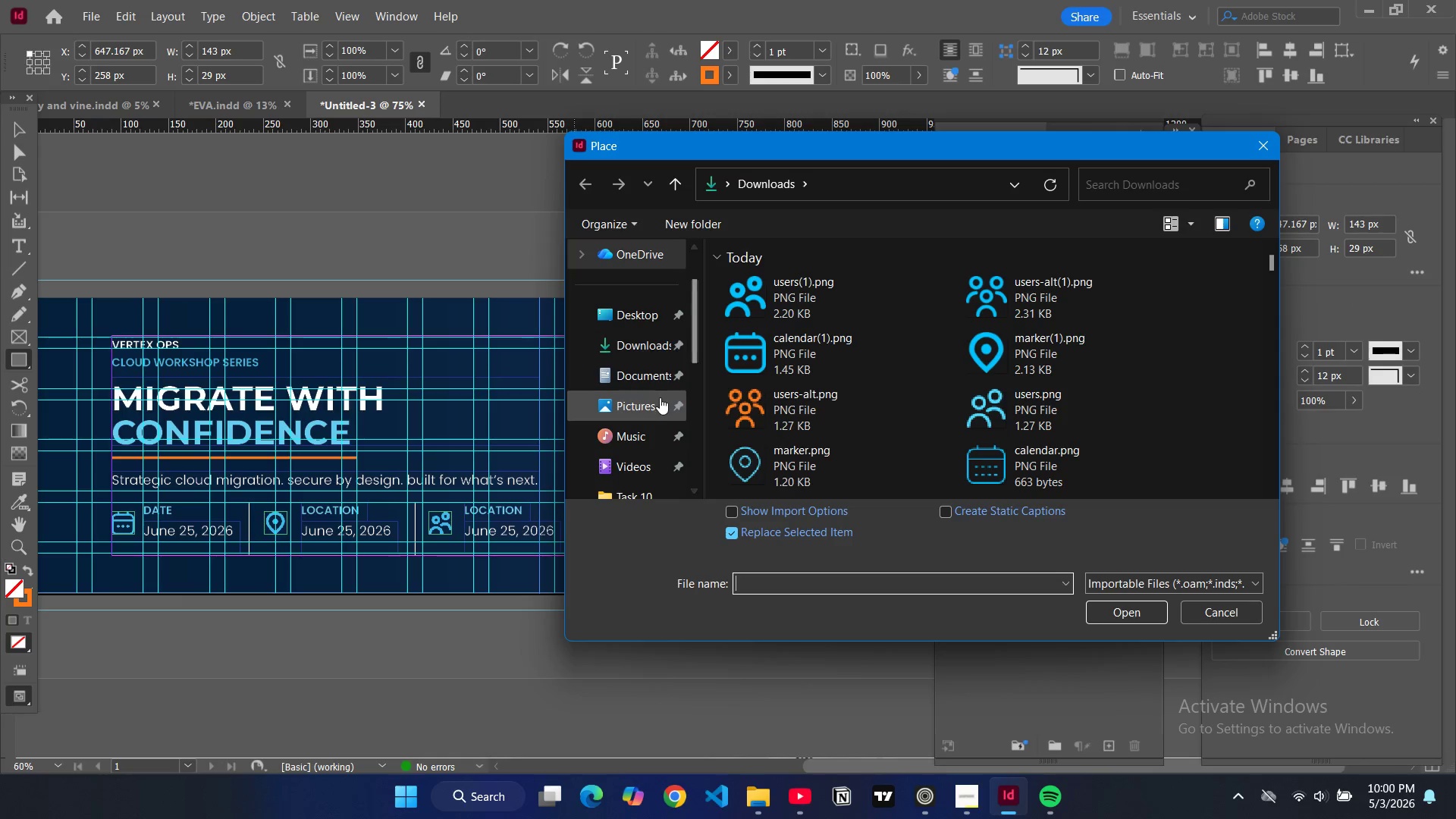 
left_click([1249, 150])
 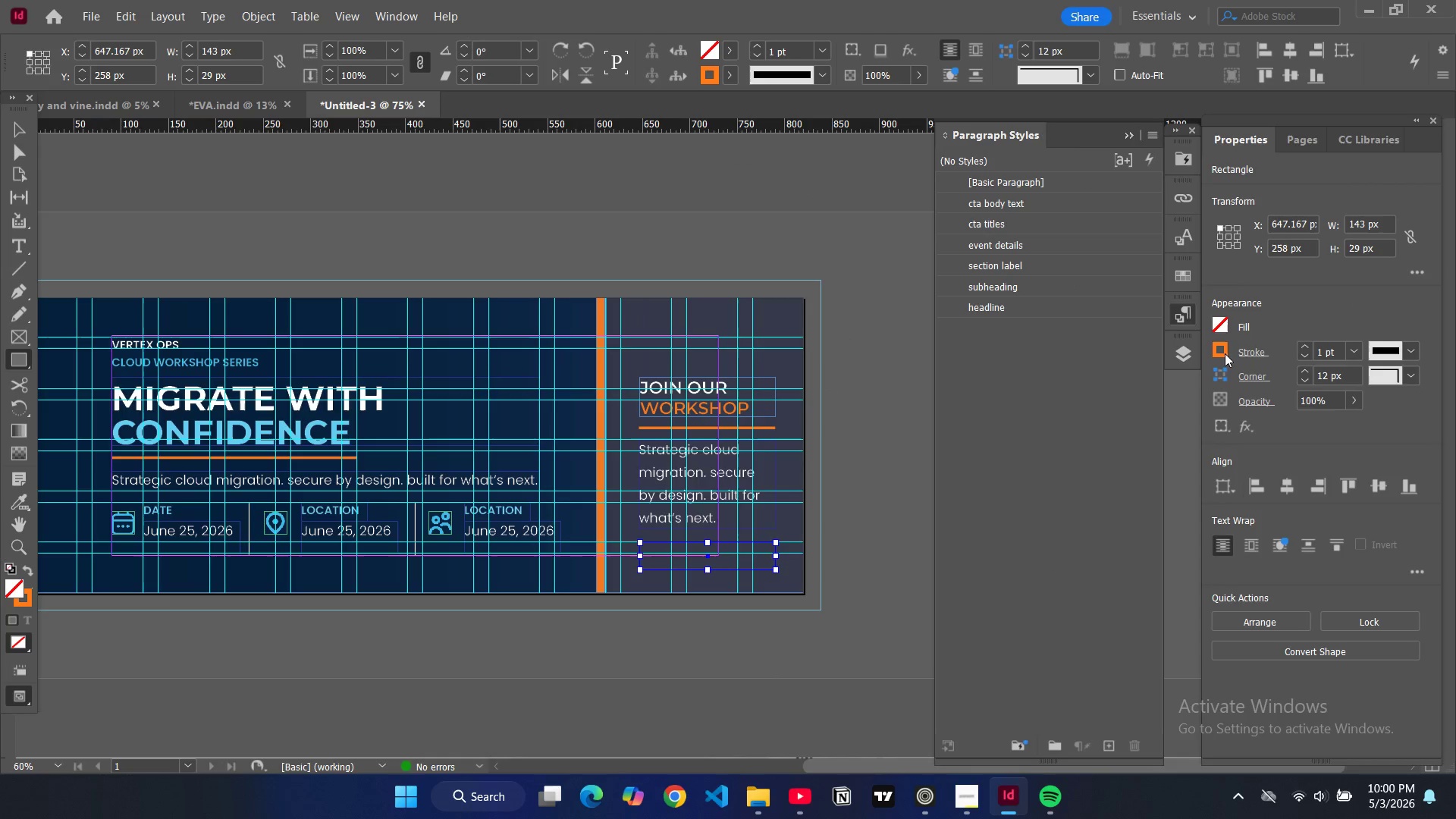 
double_click([1218, 327])
 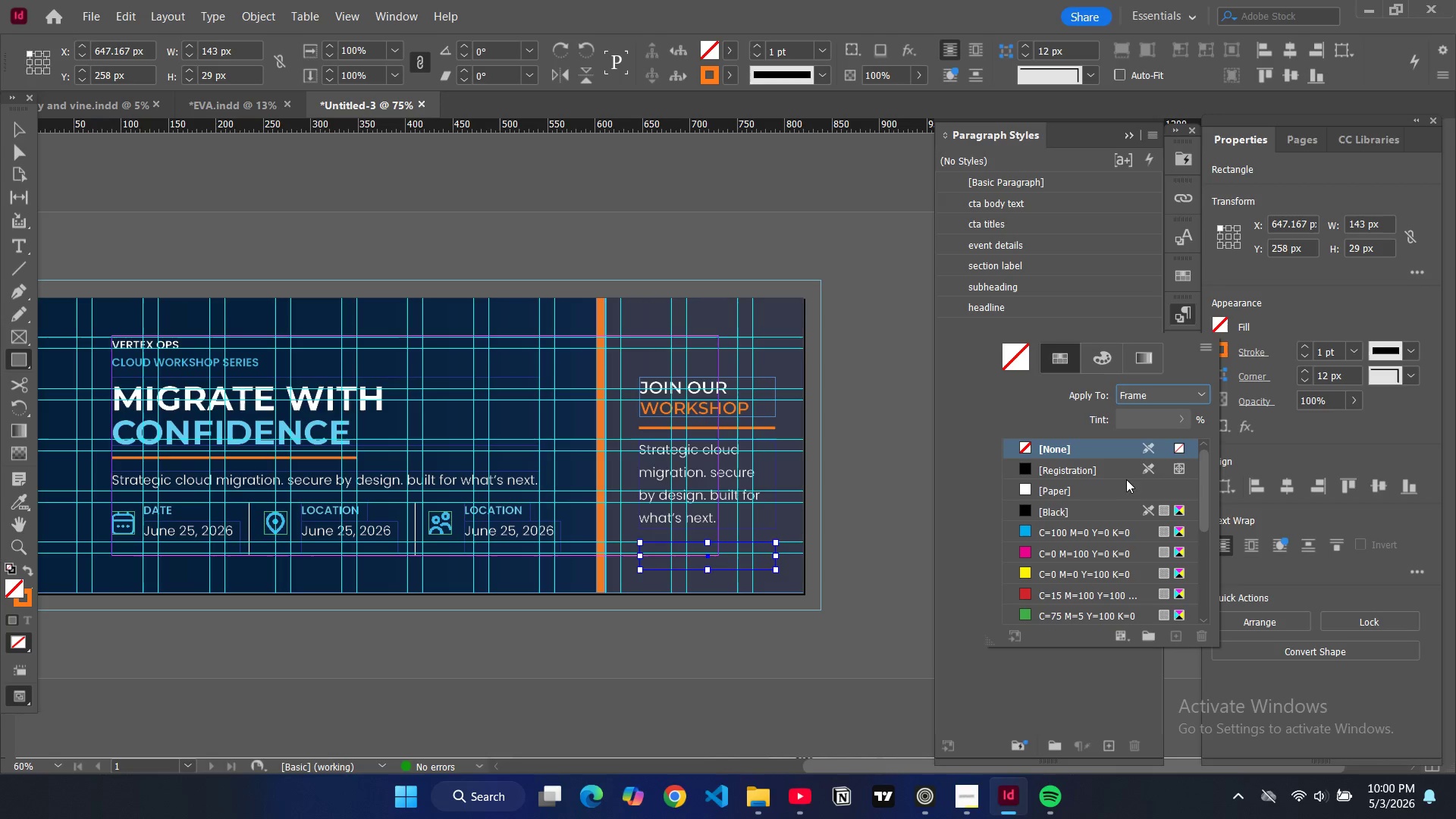 
scroll: coordinate [1036, 582], scroll_direction: down, amount: 15.0
 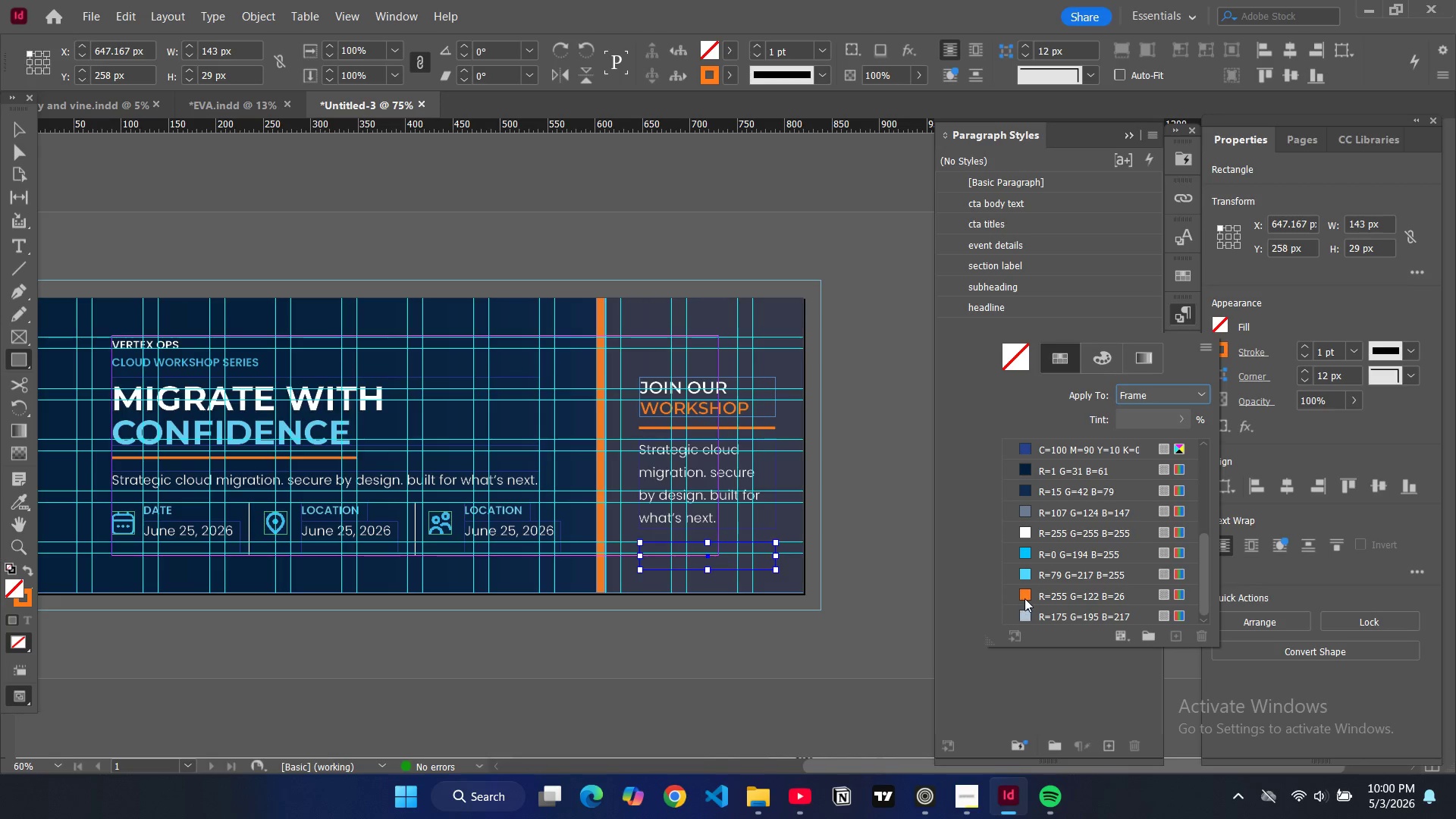 
left_click([1025, 598])
 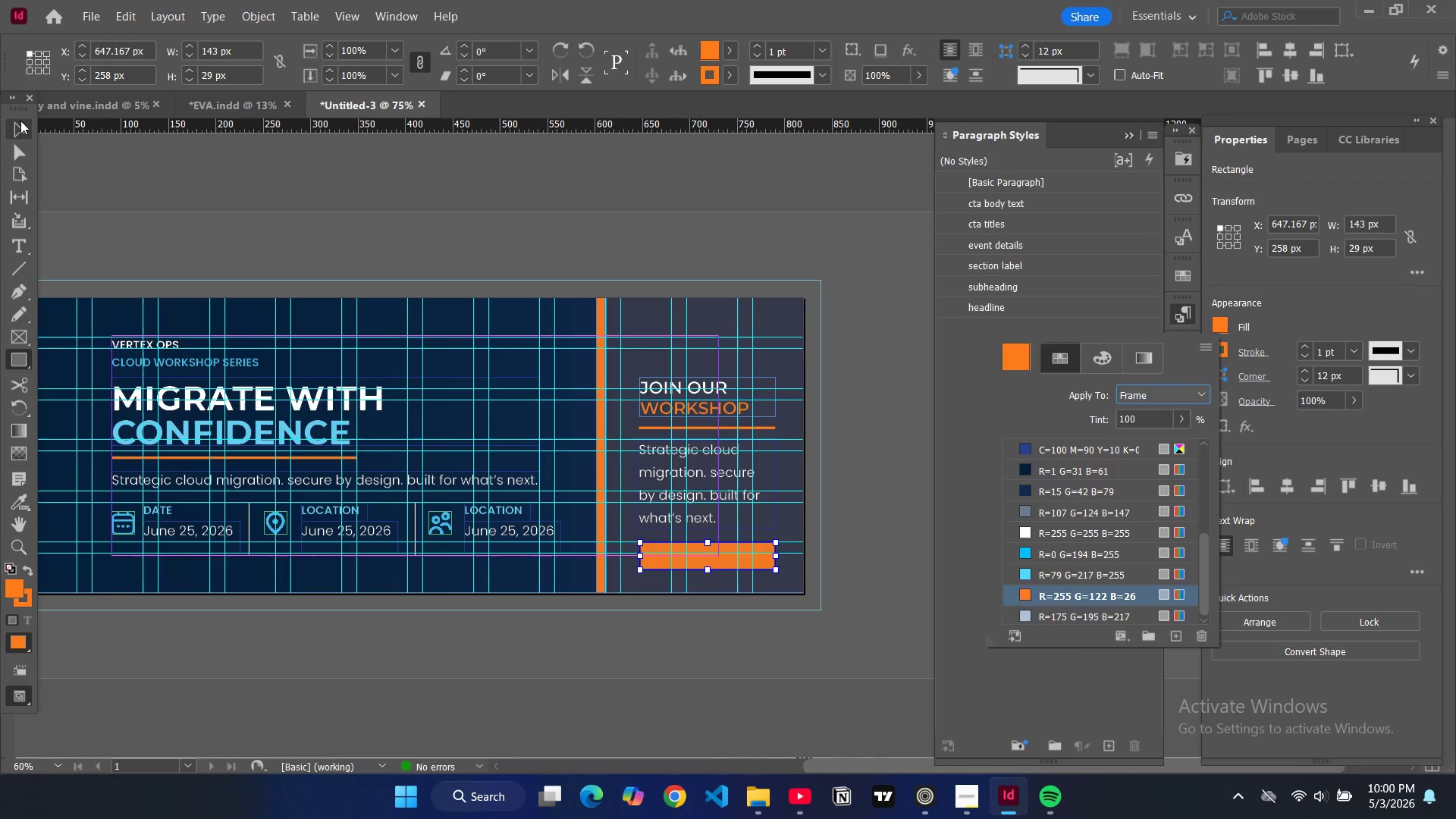 
double_click([318, 232])
 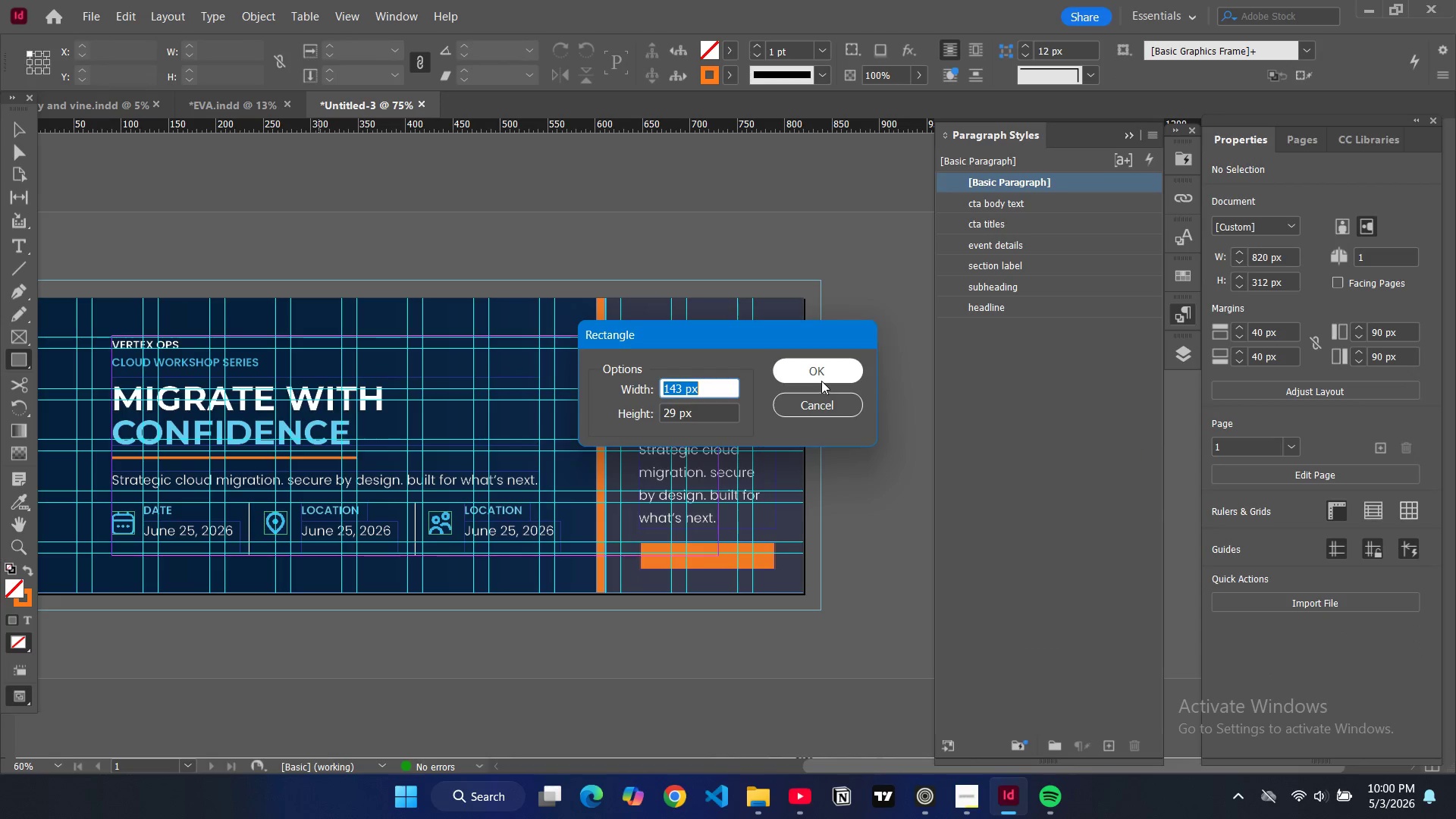 
left_click([828, 408])
 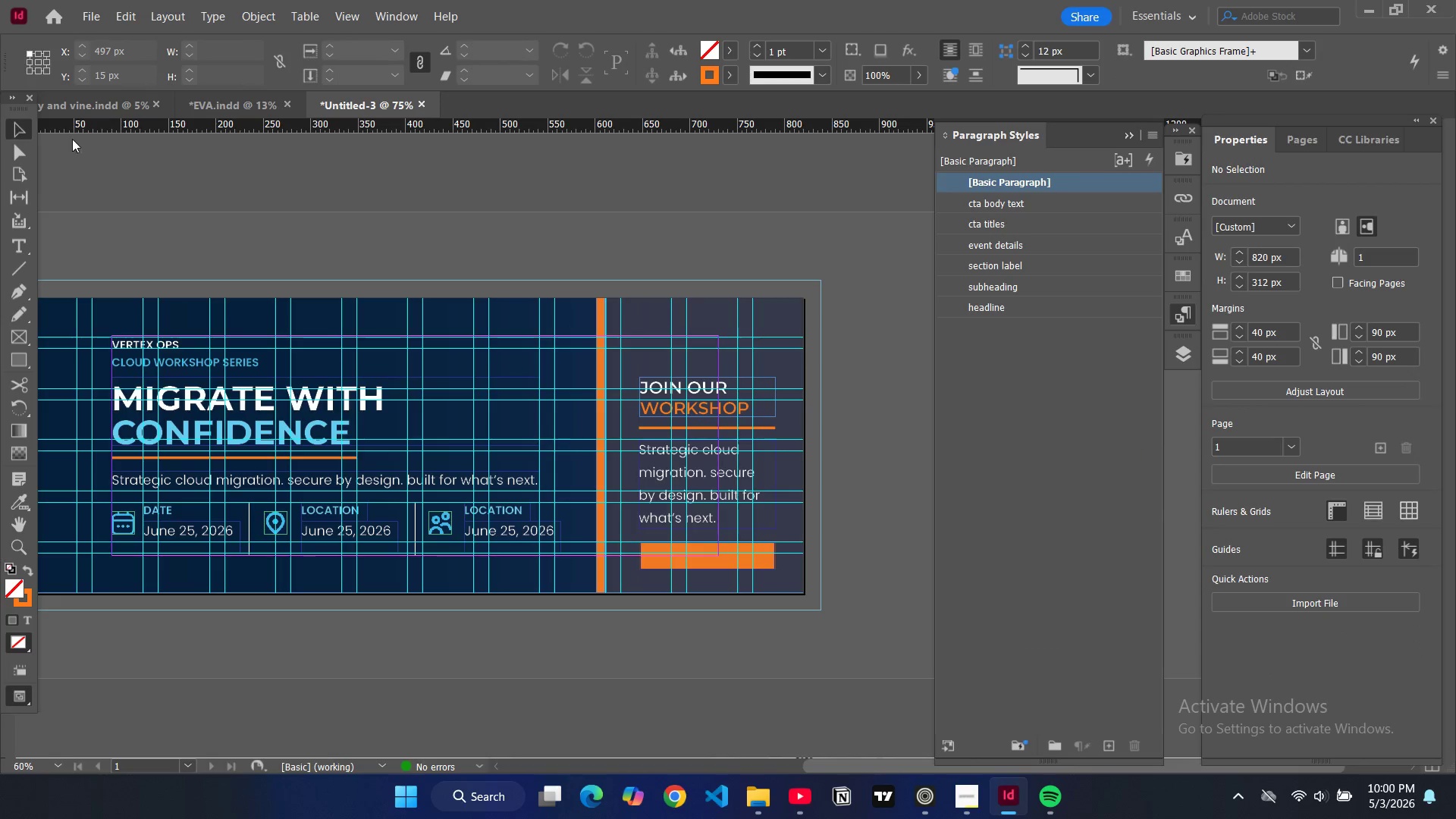 
double_click([346, 240])
 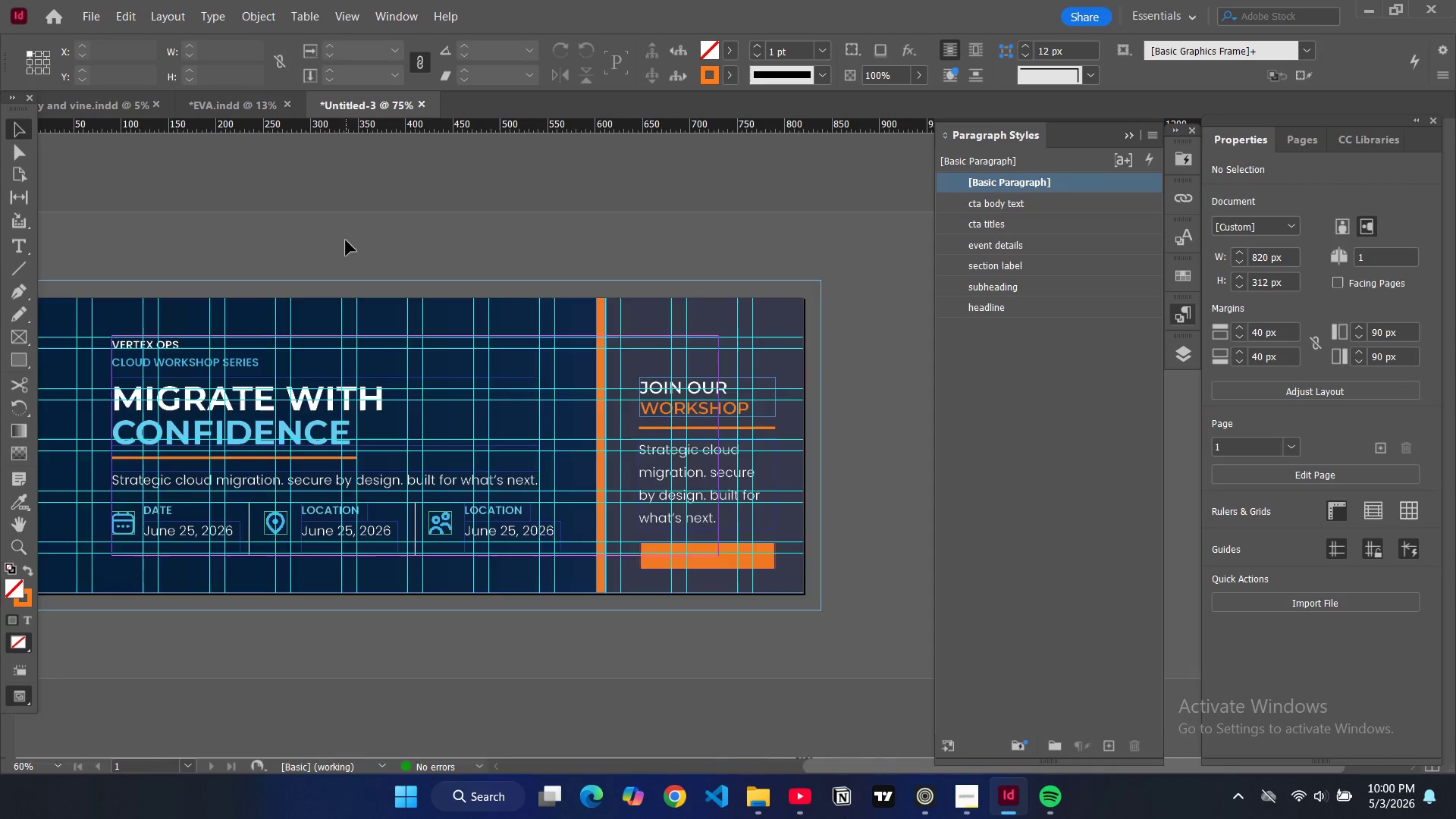 
type(ww)
 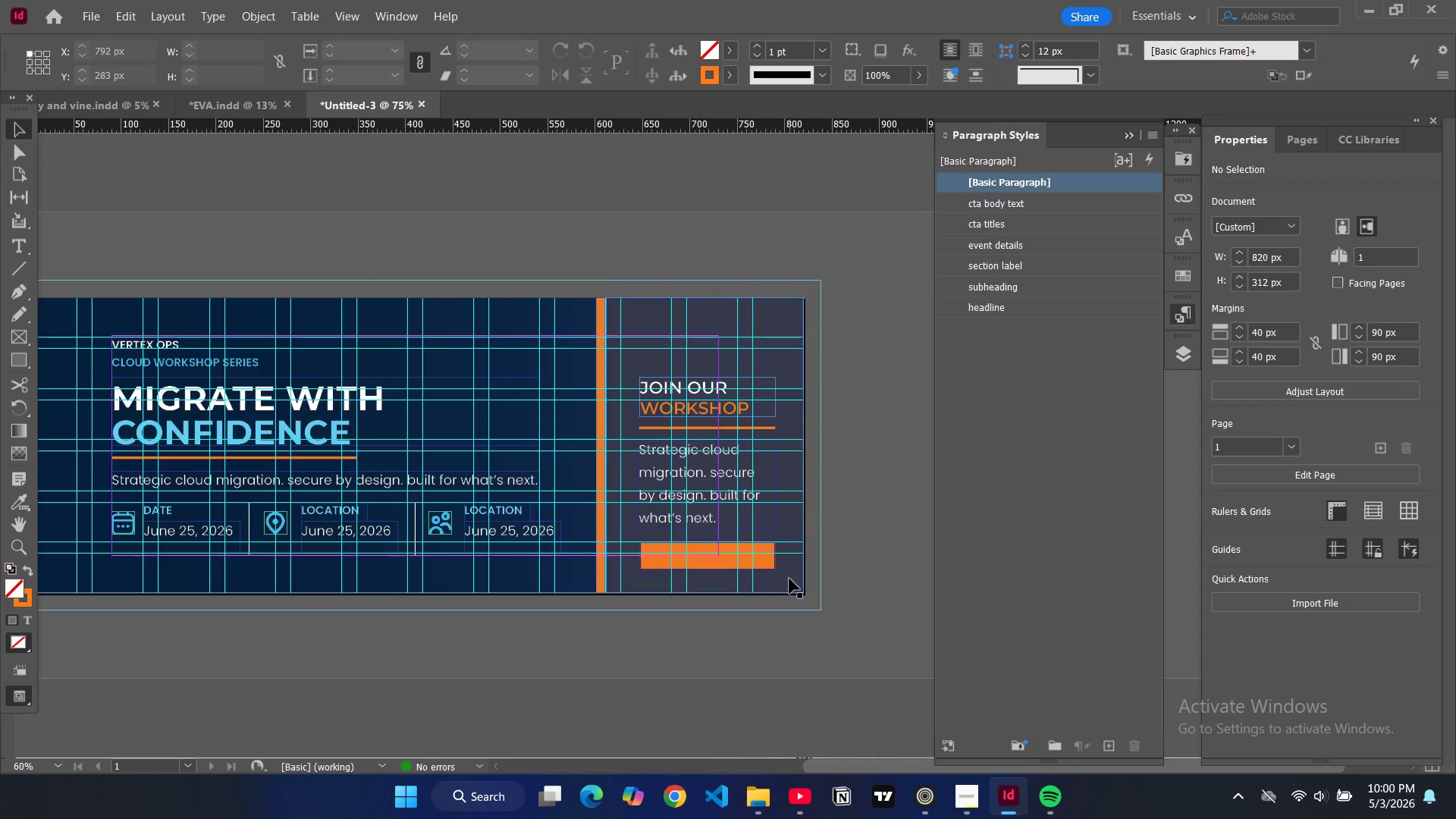 
left_click([776, 568])
 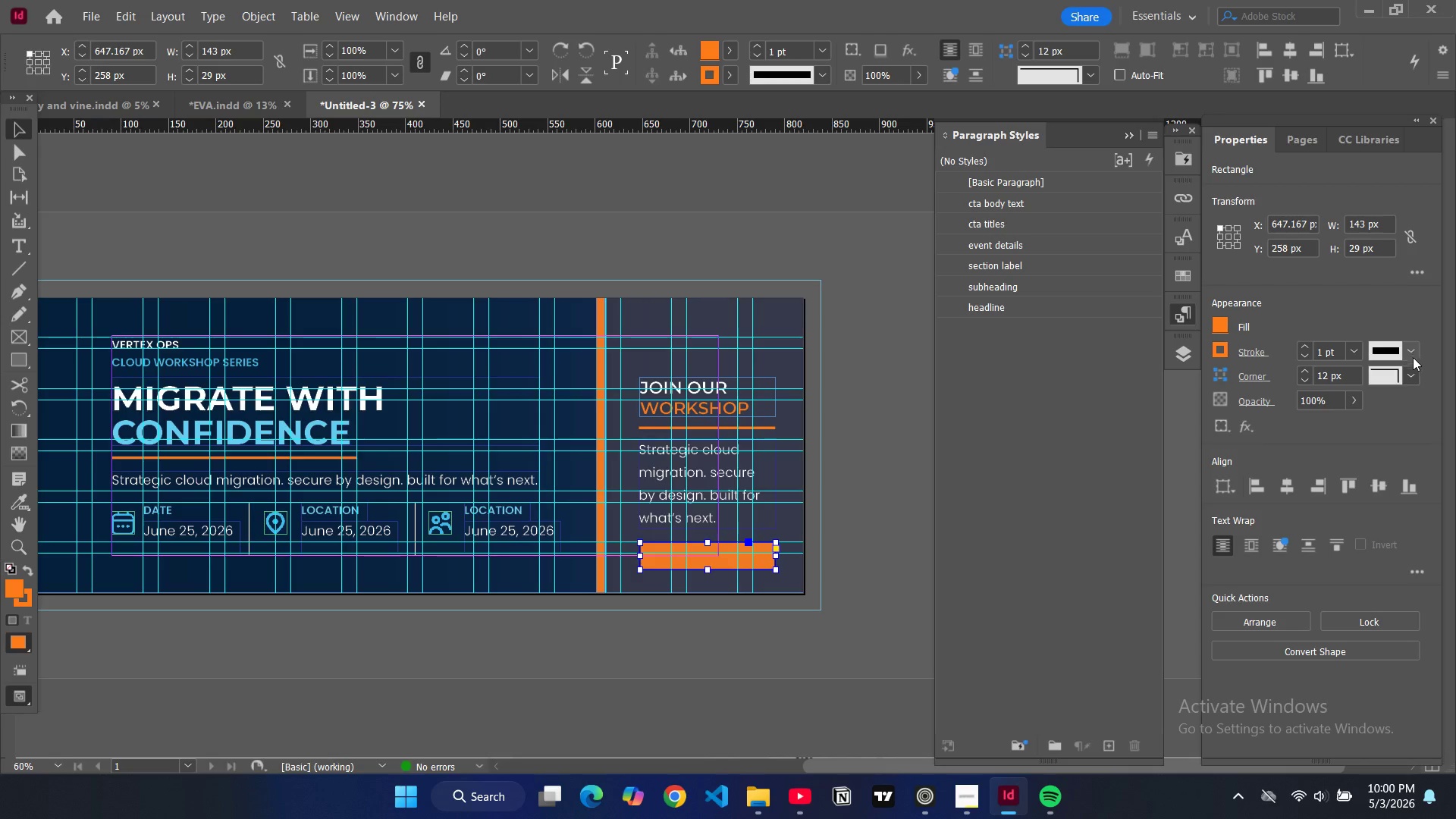 
left_click([1409, 372])
 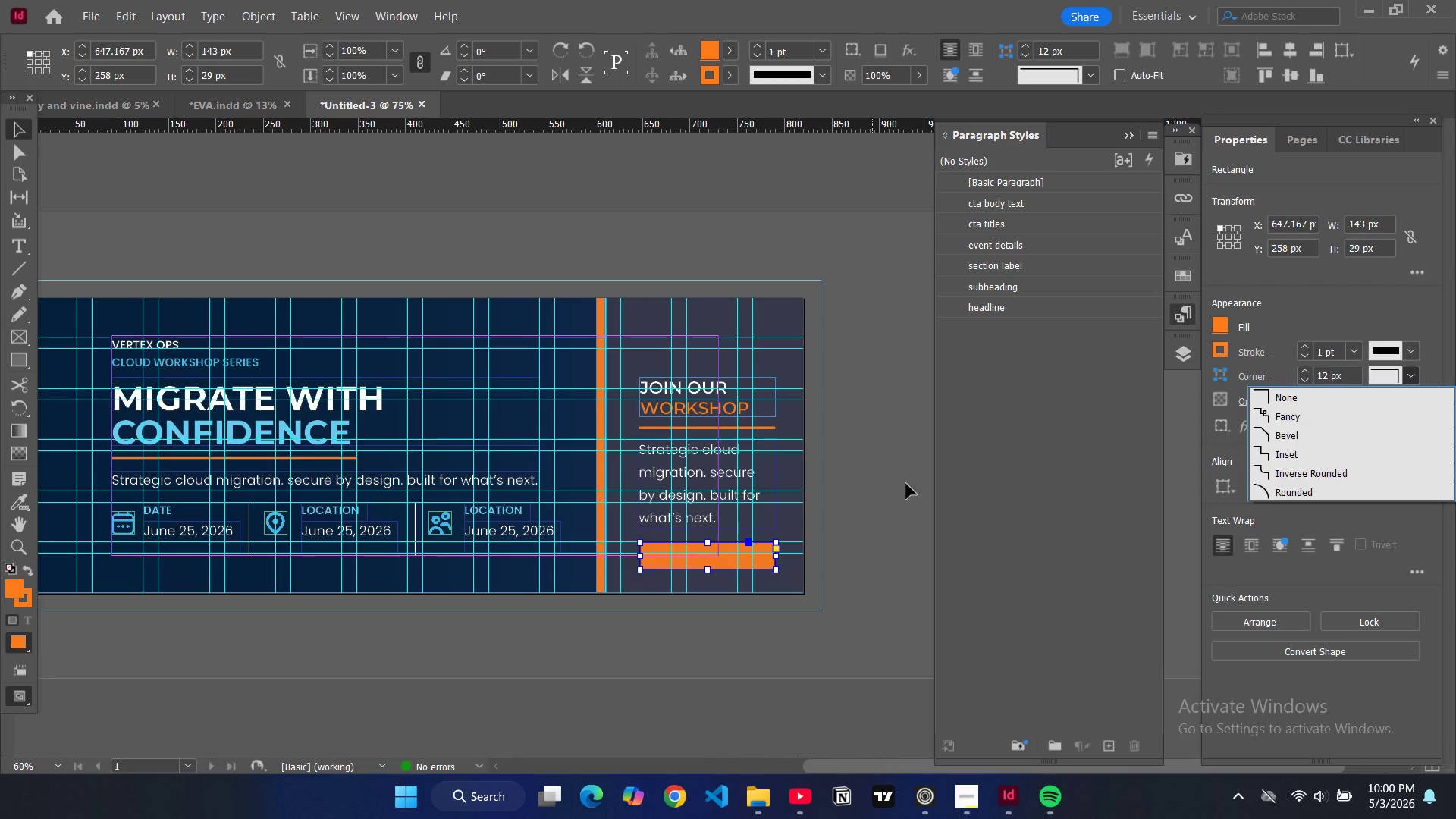 
wait(6.06)
 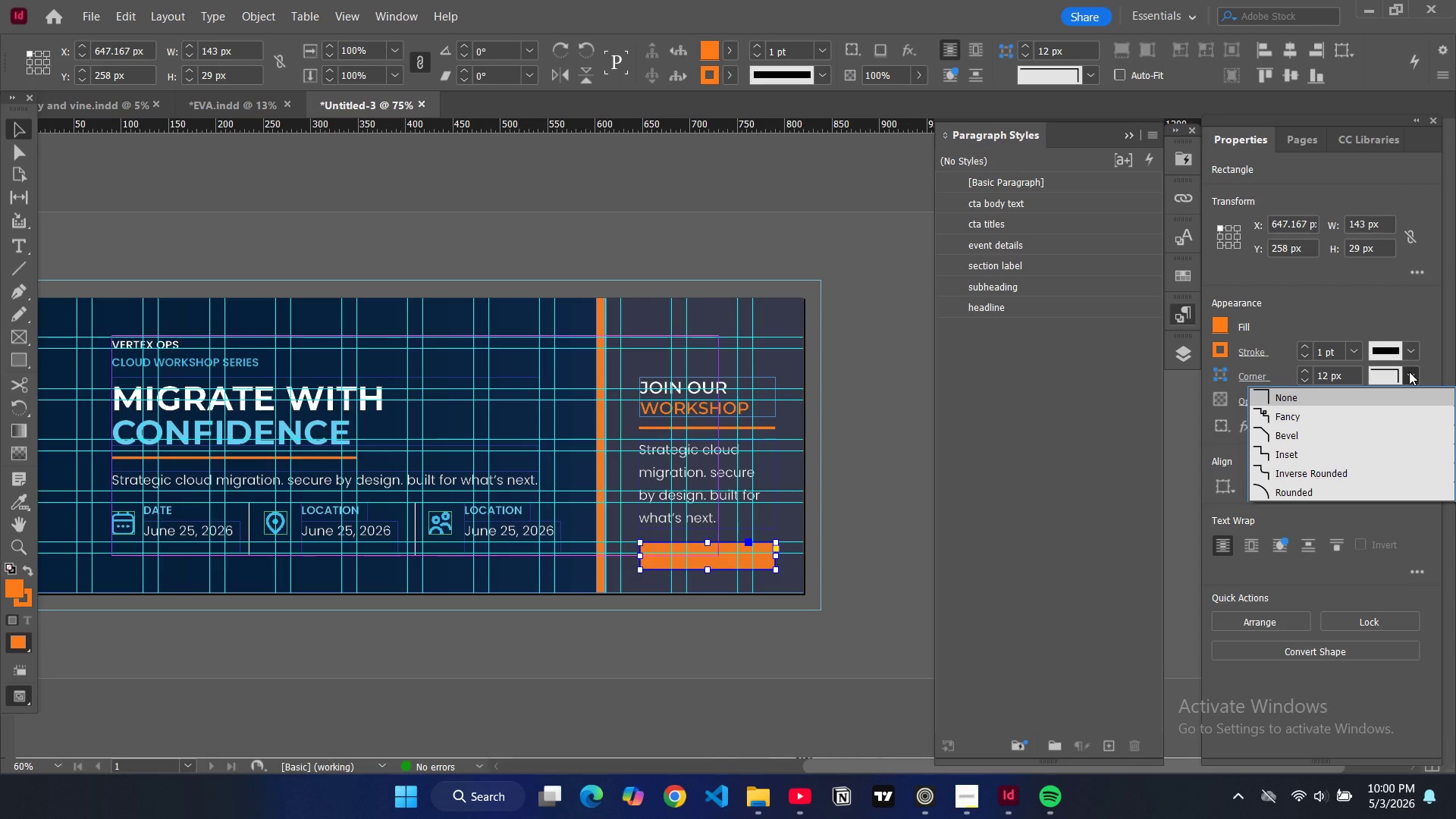 
left_click([1279, 431])
 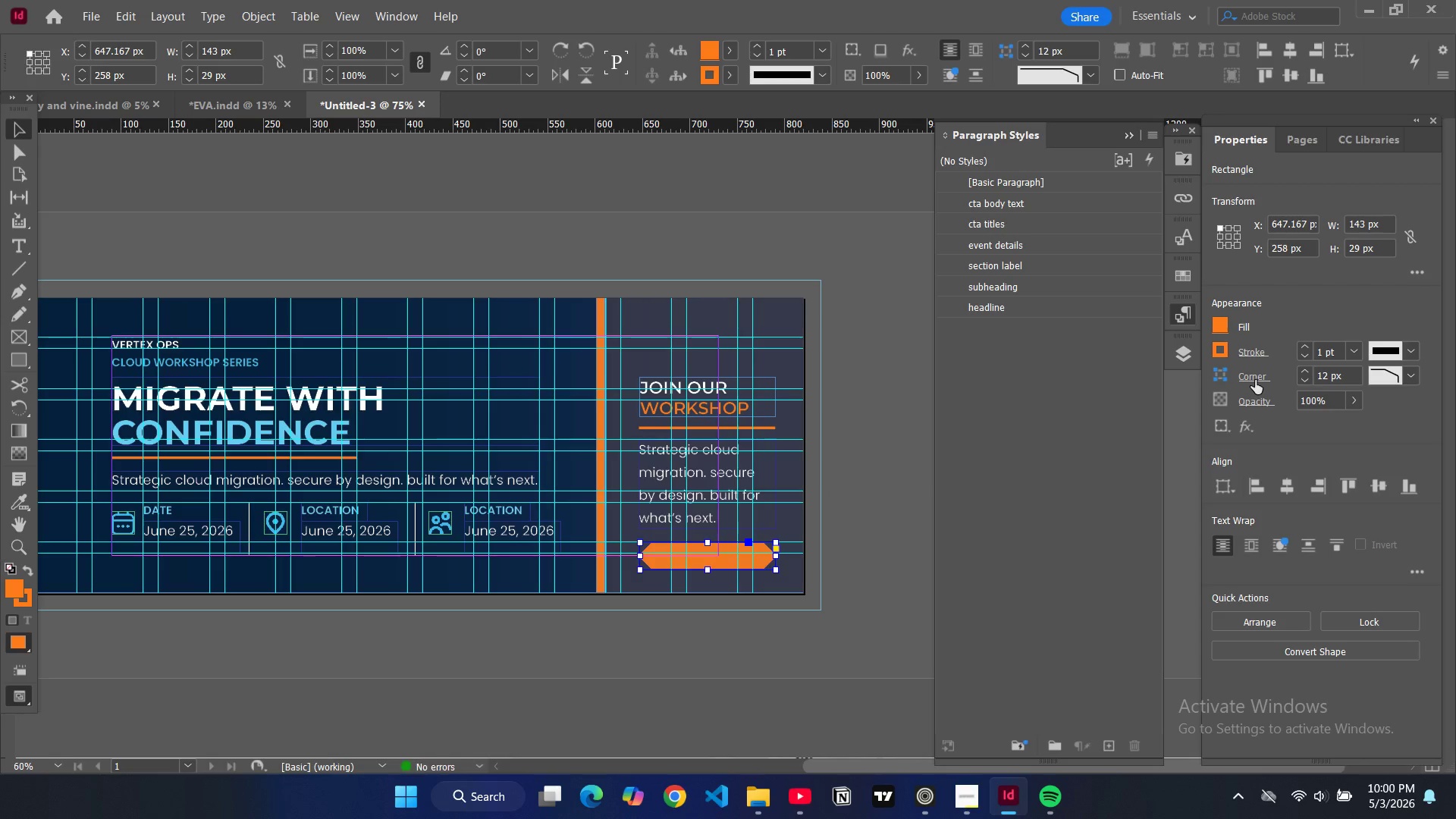 
left_click([1255, 380])
 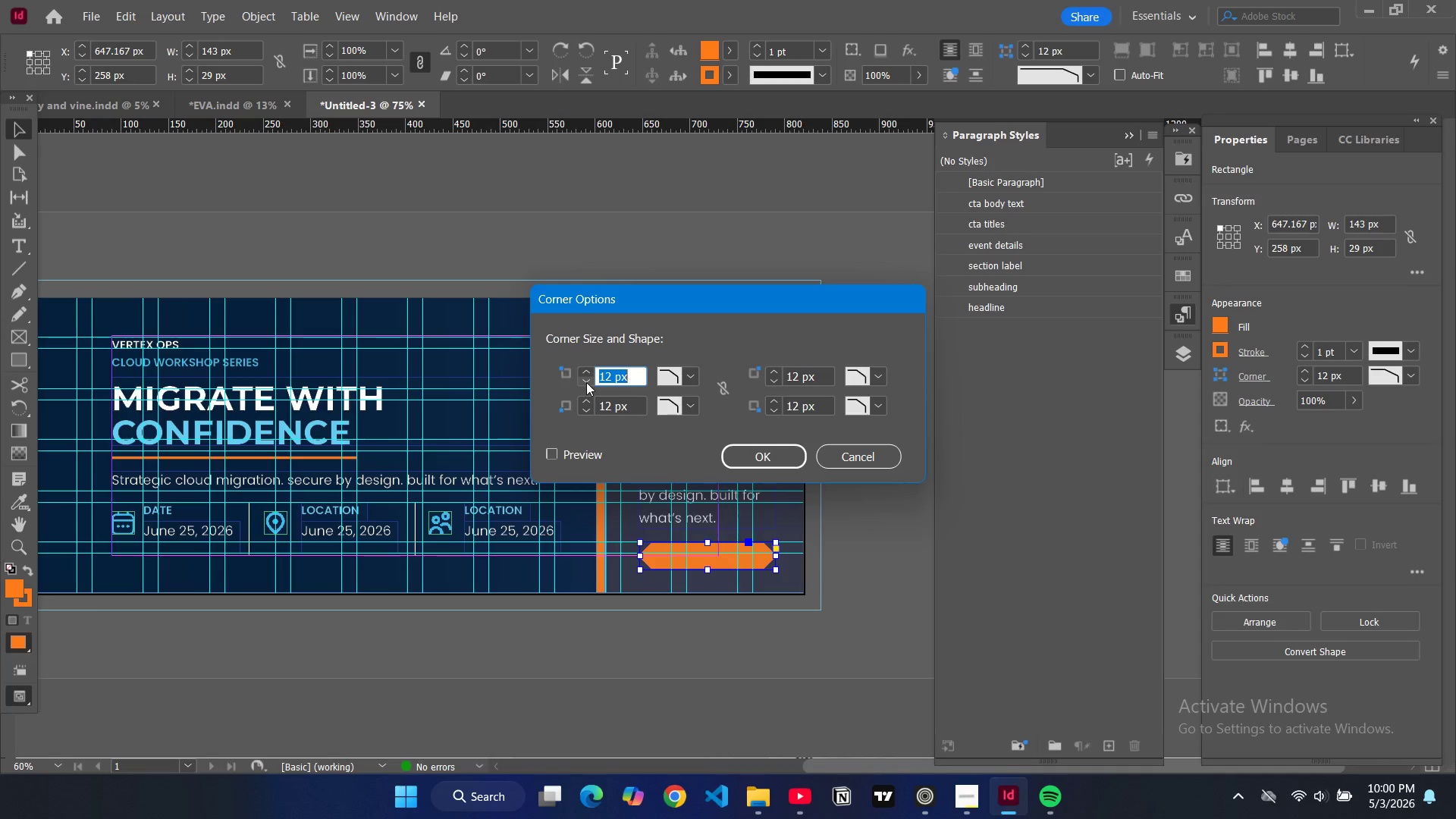 
double_click([586, 381])
 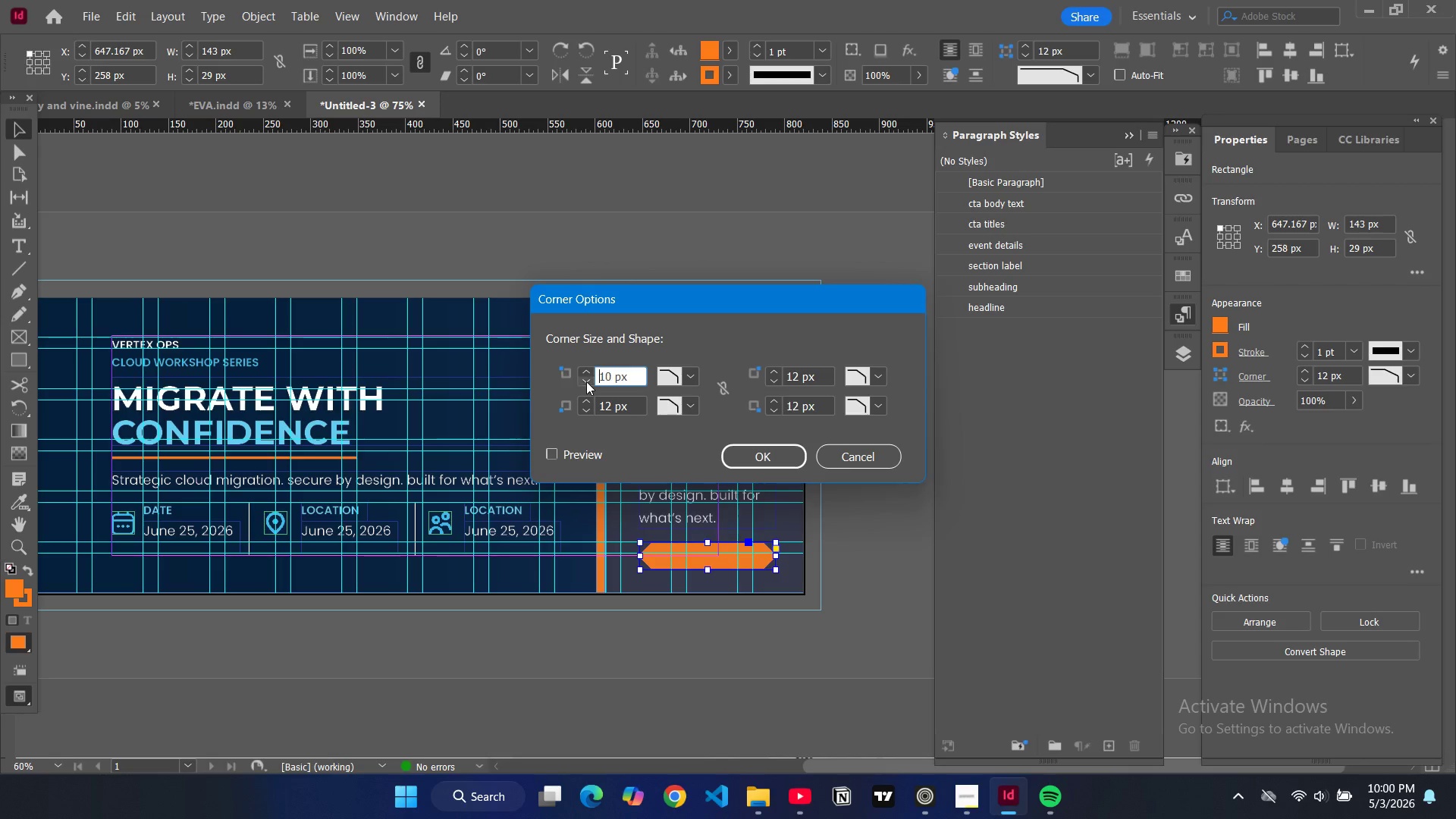 
triple_click([586, 381])
 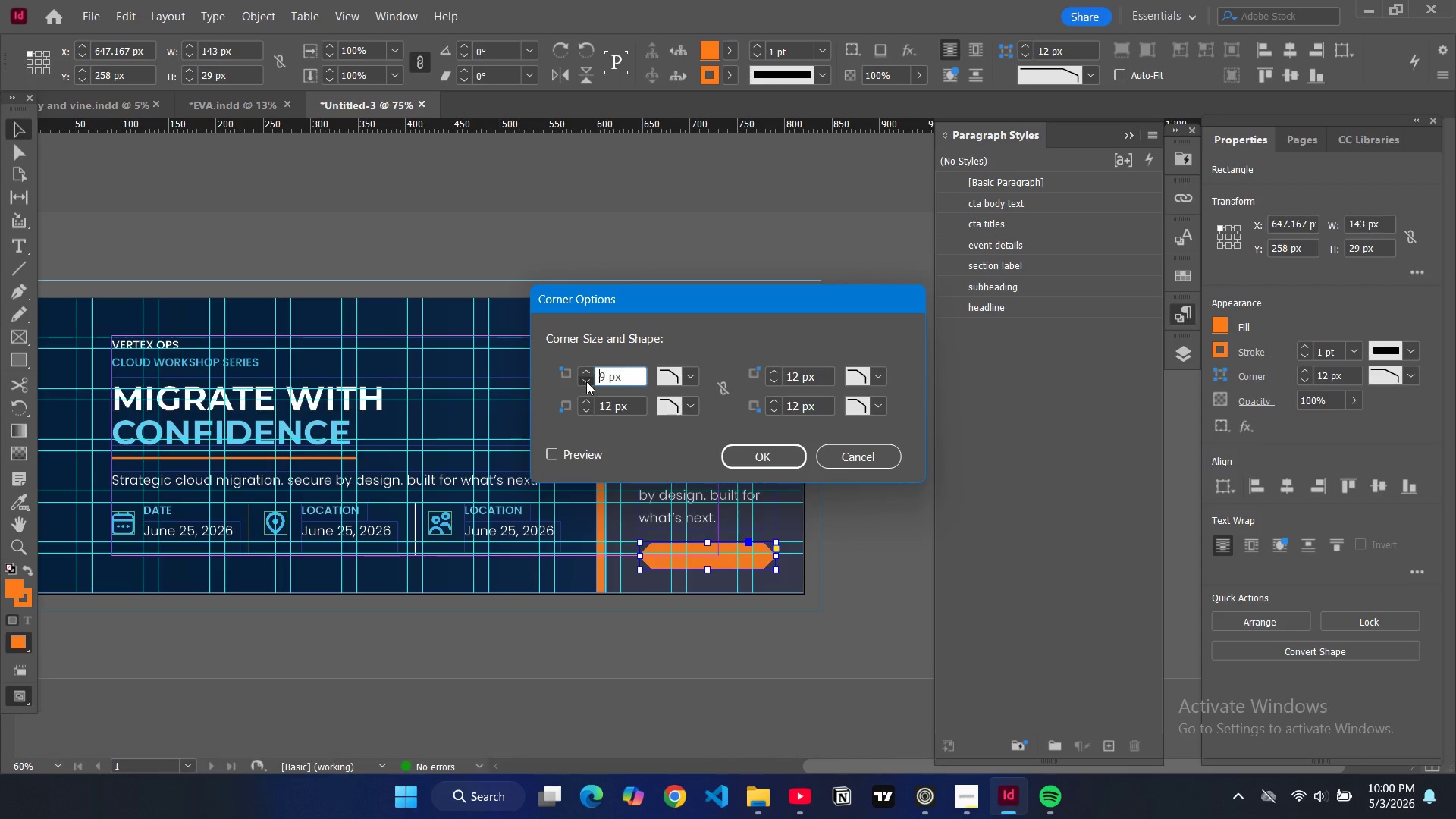 
triple_click([586, 381])
 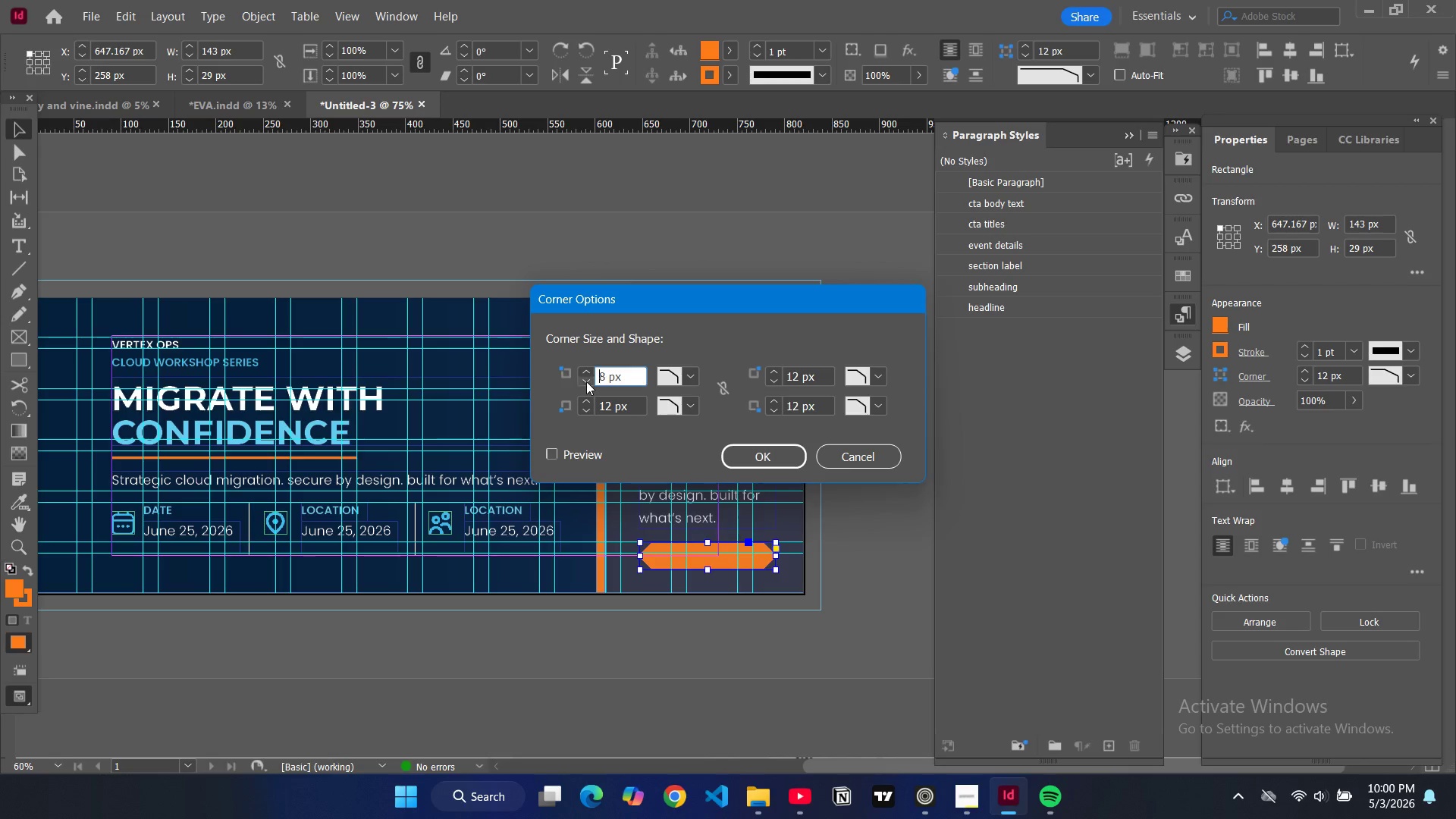 
triple_click([586, 381])
 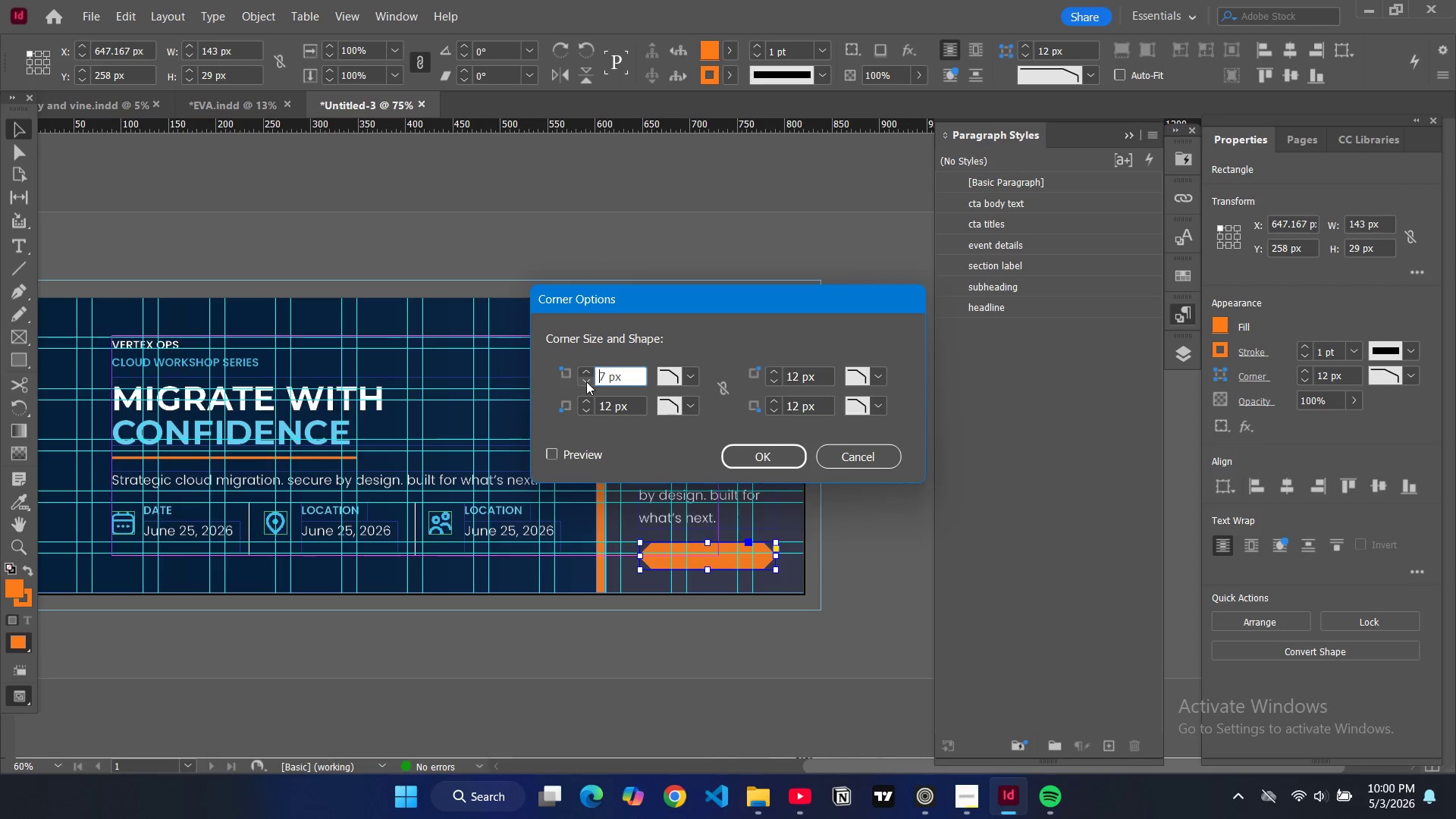 
triple_click([586, 381])
 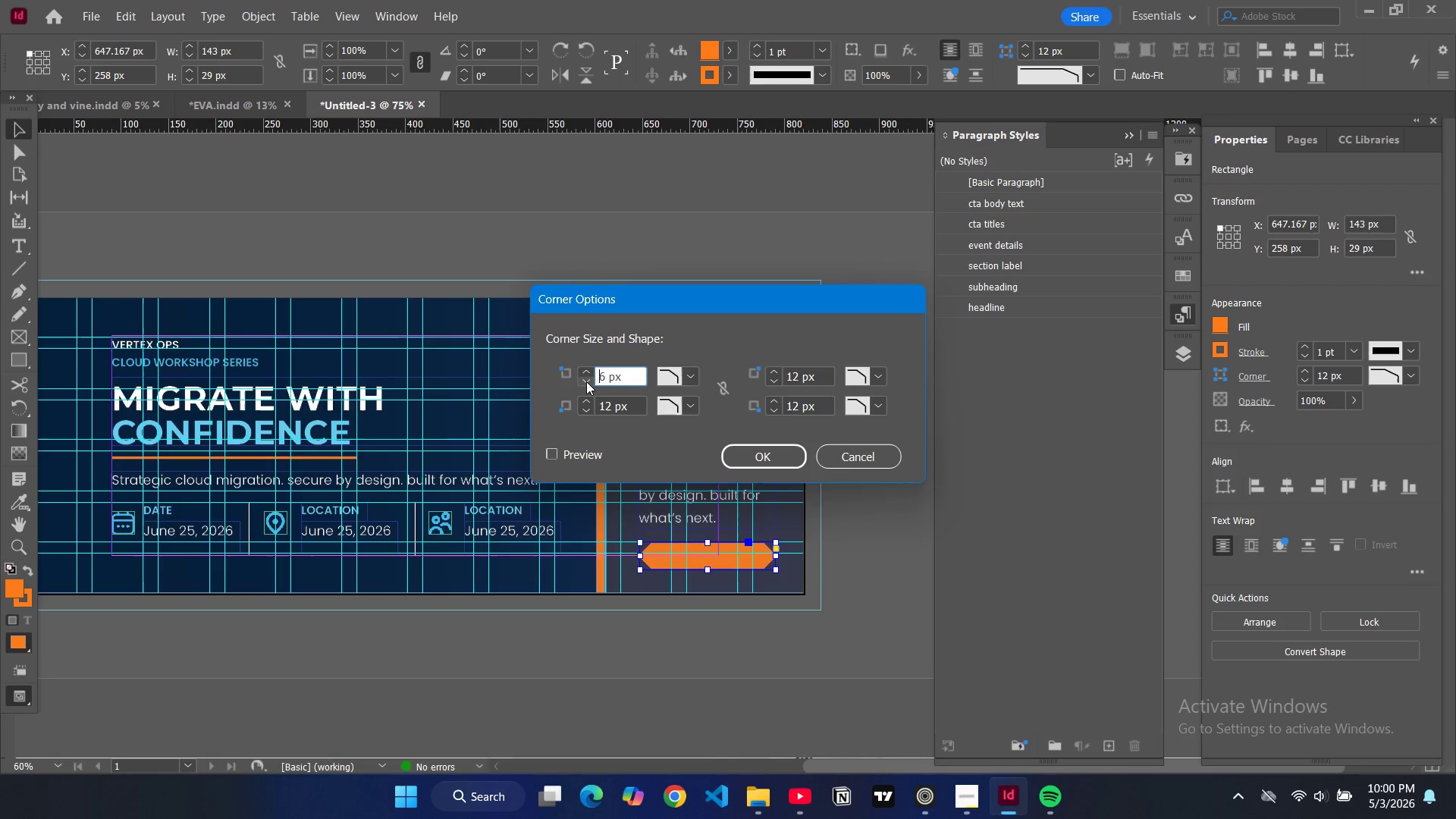 
triple_click([586, 381])
 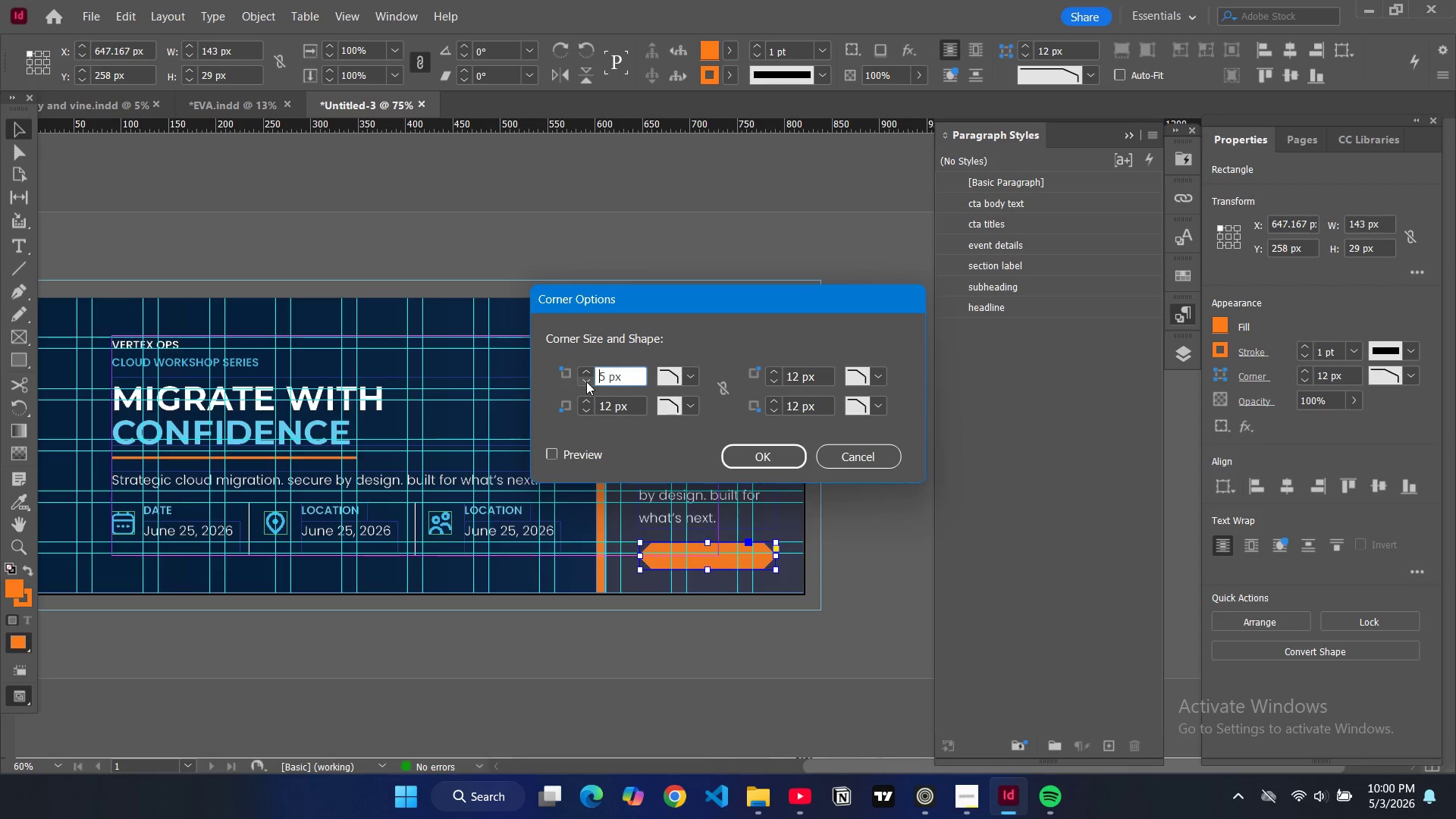 
triple_click([586, 381])
 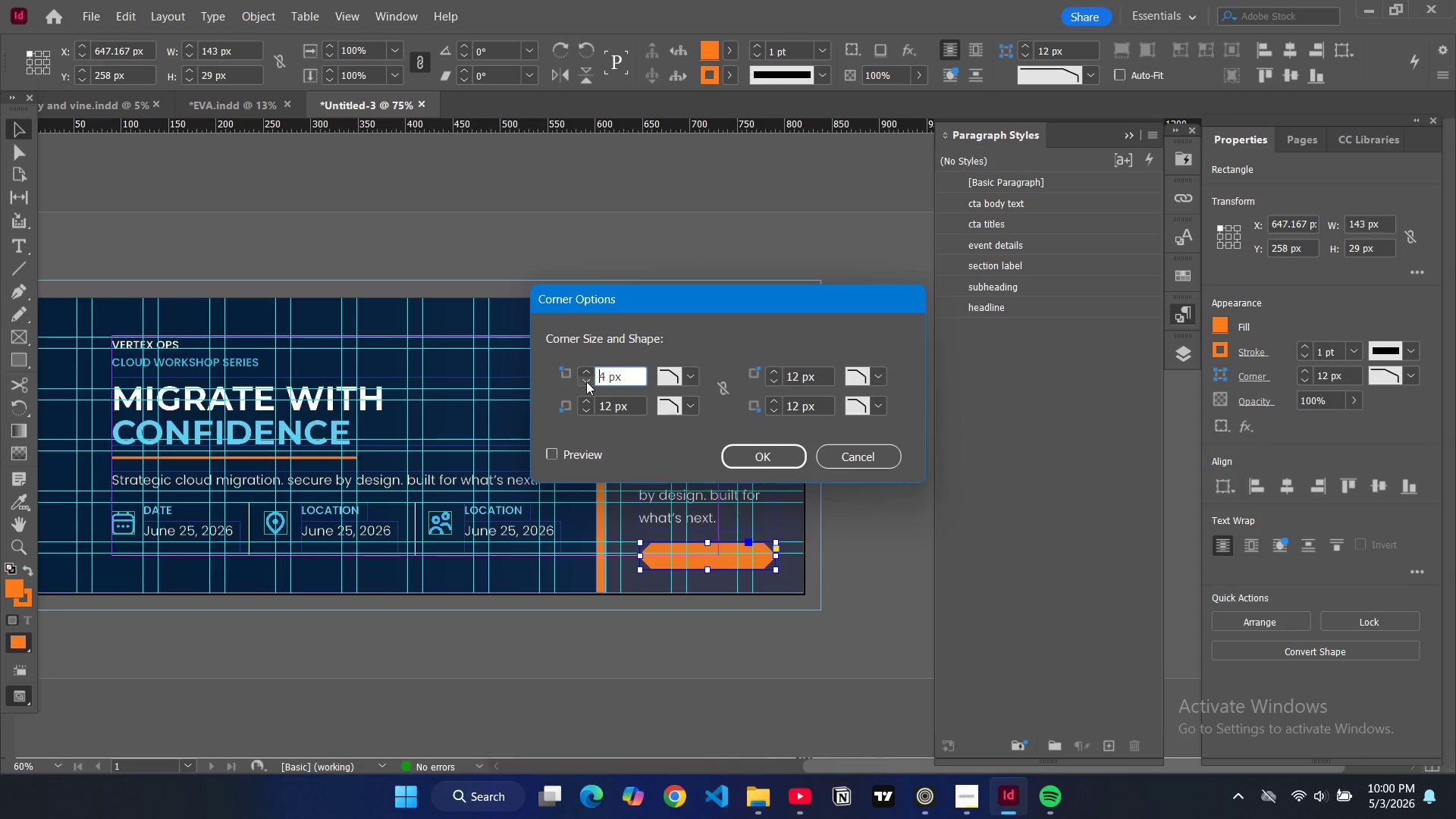 
triple_click([586, 381])
 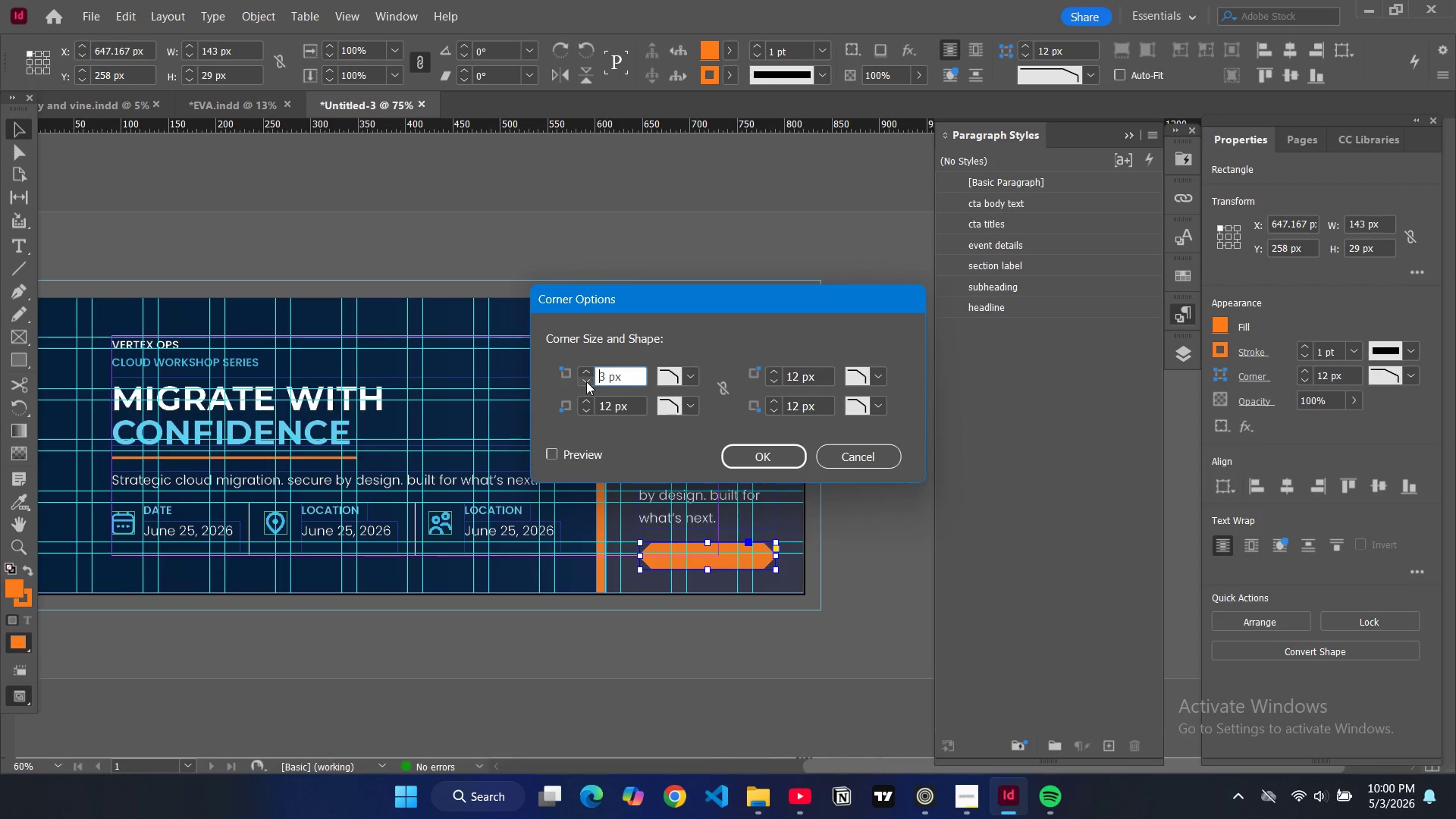 
triple_click([586, 381])
 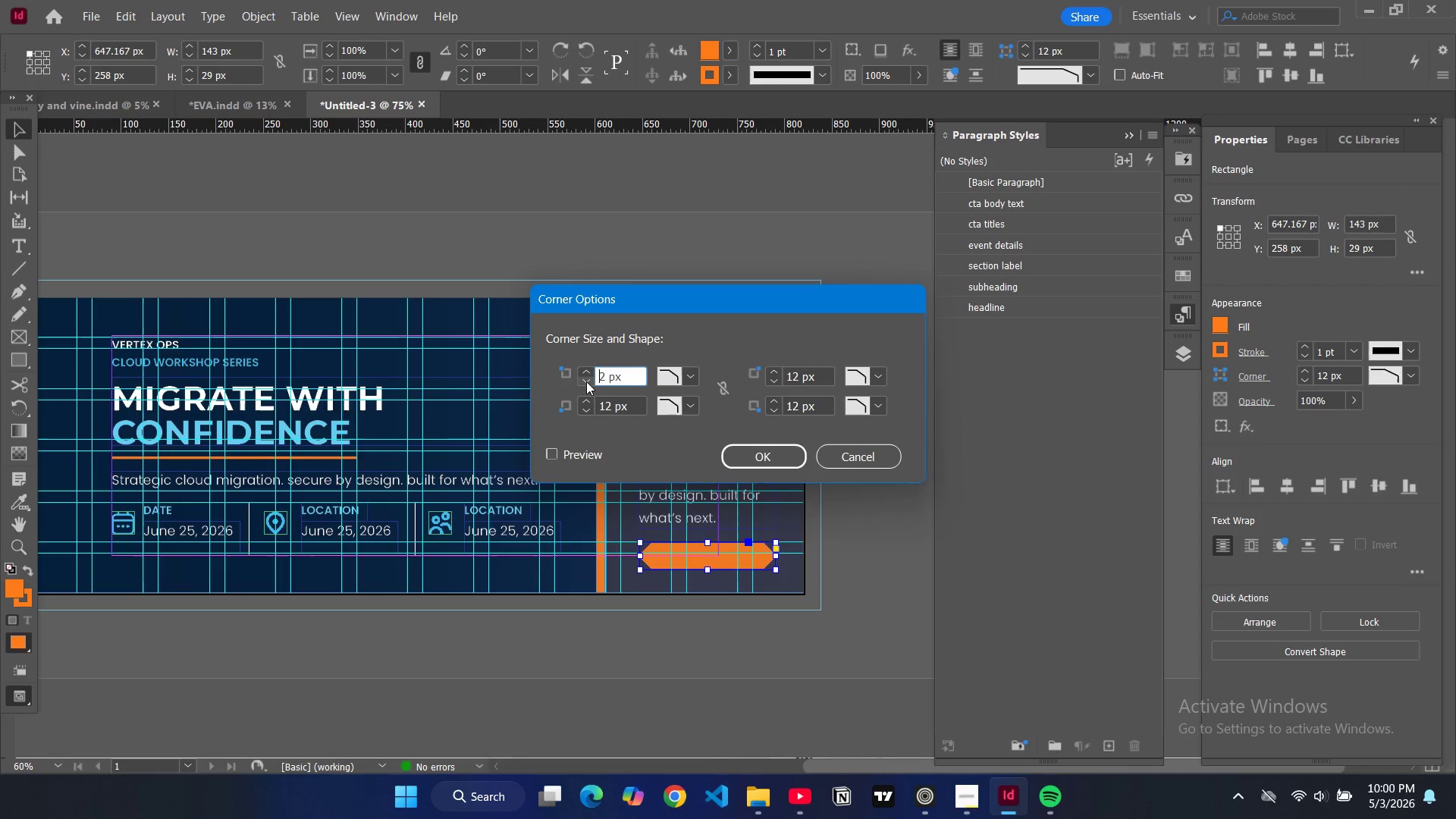 
triple_click([586, 381])
 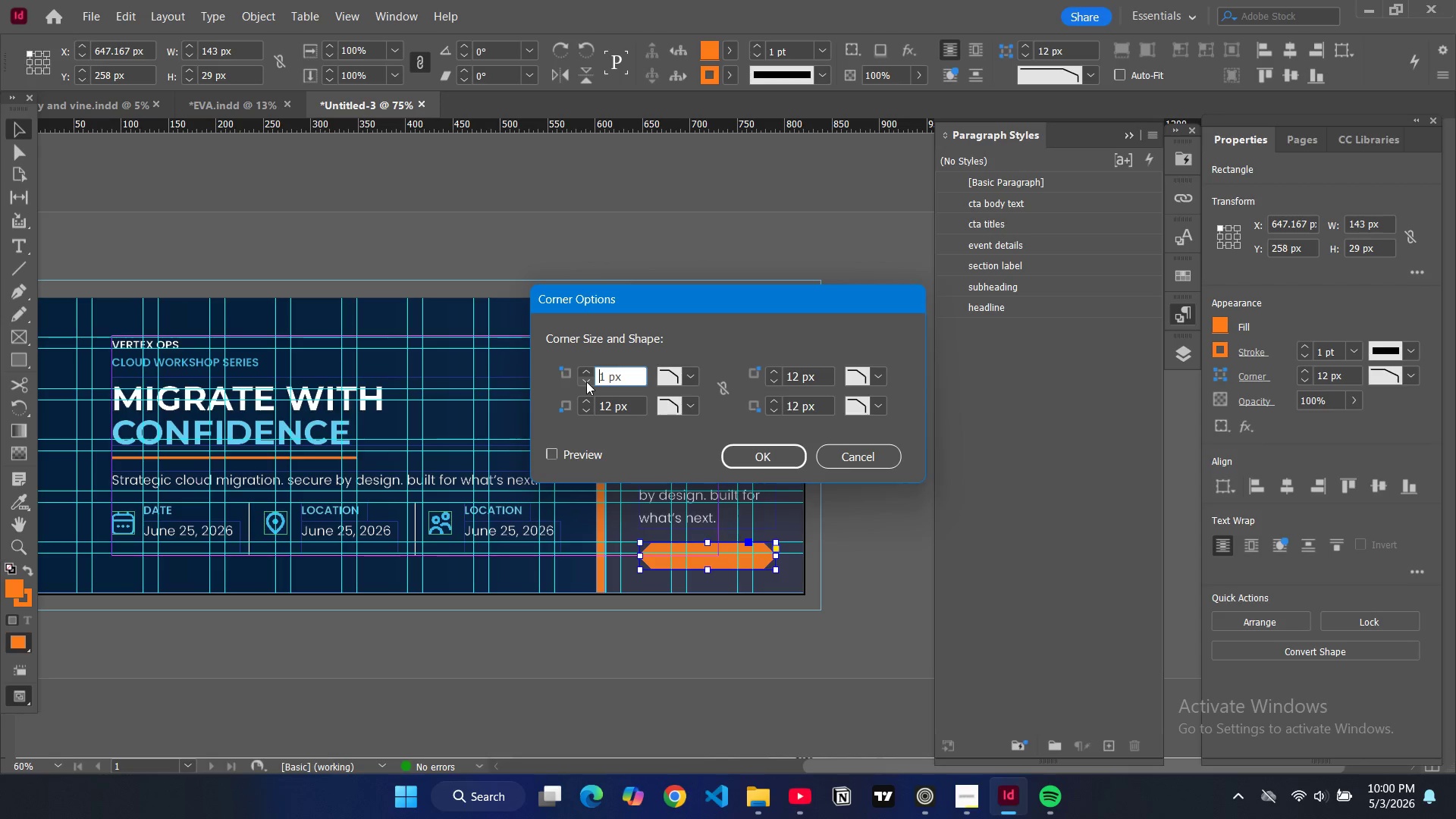 
triple_click([586, 381])
 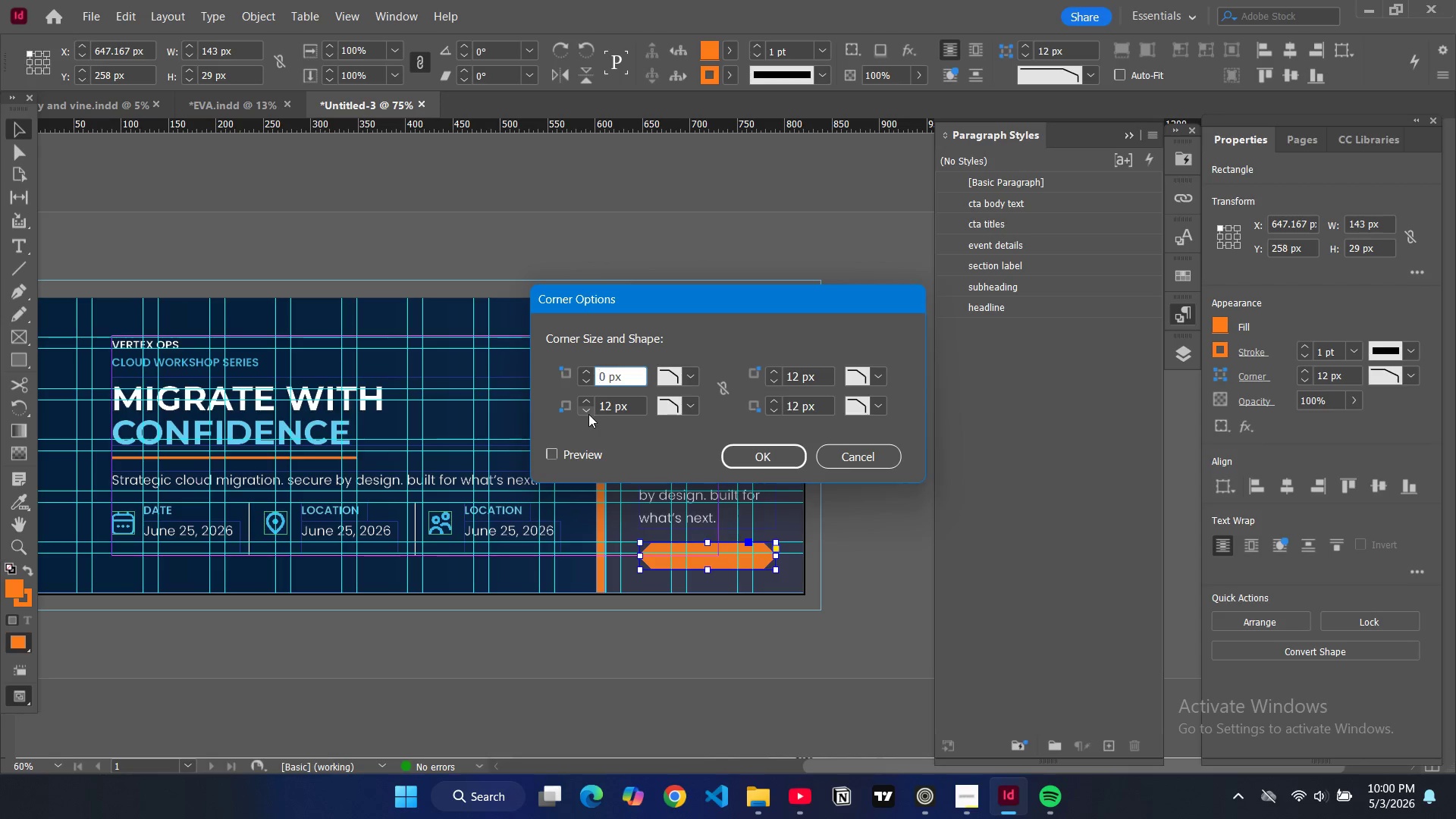 
double_click([588, 414])
 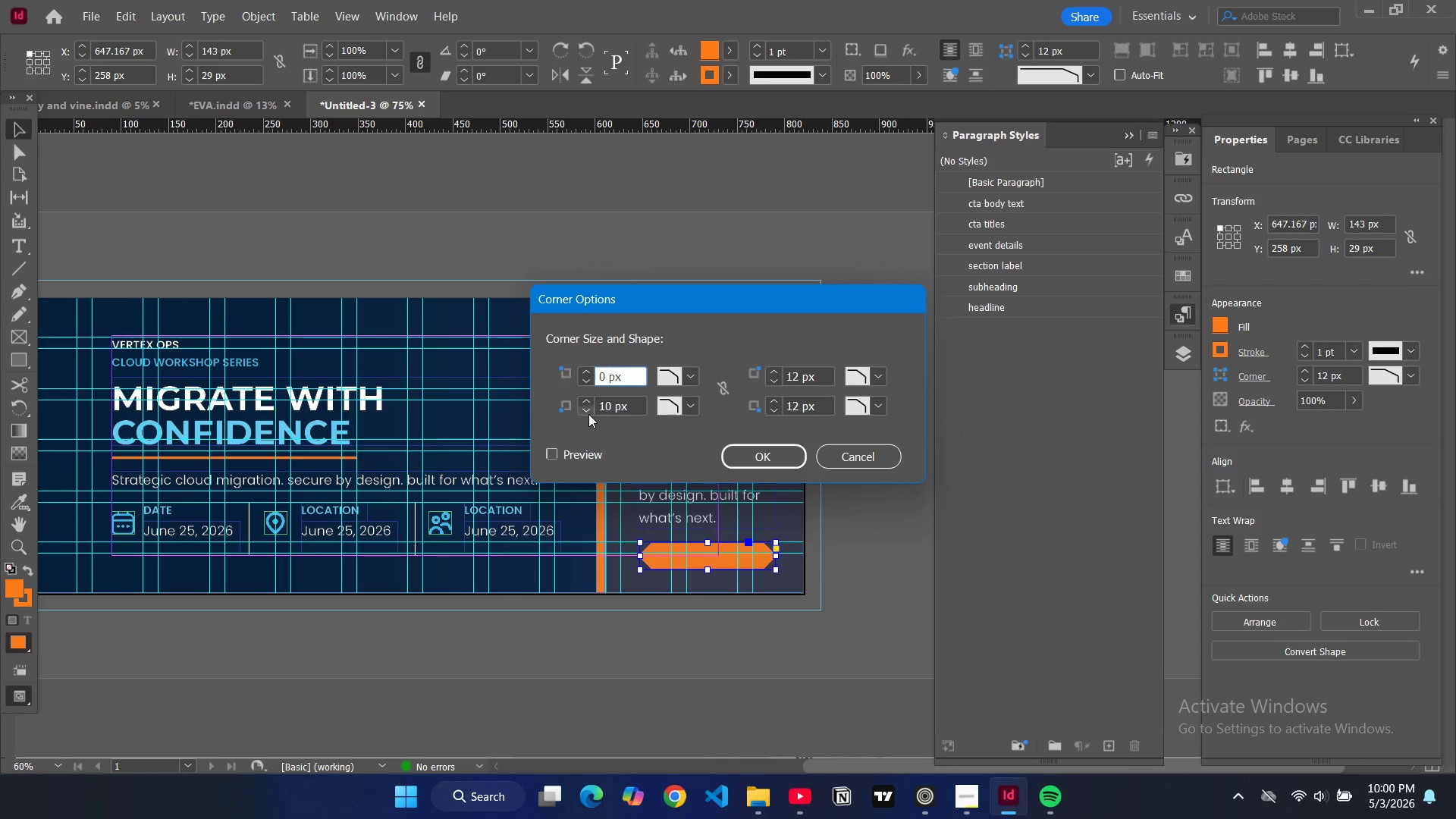 
triple_click([588, 414])
 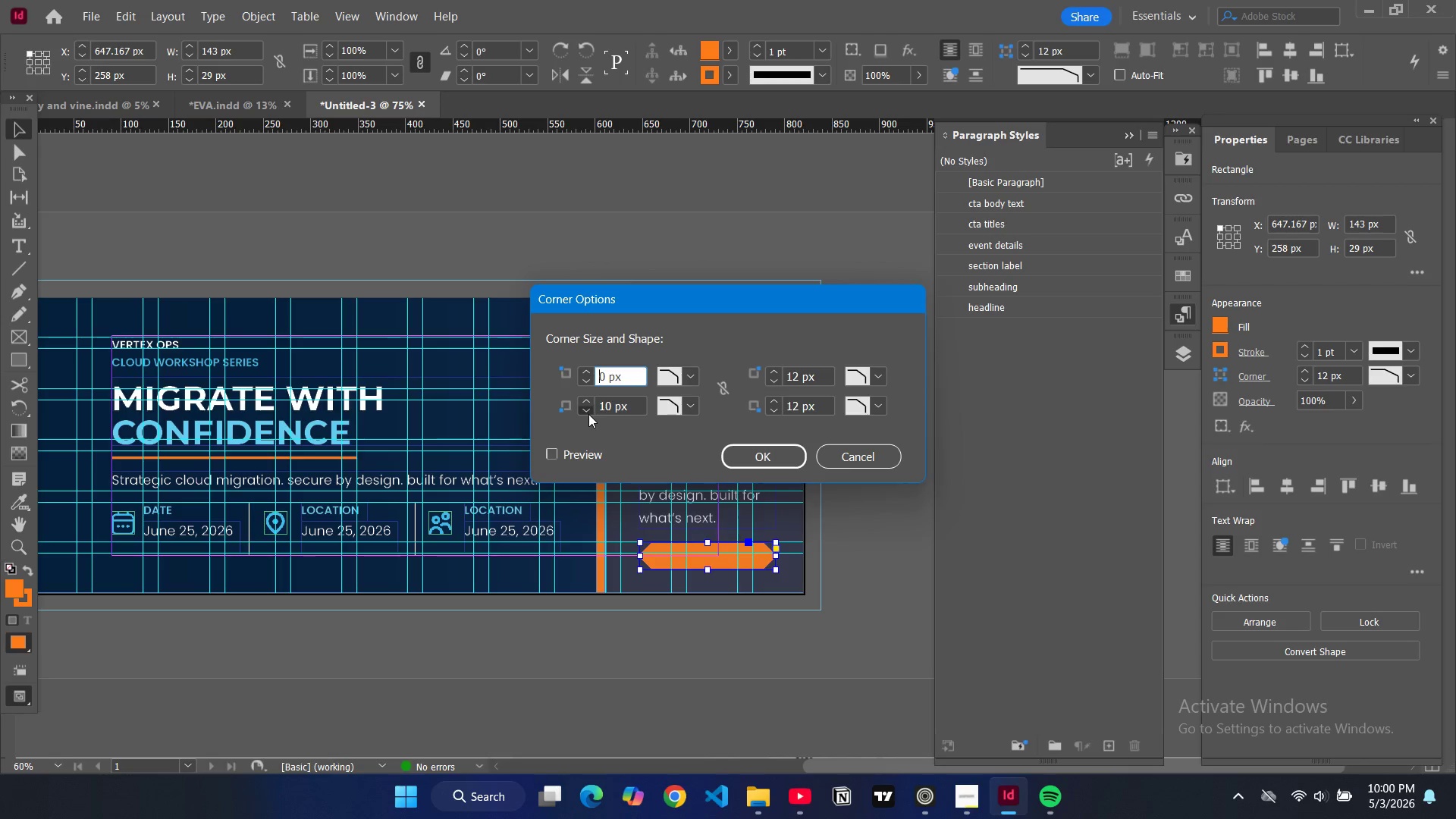 
triple_click([588, 414])
 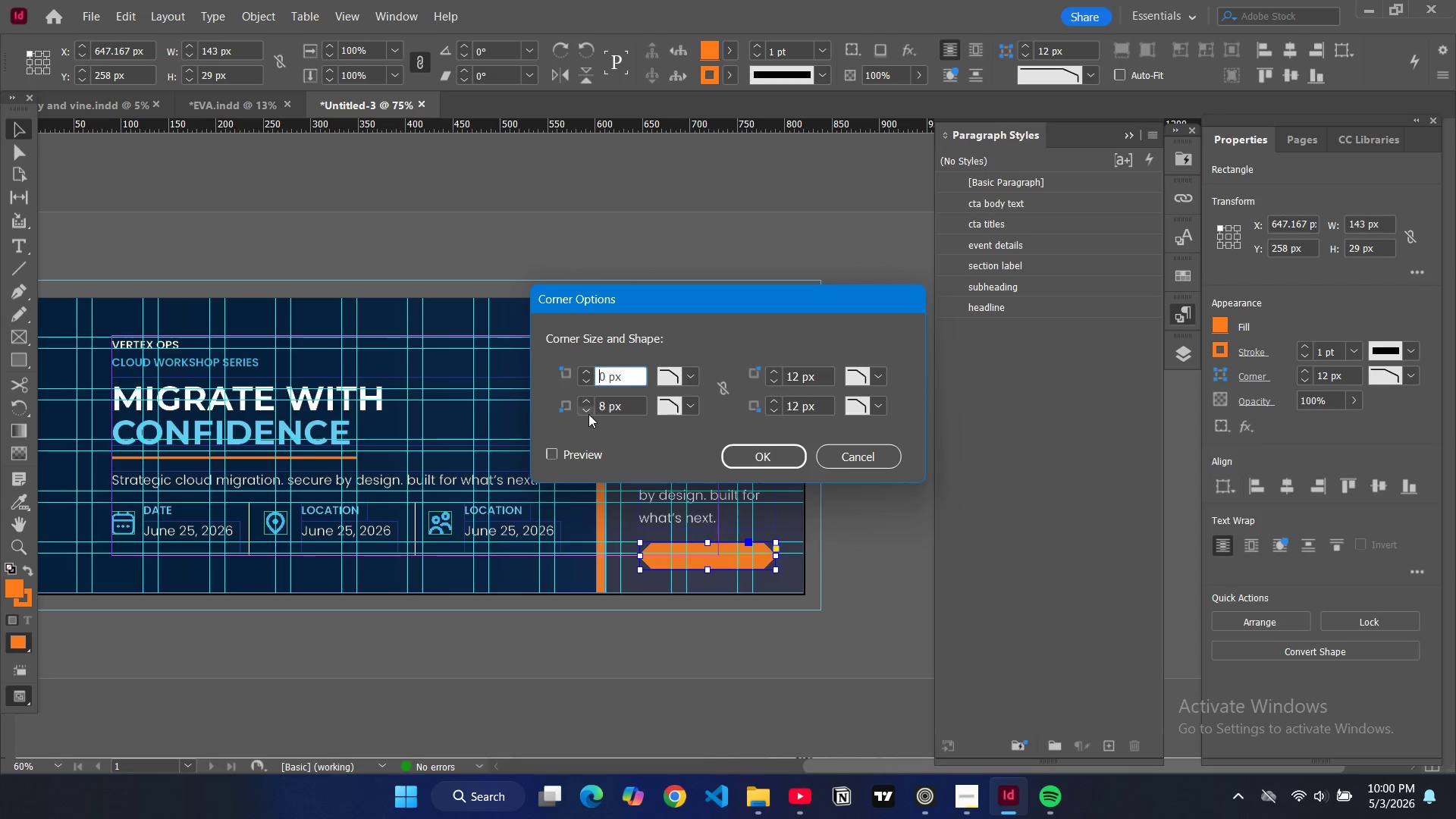 
triple_click([588, 414])
 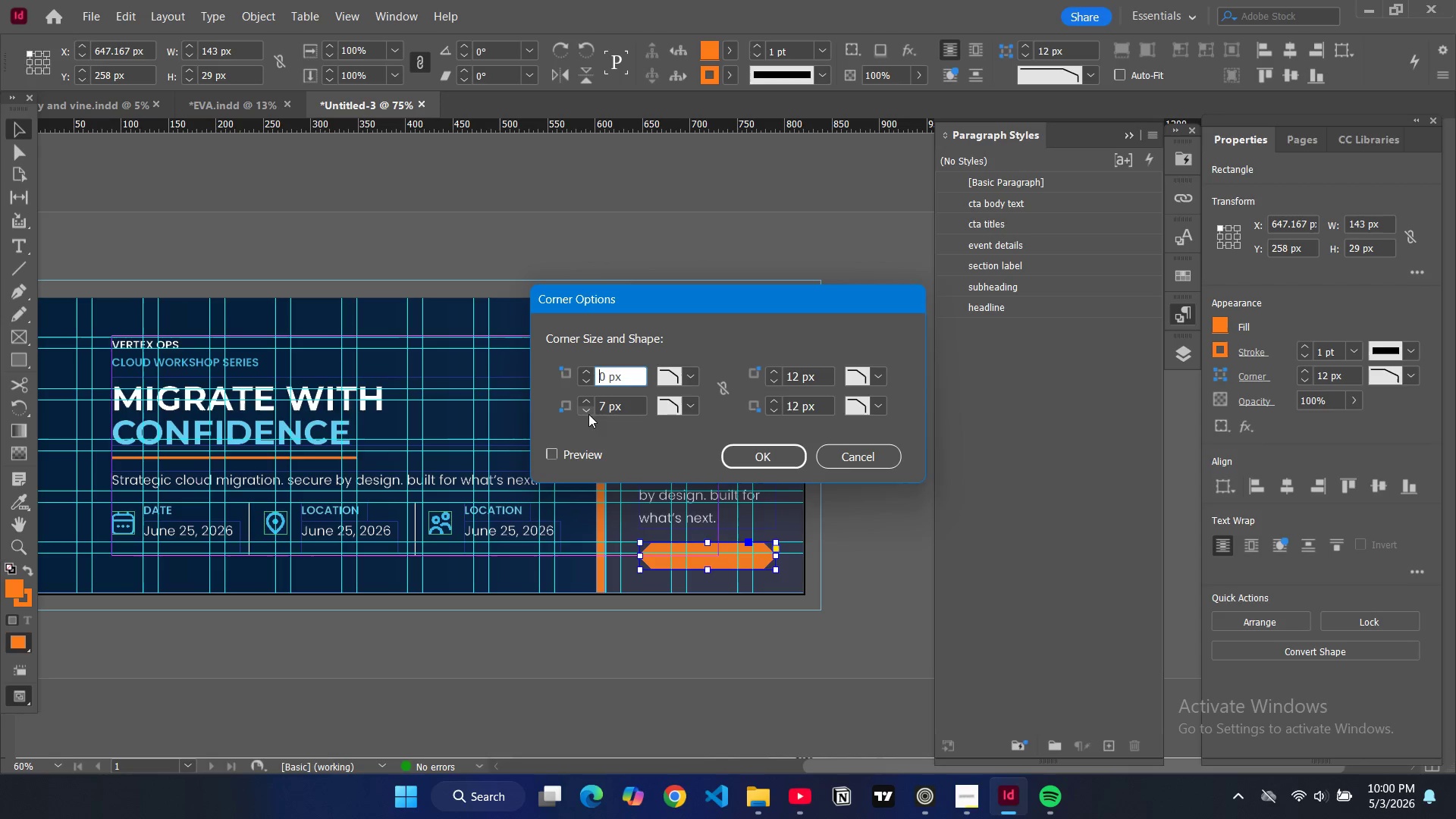 
triple_click([588, 414])
 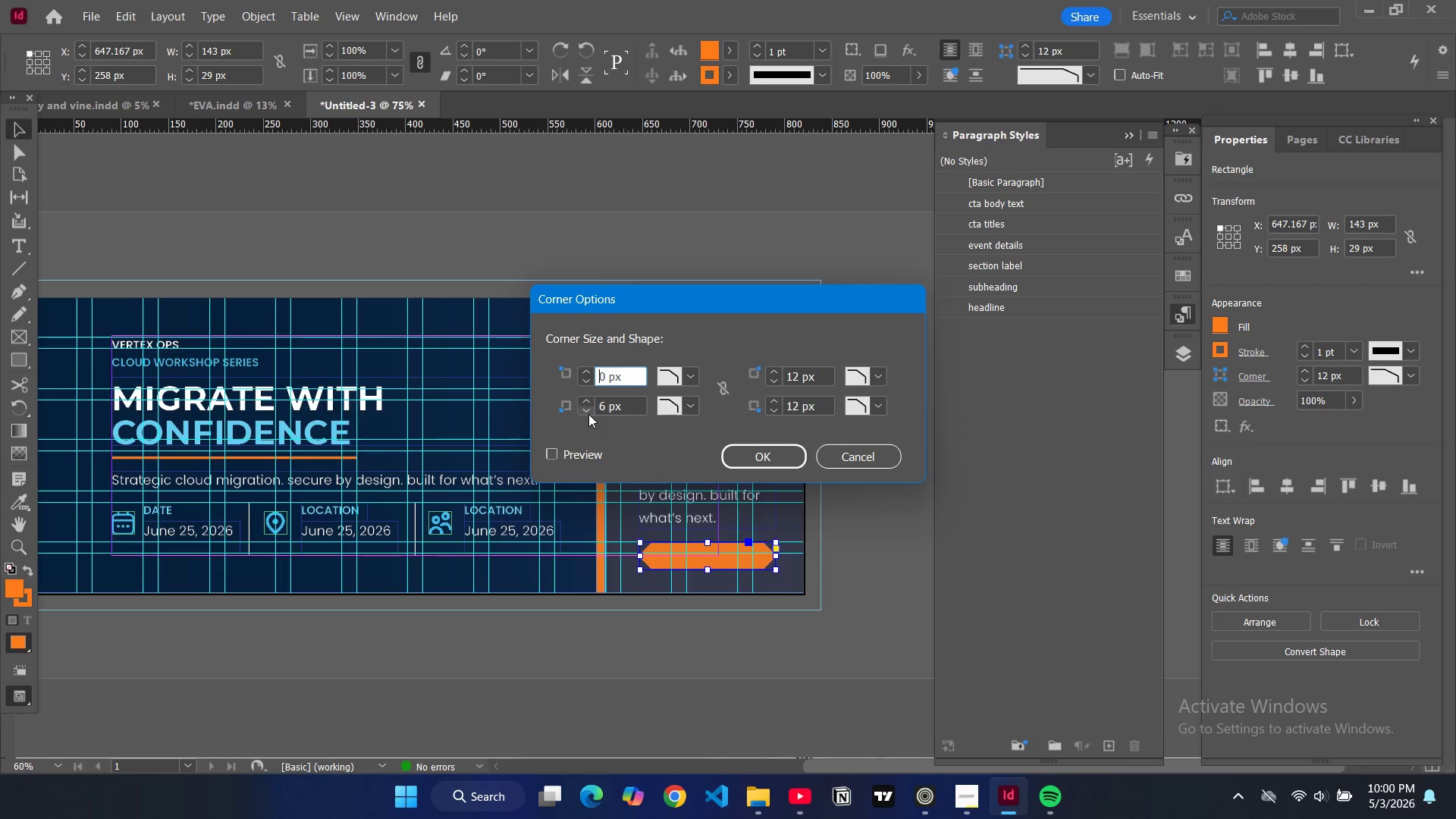 
triple_click([588, 414])
 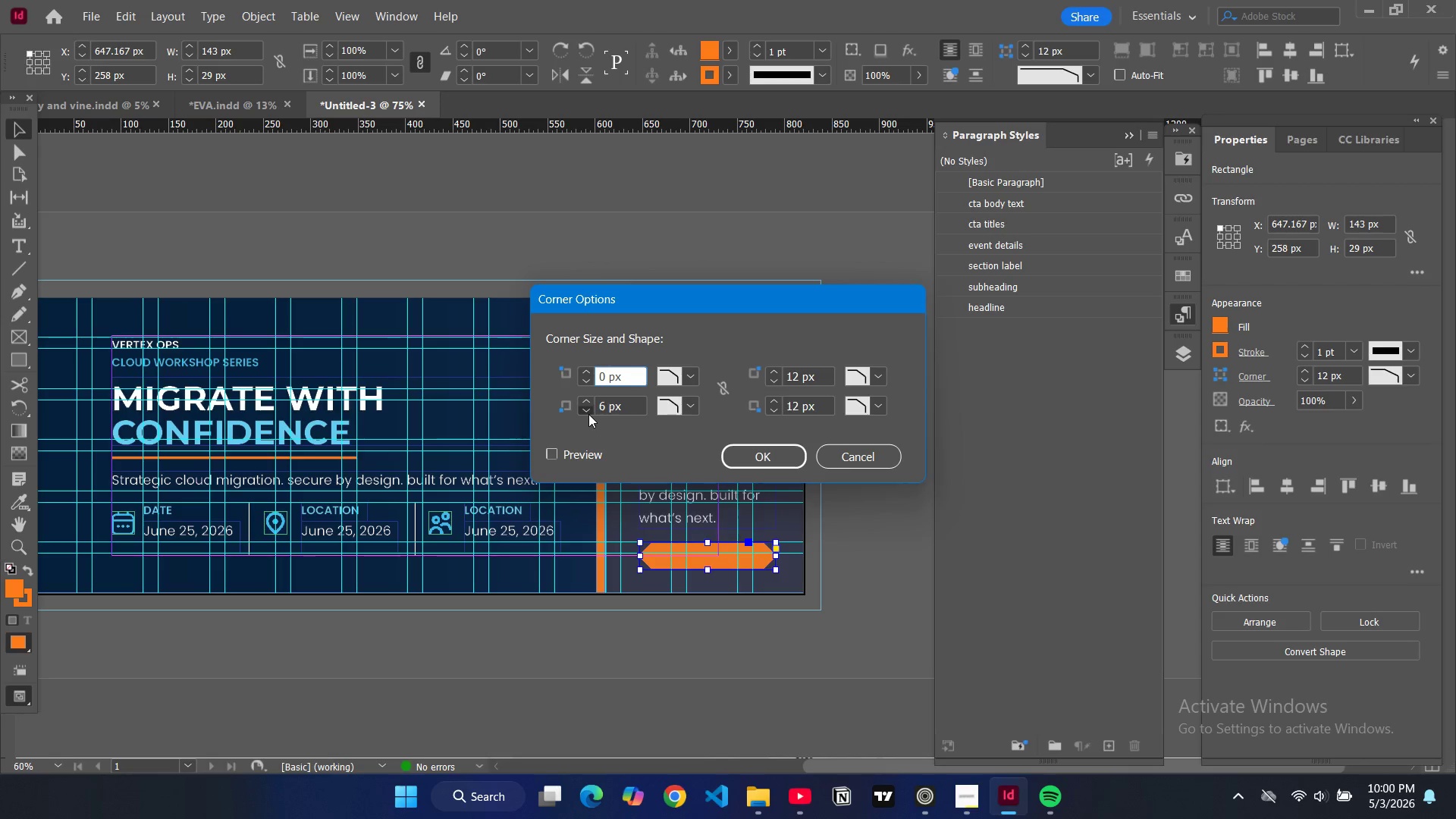 
triple_click([588, 414])
 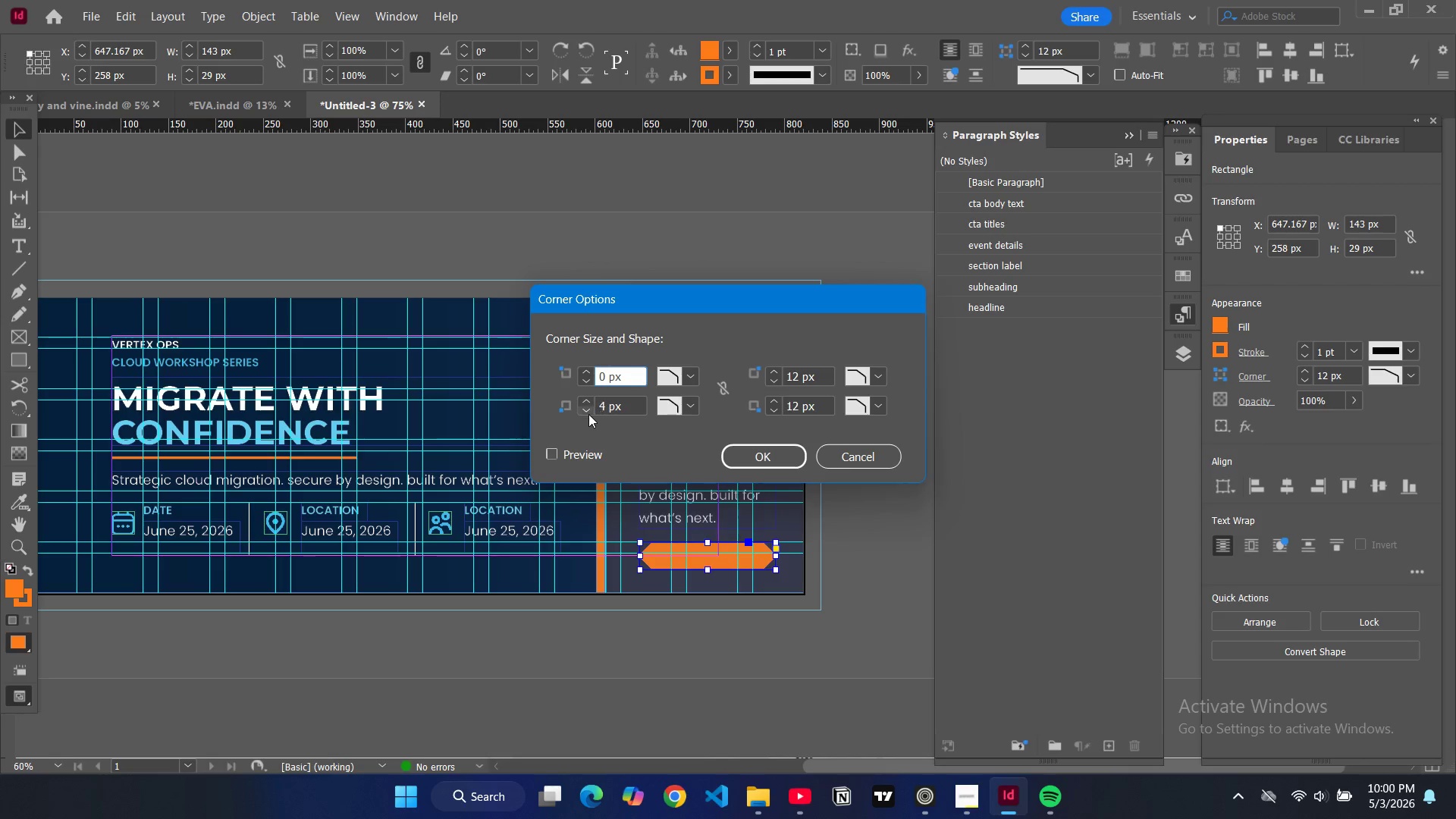 
triple_click([588, 414])
 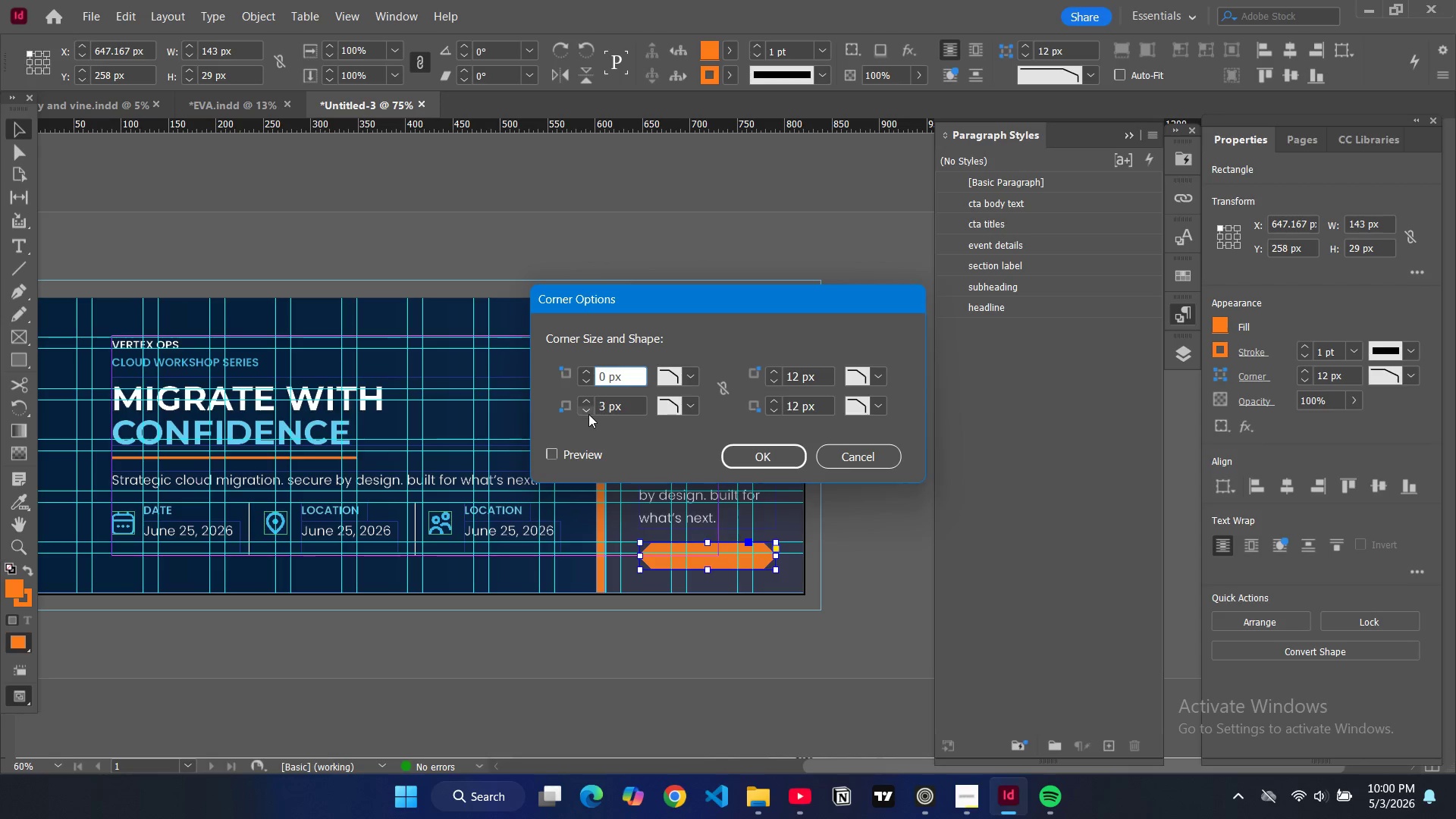 
triple_click([588, 414])
 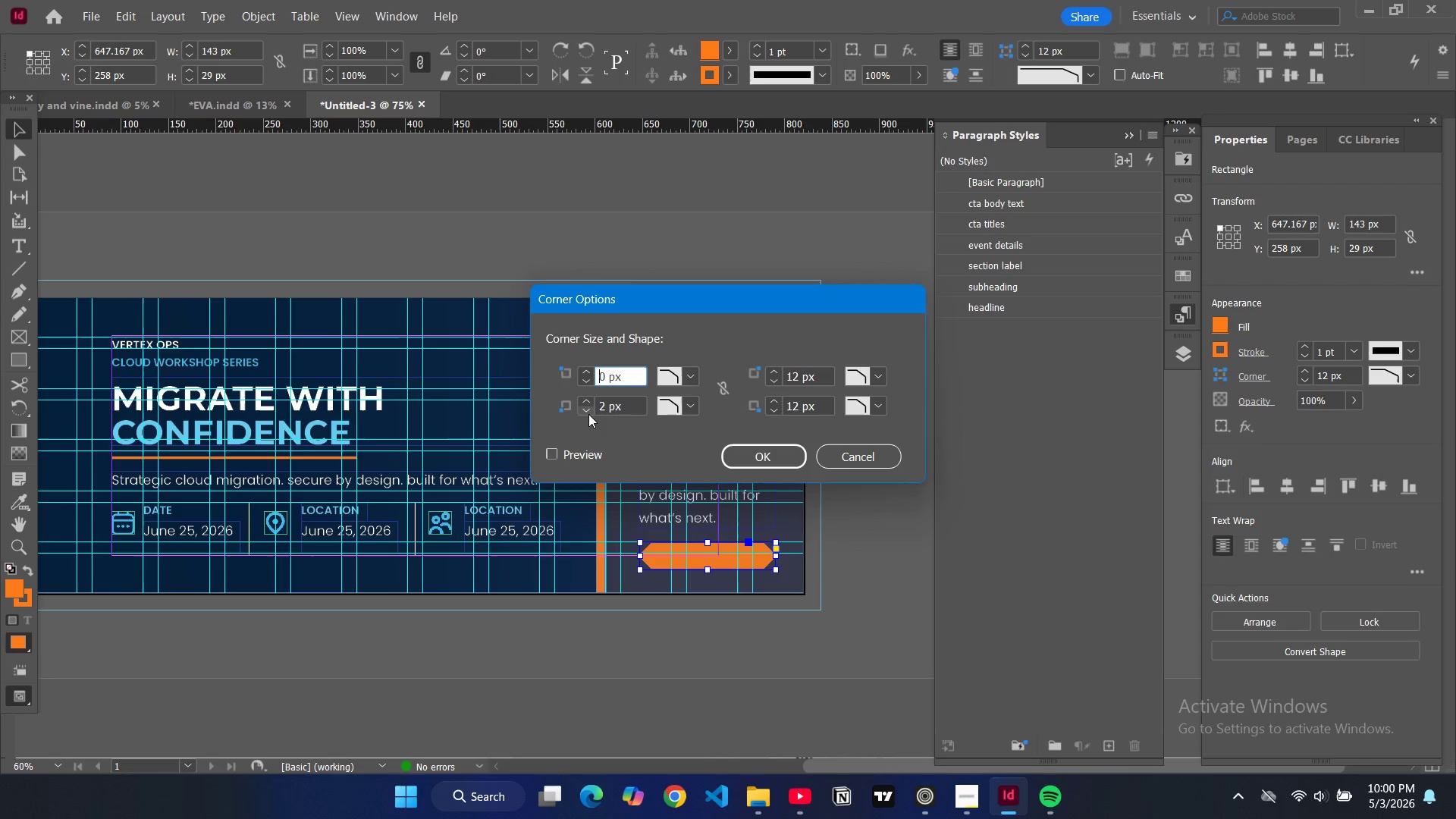 
triple_click([588, 414])
 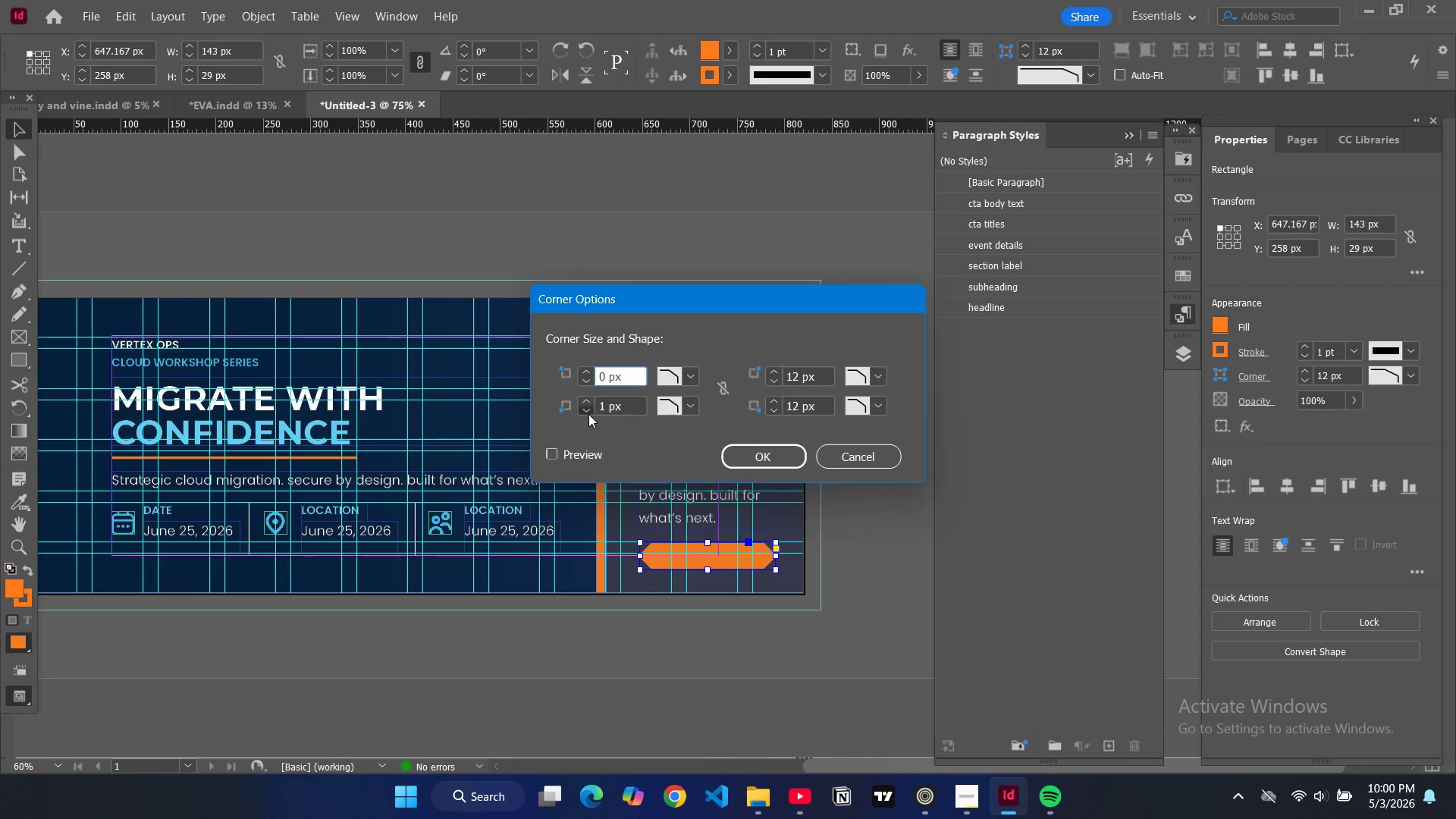 
triple_click([588, 414])
 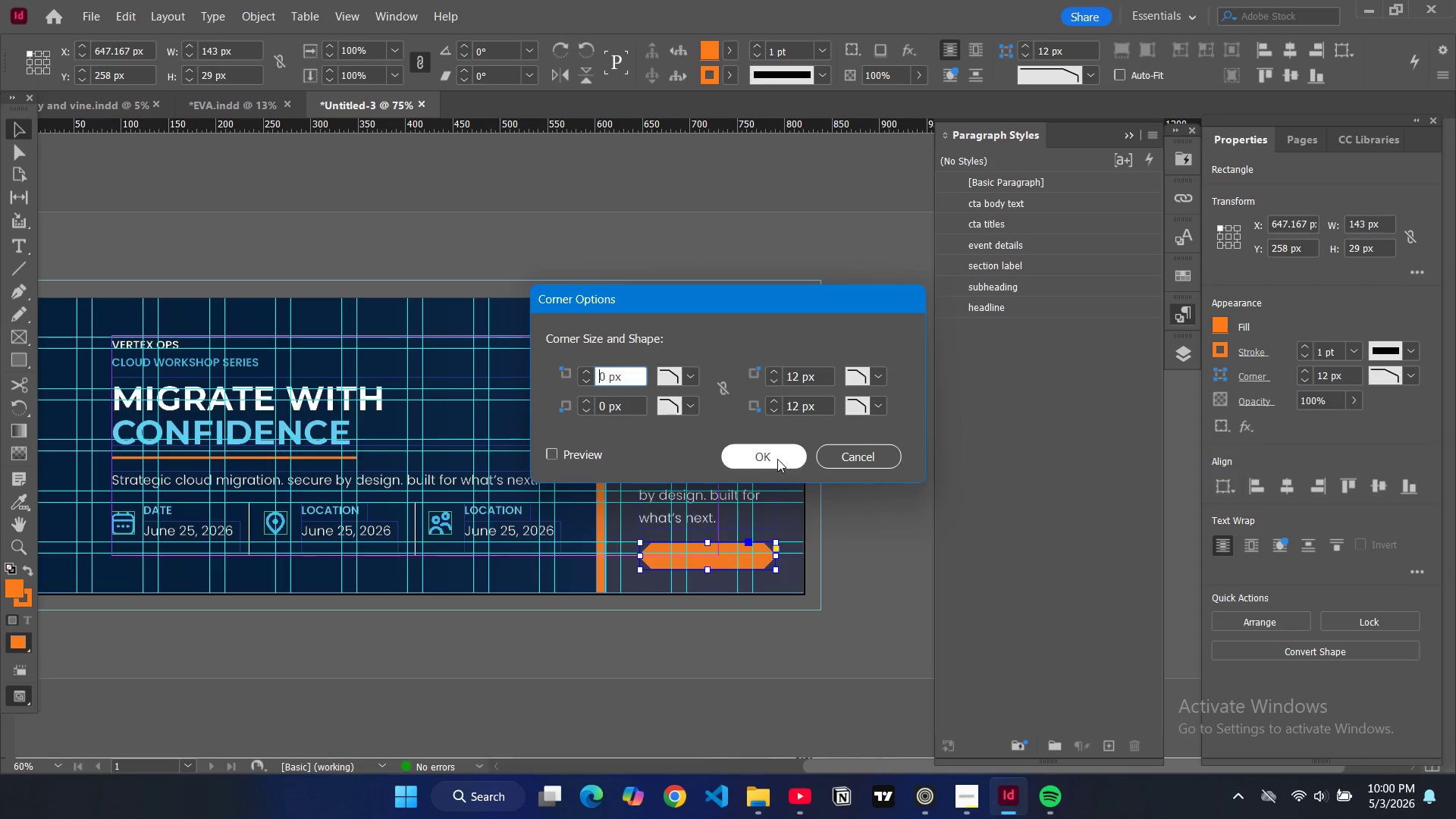 
left_click([777, 459])
 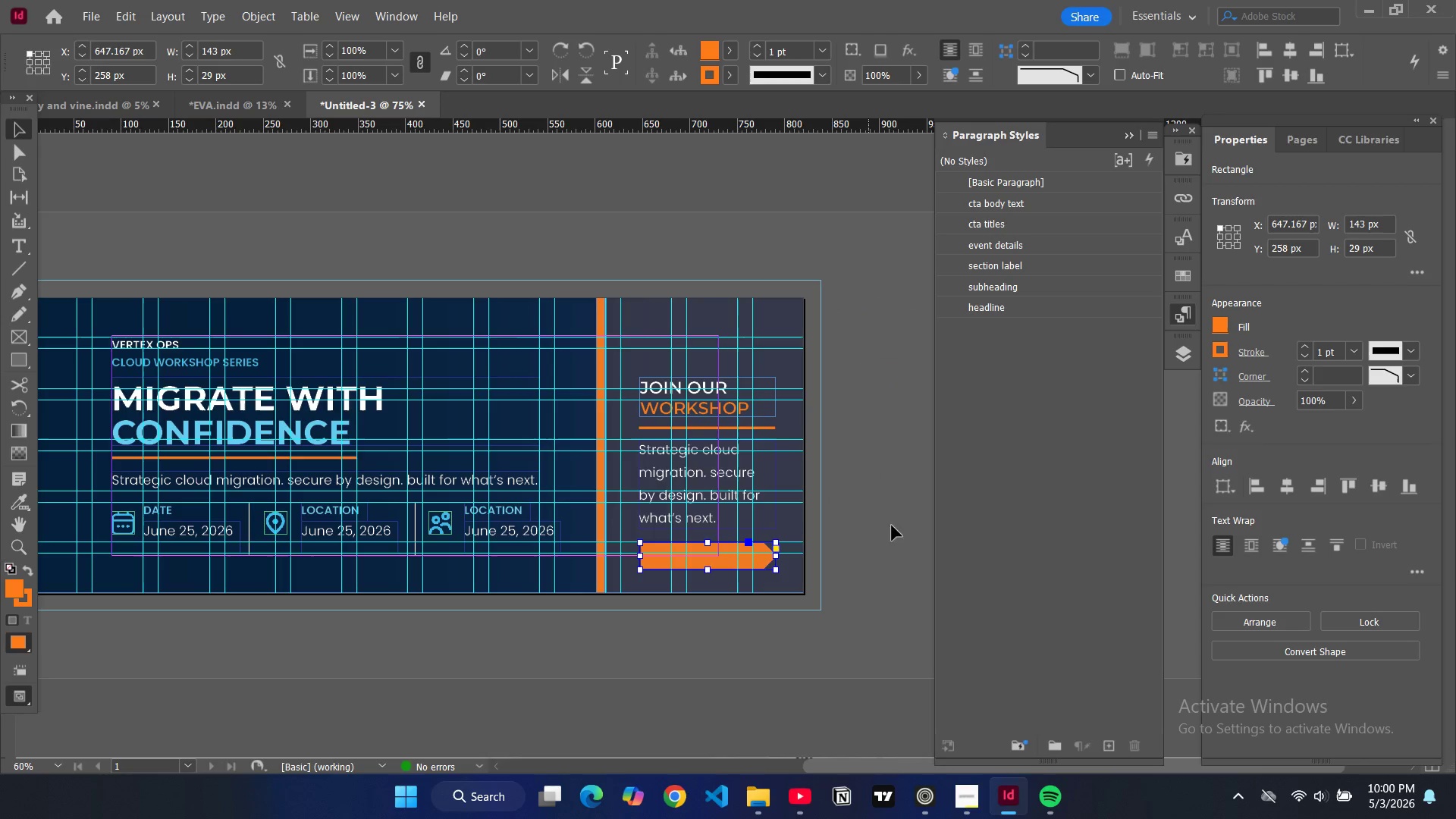 
left_click([902, 525])
 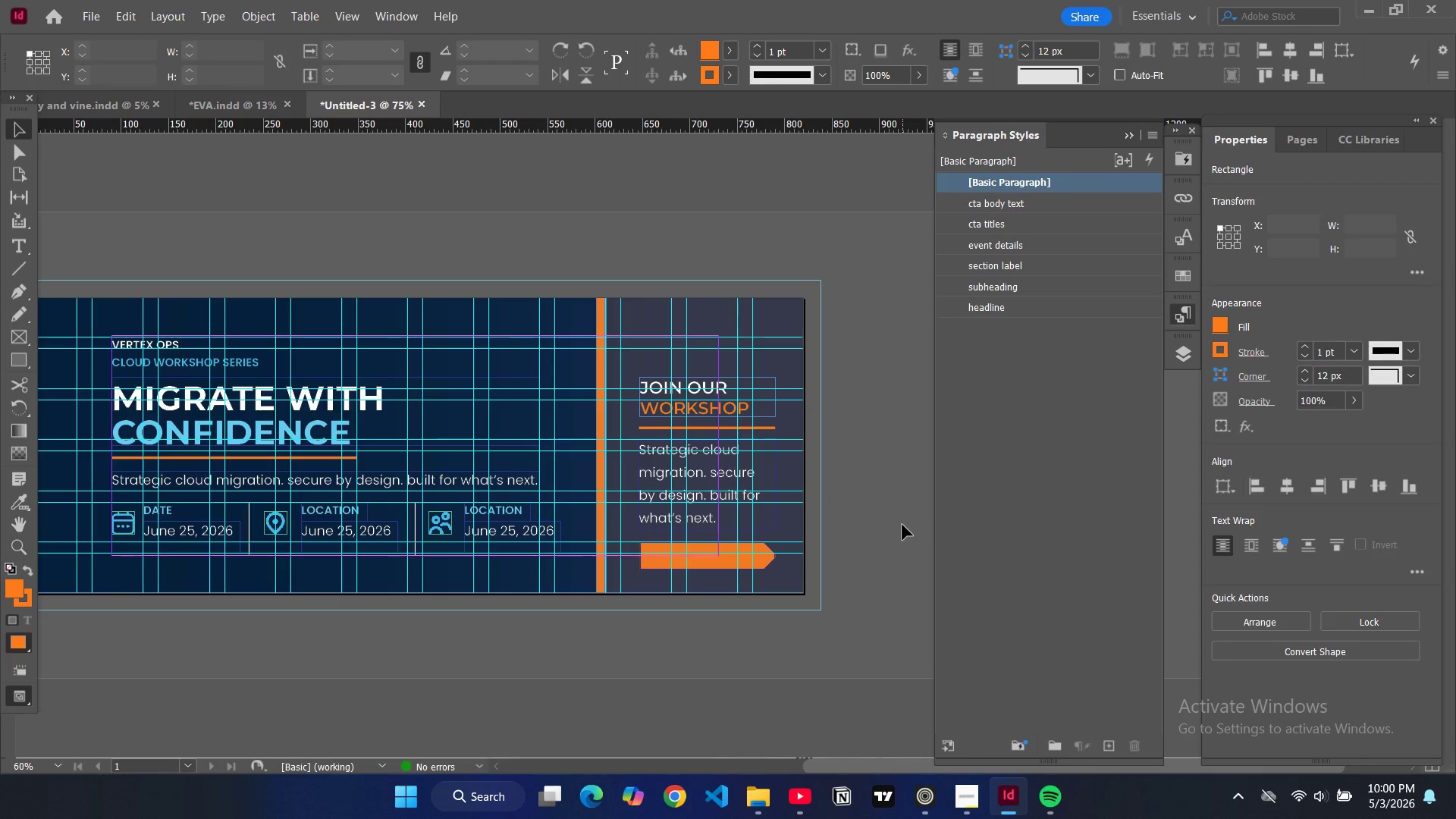 
type(ww)
 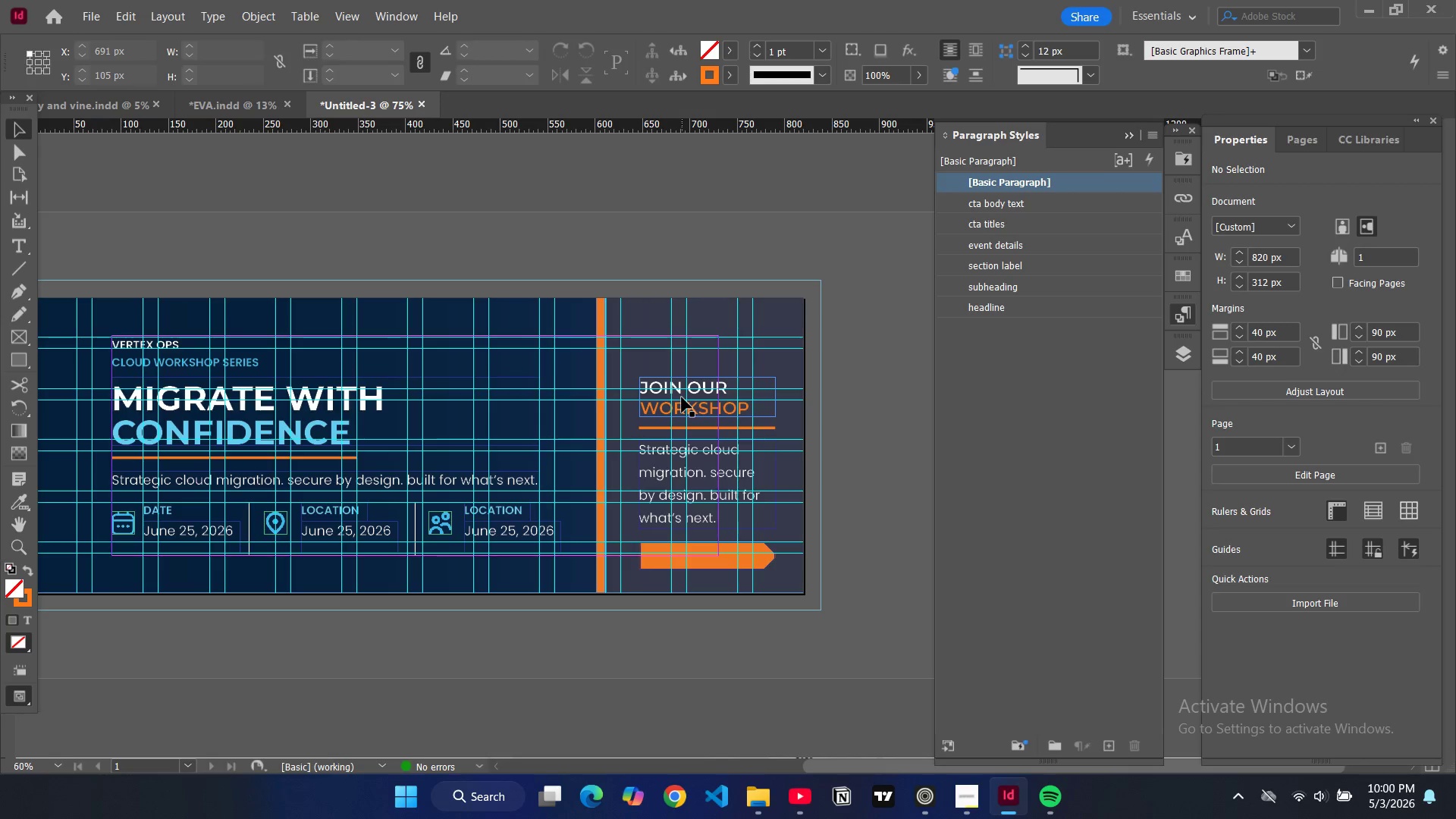 
left_click([686, 397])
 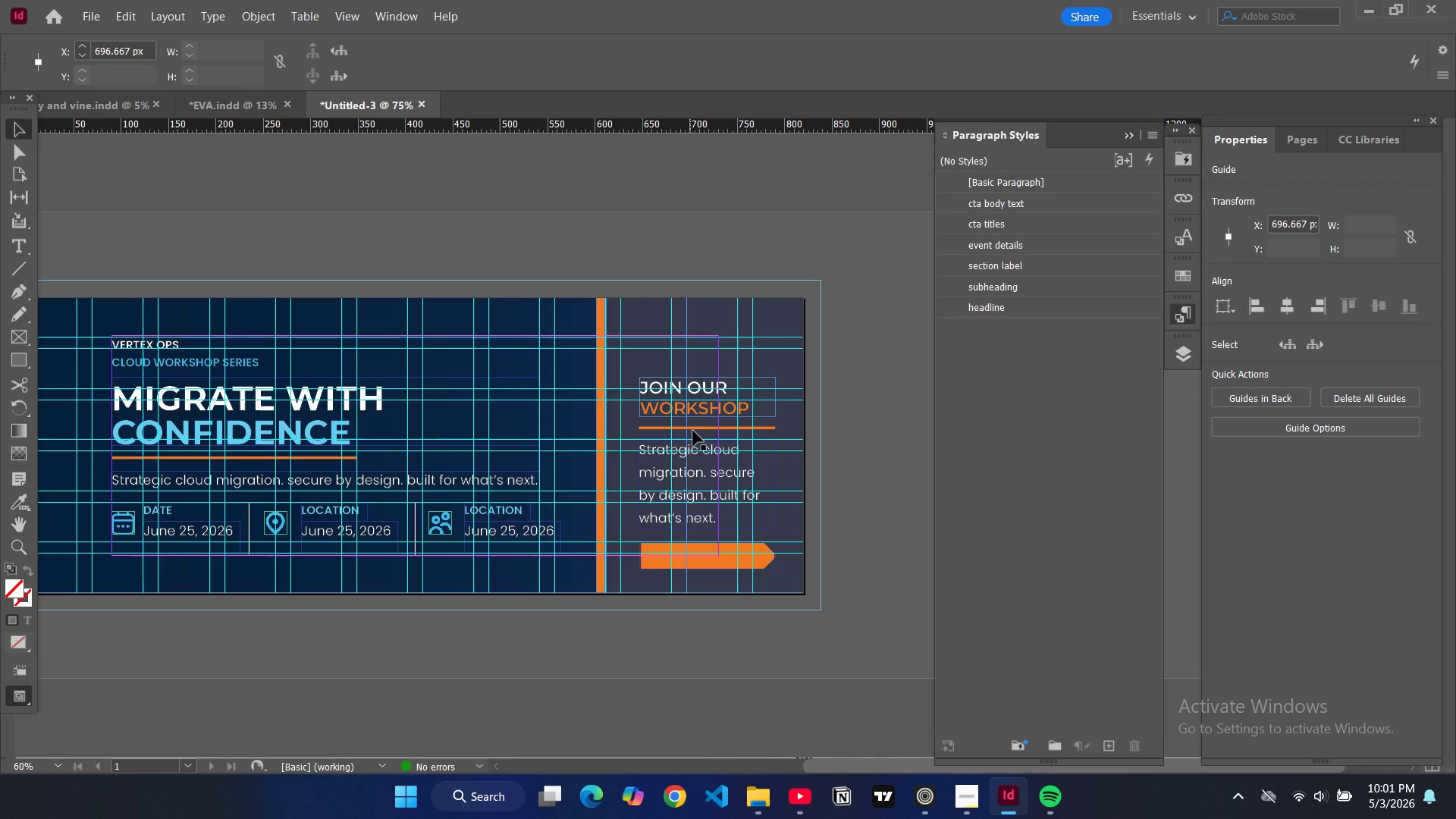 
left_click([694, 464])
 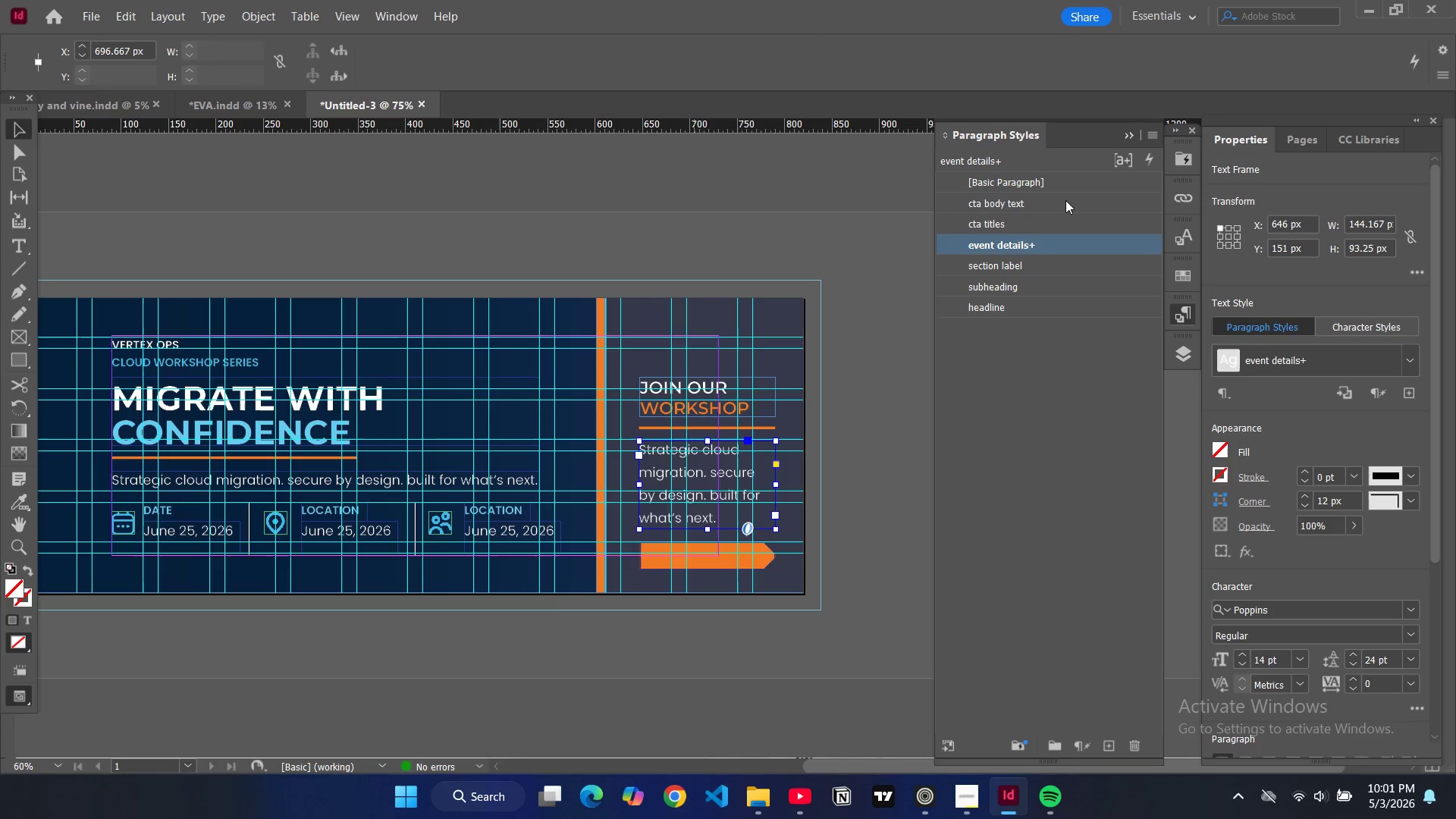 
left_click([1065, 200])
 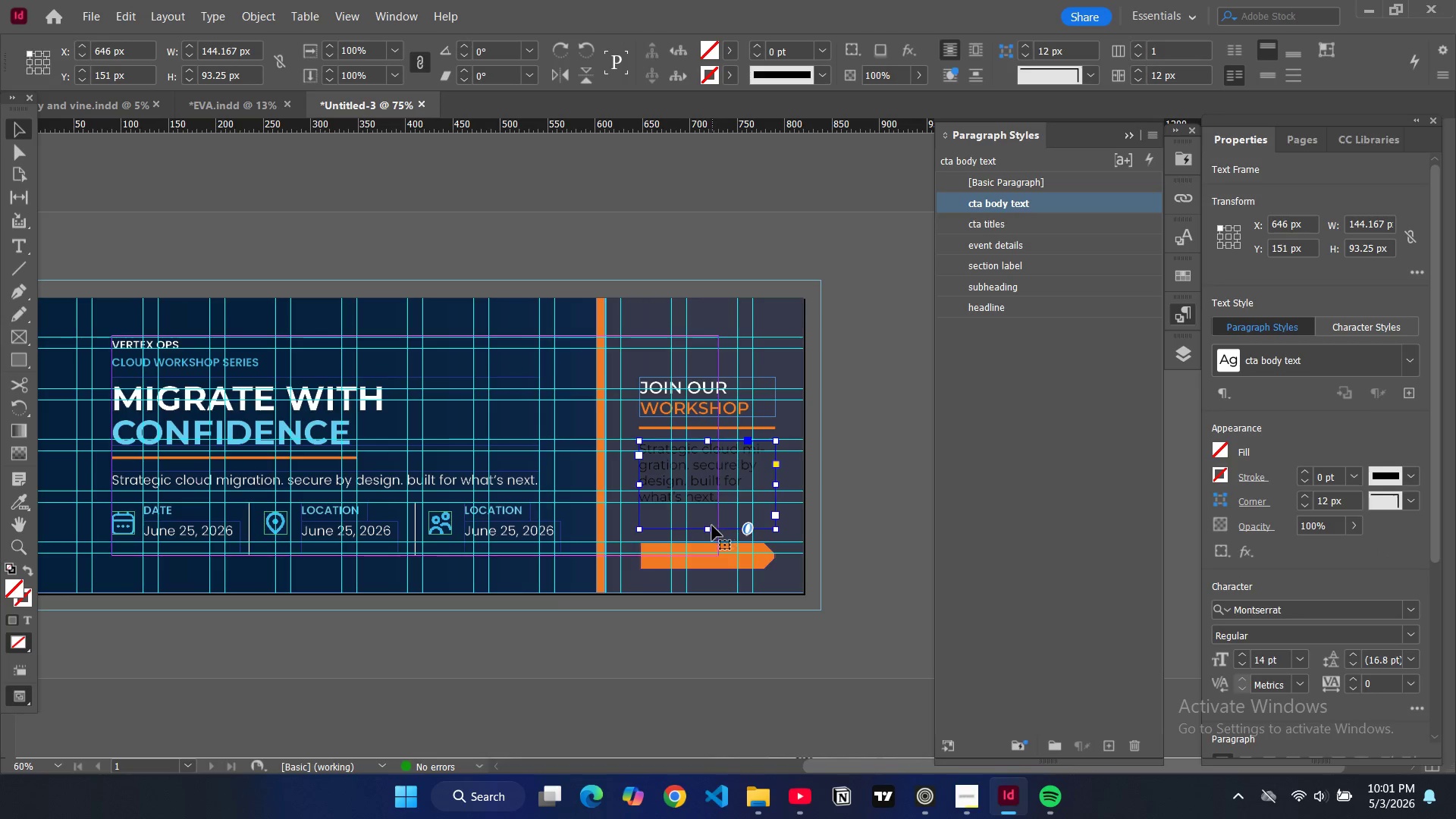 
left_click_drag(start_coordinate=[710, 529], to_coordinate=[711, 509])
 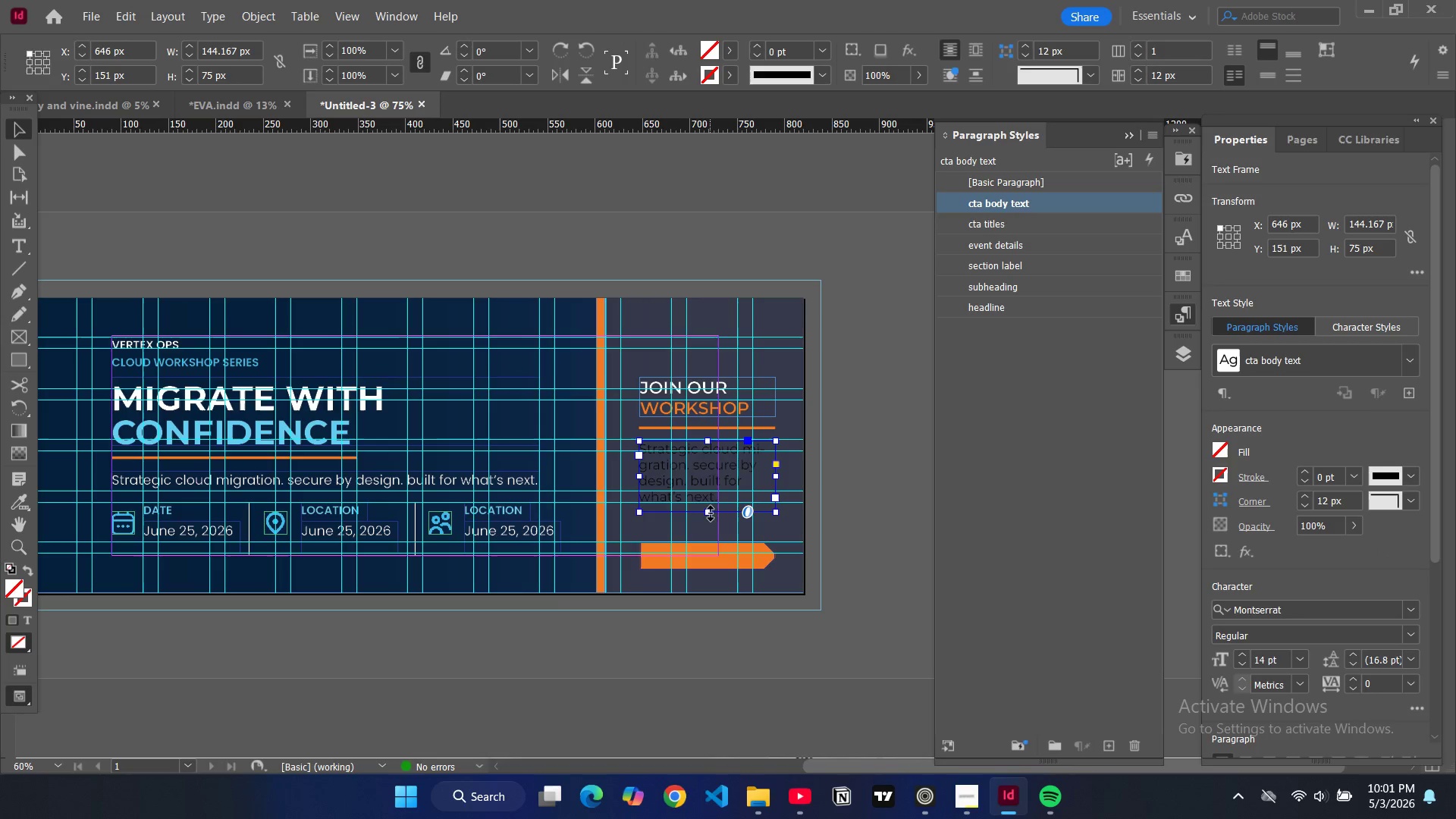 
left_click_drag(start_coordinate=[708, 514], to_coordinate=[712, 521])
 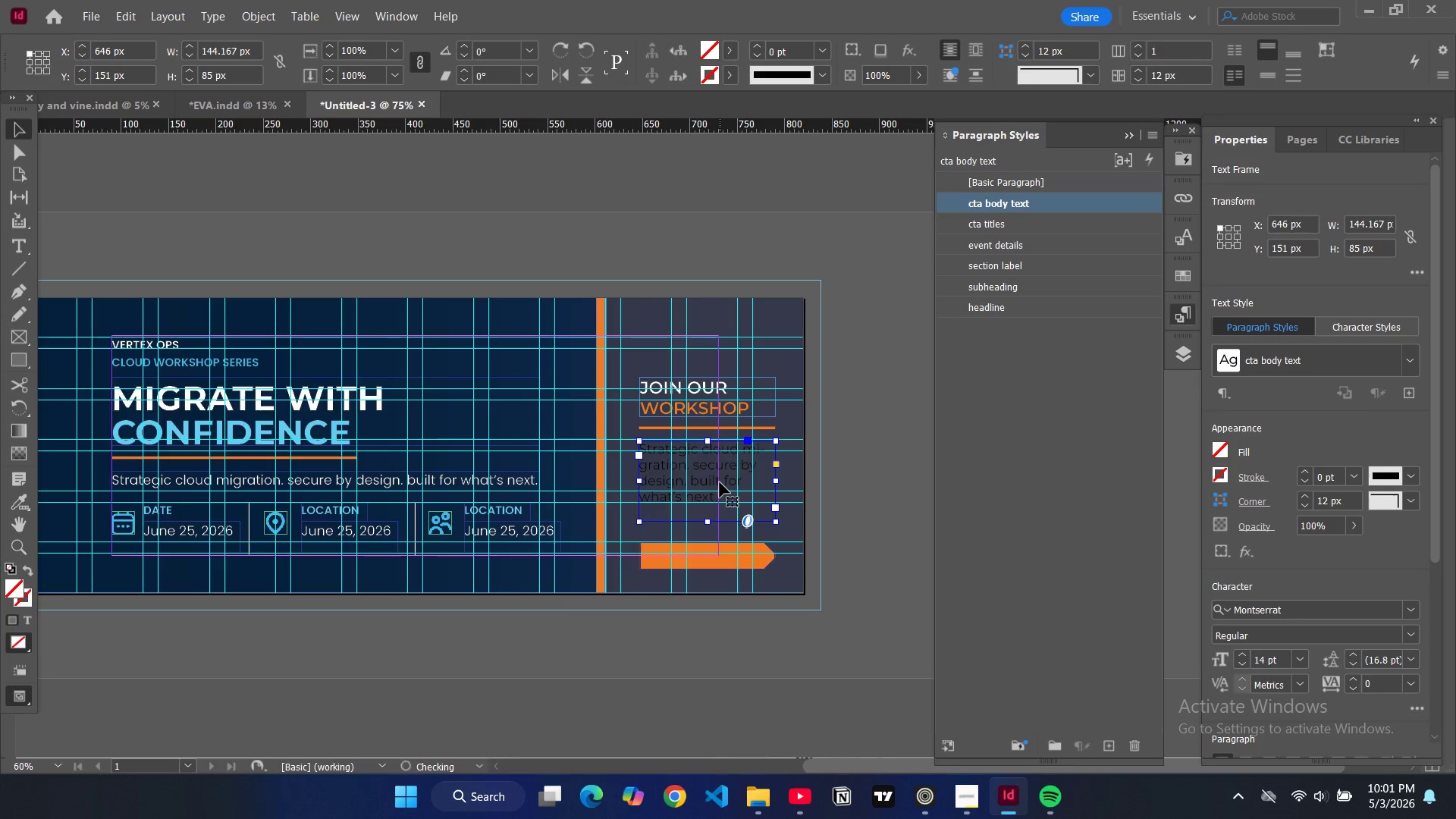 
double_click([720, 482])
 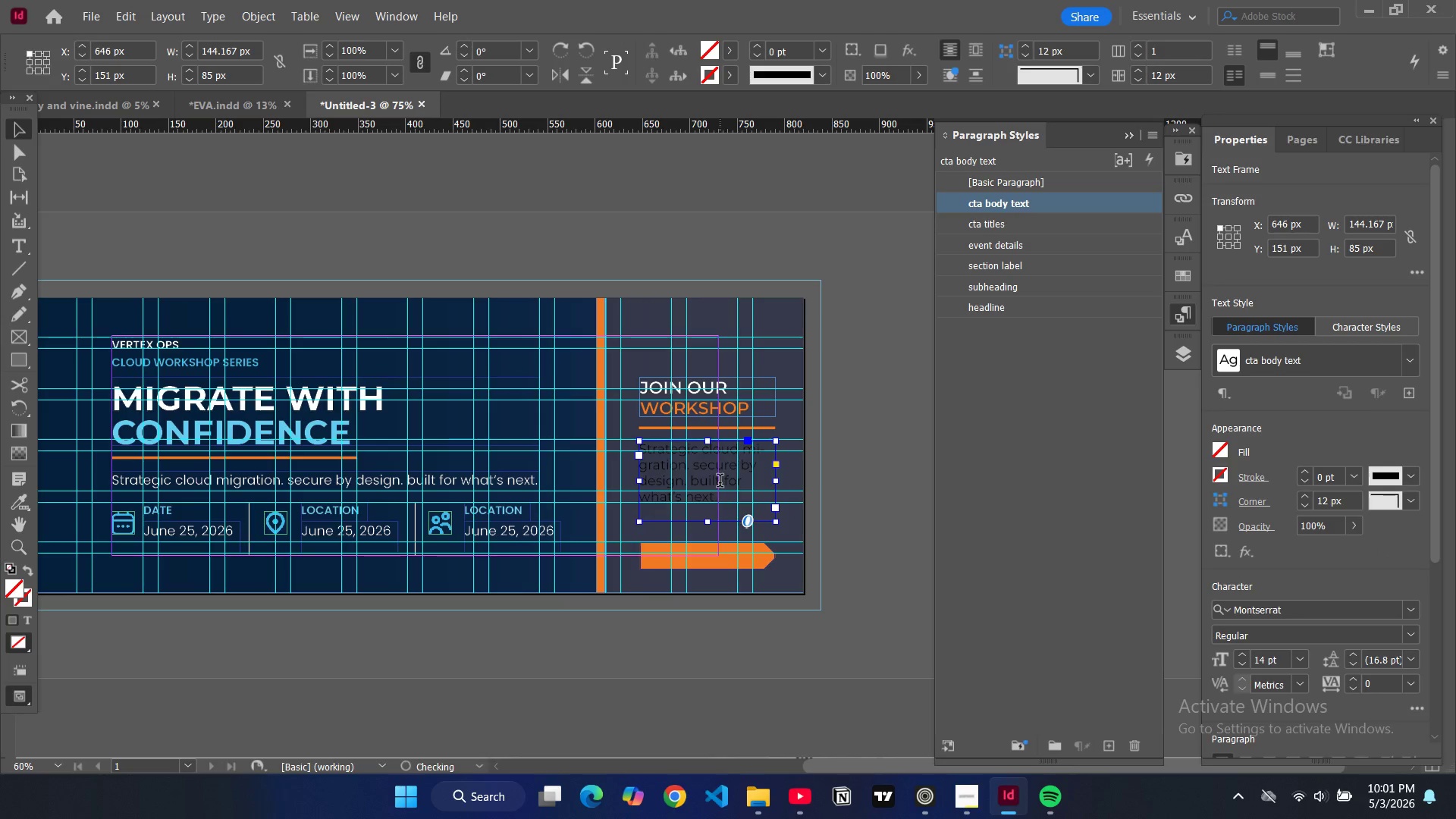 
key(Control+A)
 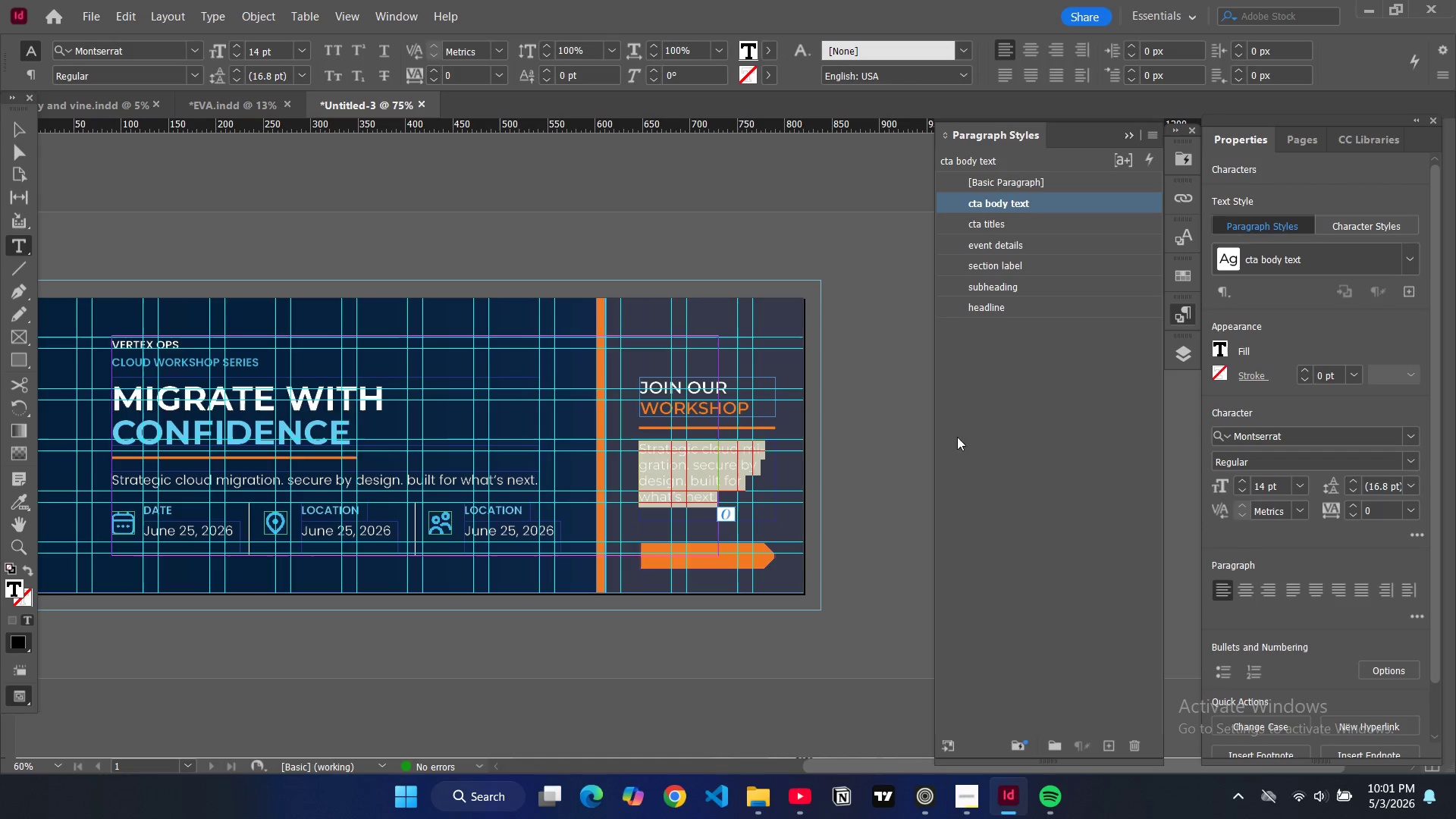 
left_click([1409, 489])
 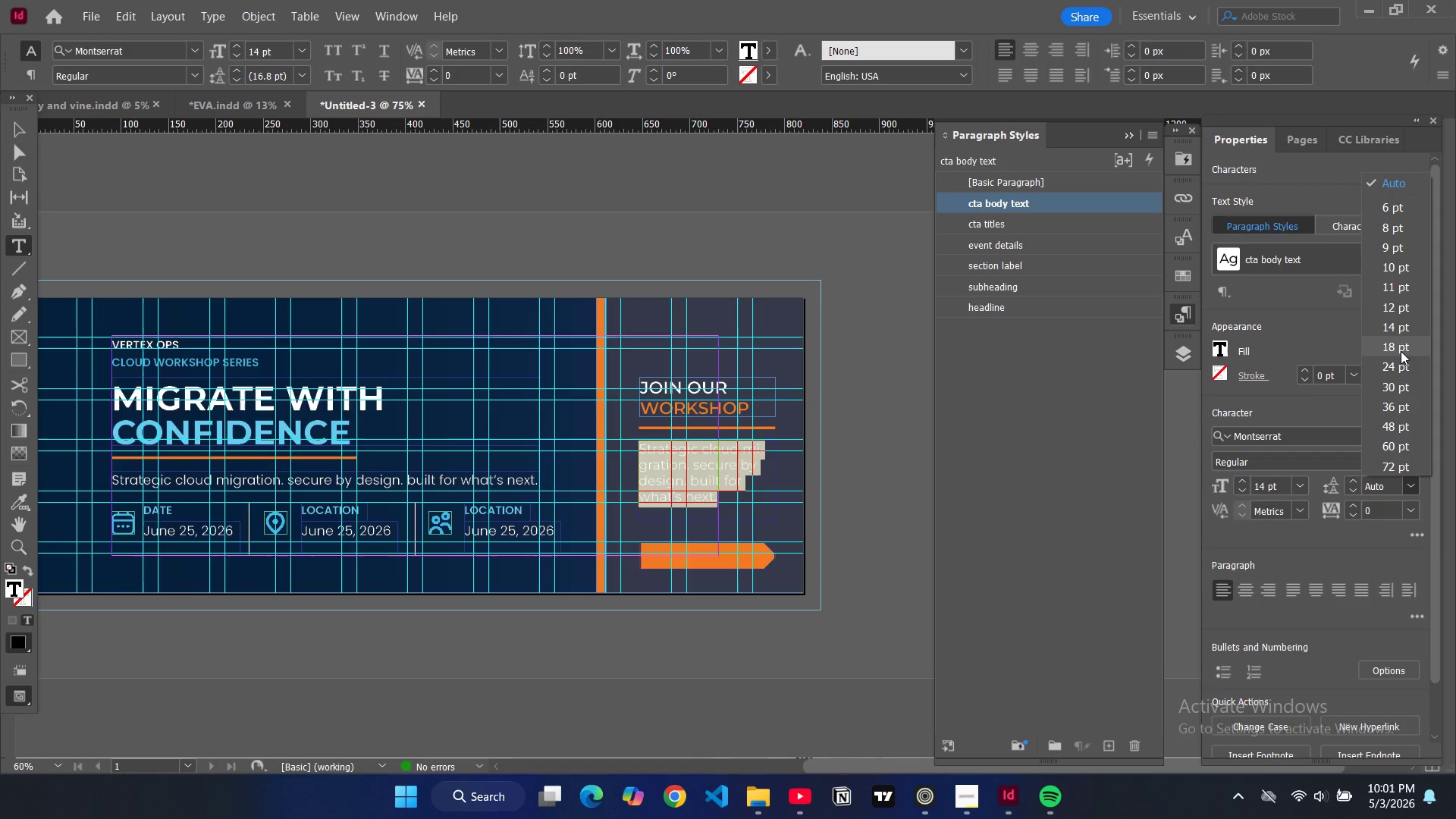 
left_click([1399, 360])
 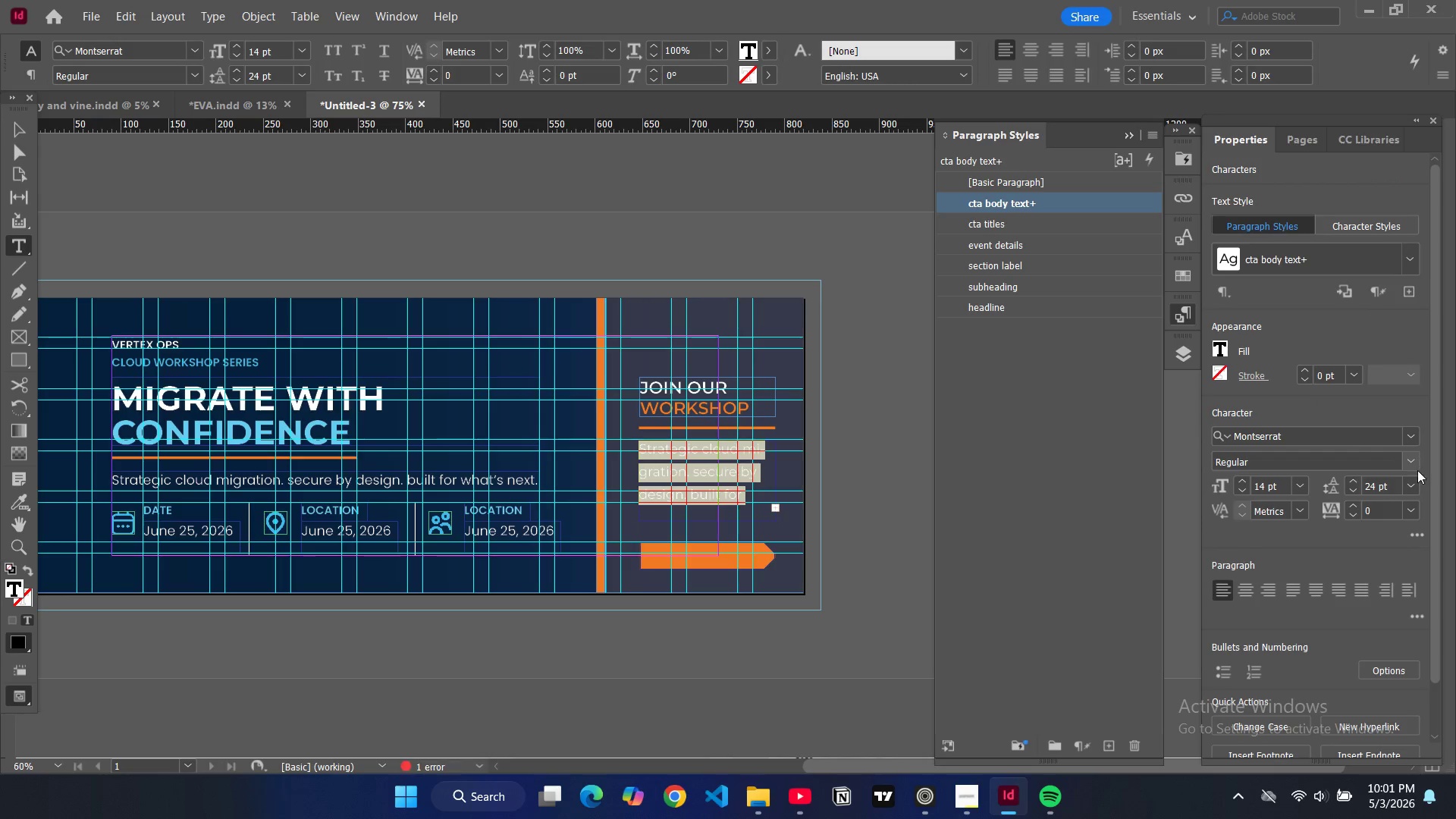 
left_click([1410, 485])
 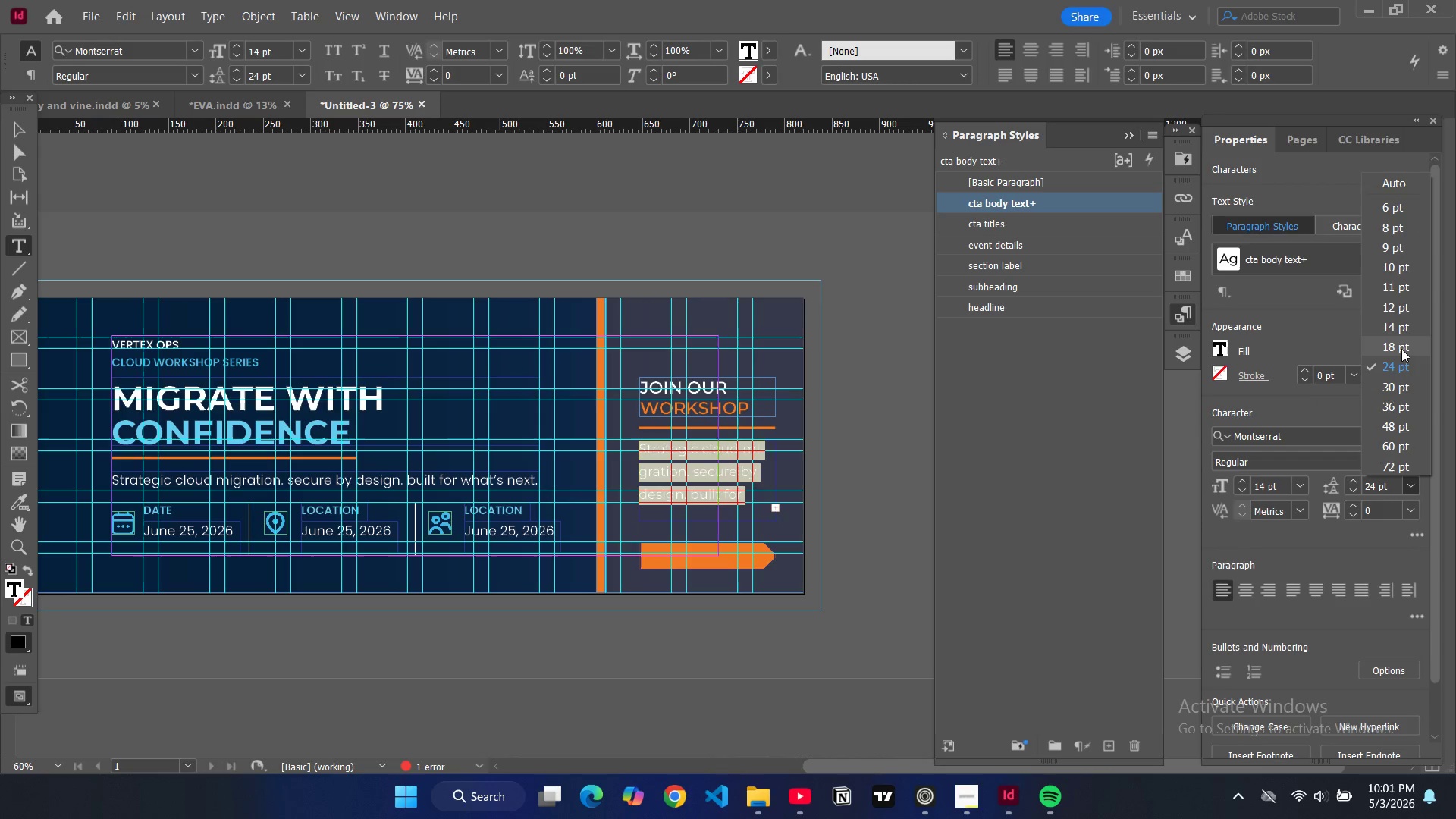 
left_click([1401, 349])
 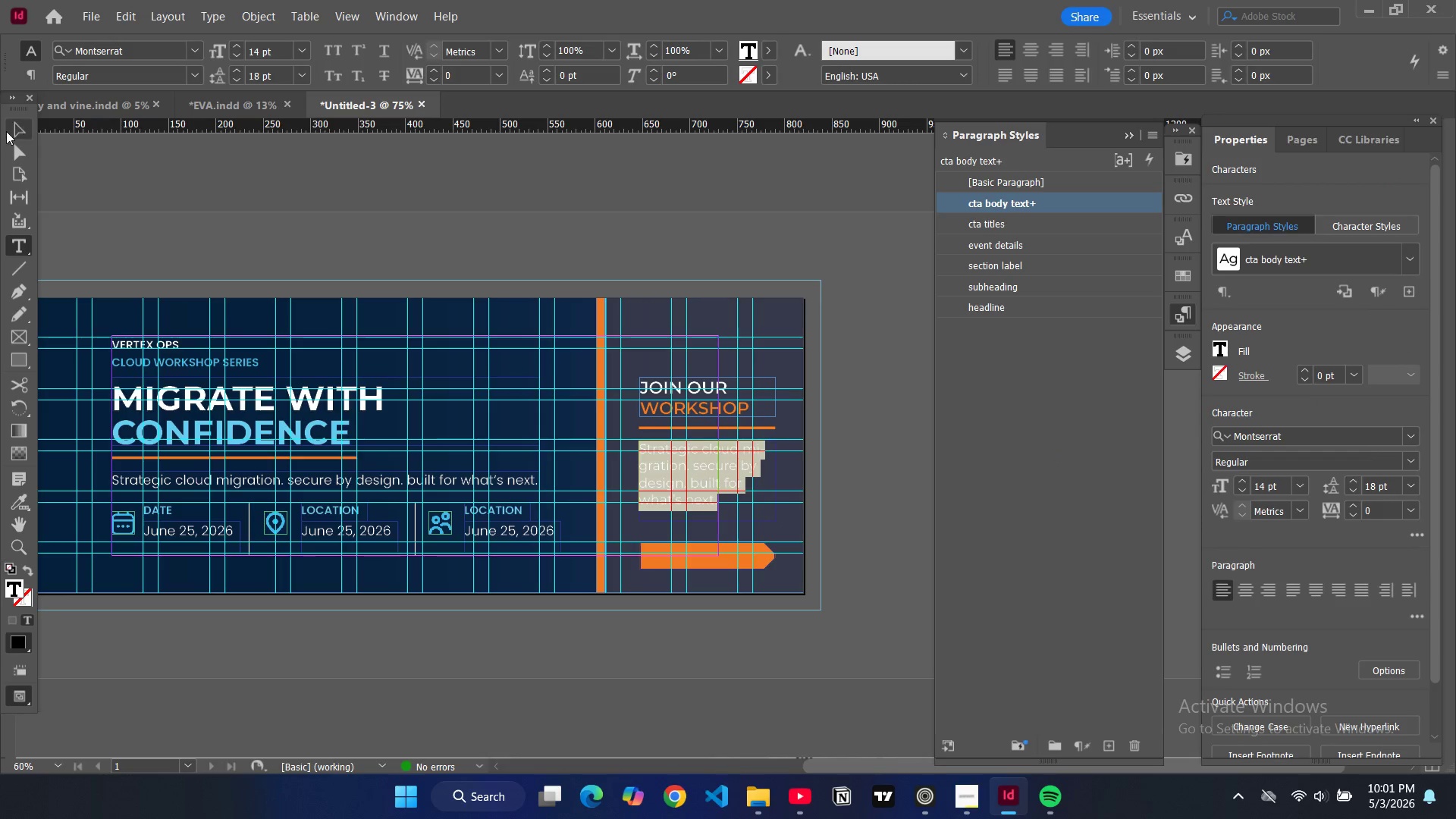 
double_click([344, 196])
 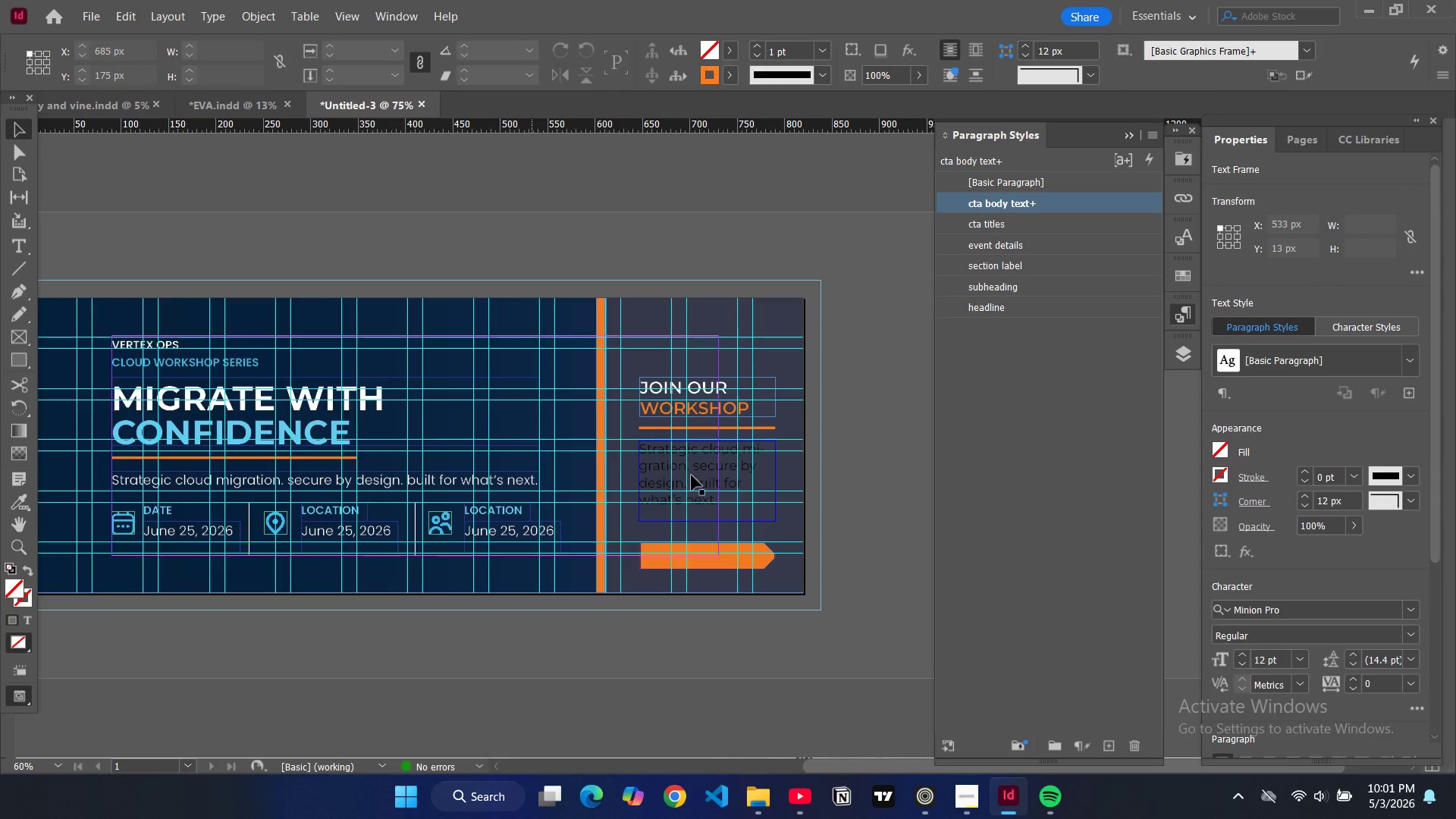 
double_click([689, 473])
 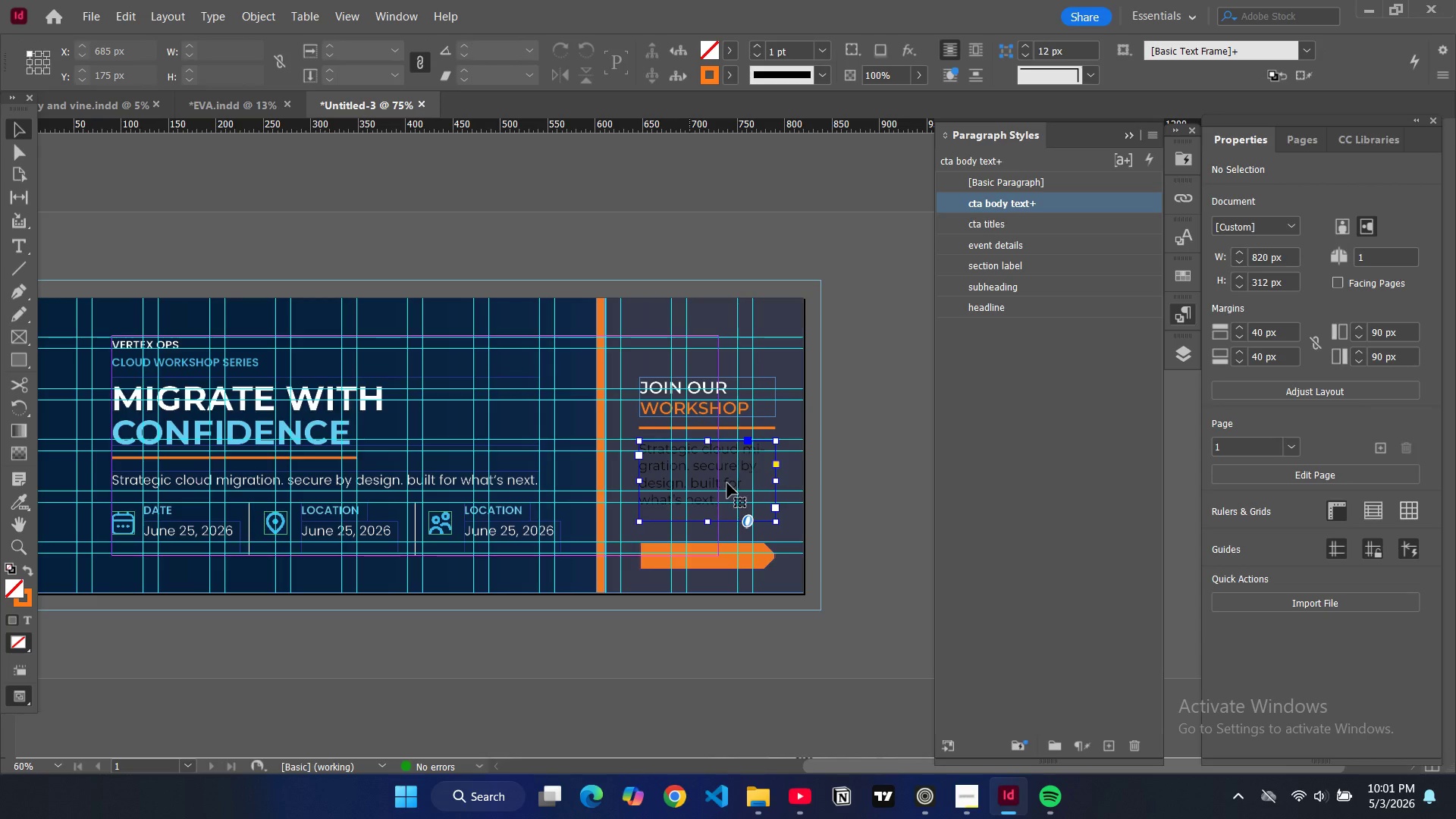 
triple_click([727, 483])
 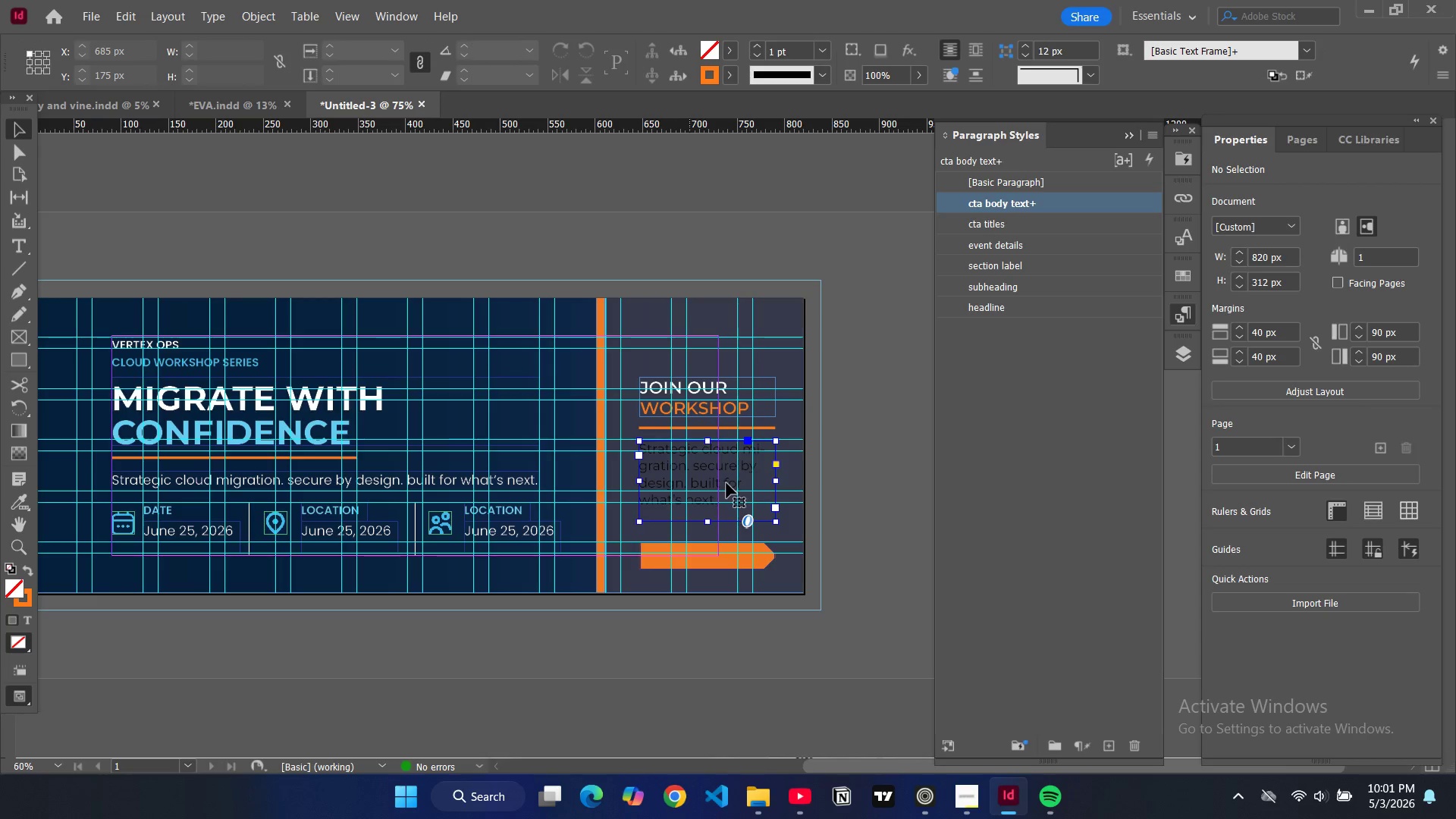 
triple_click([726, 483])
 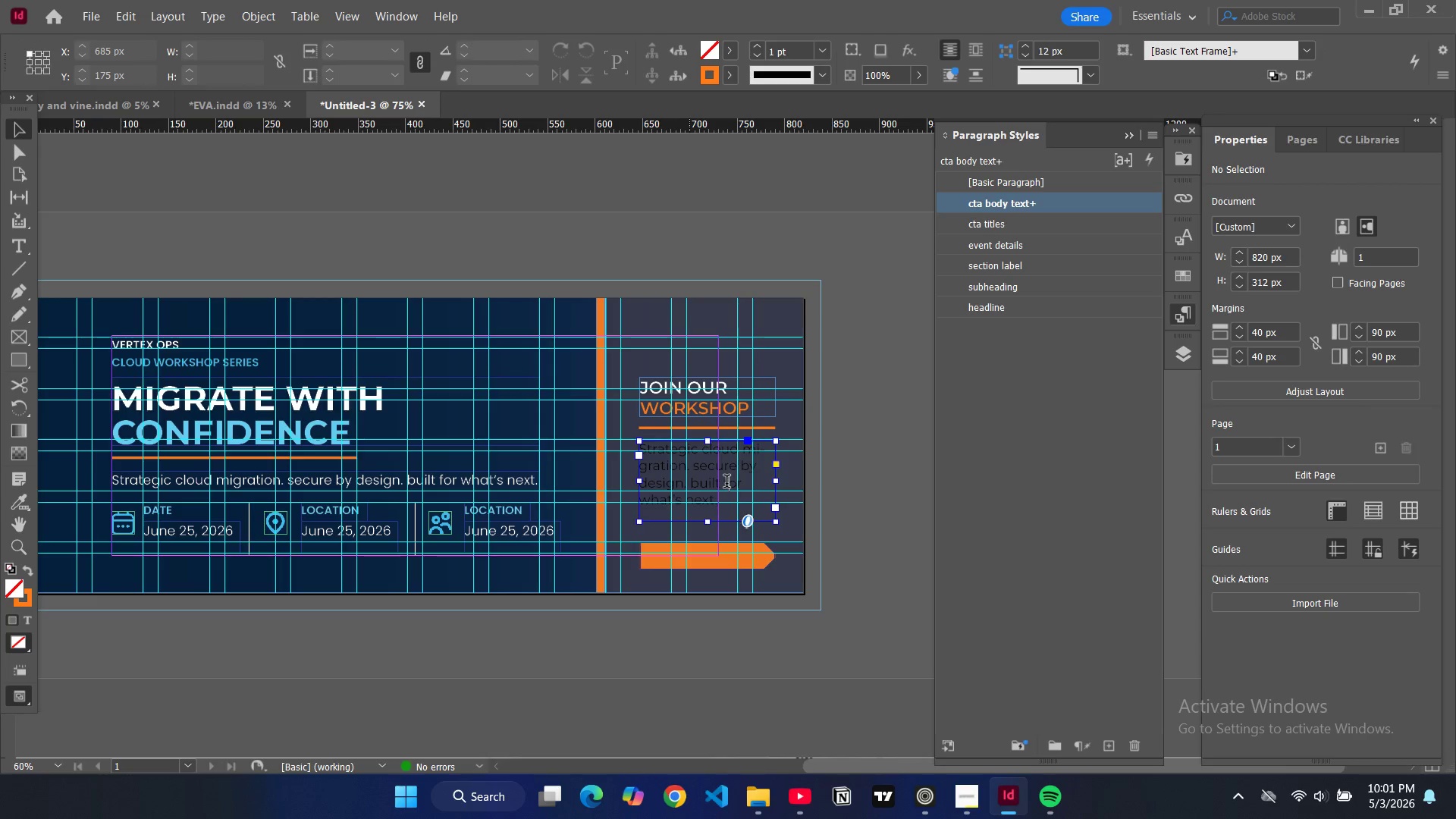 
key(Control+A)
 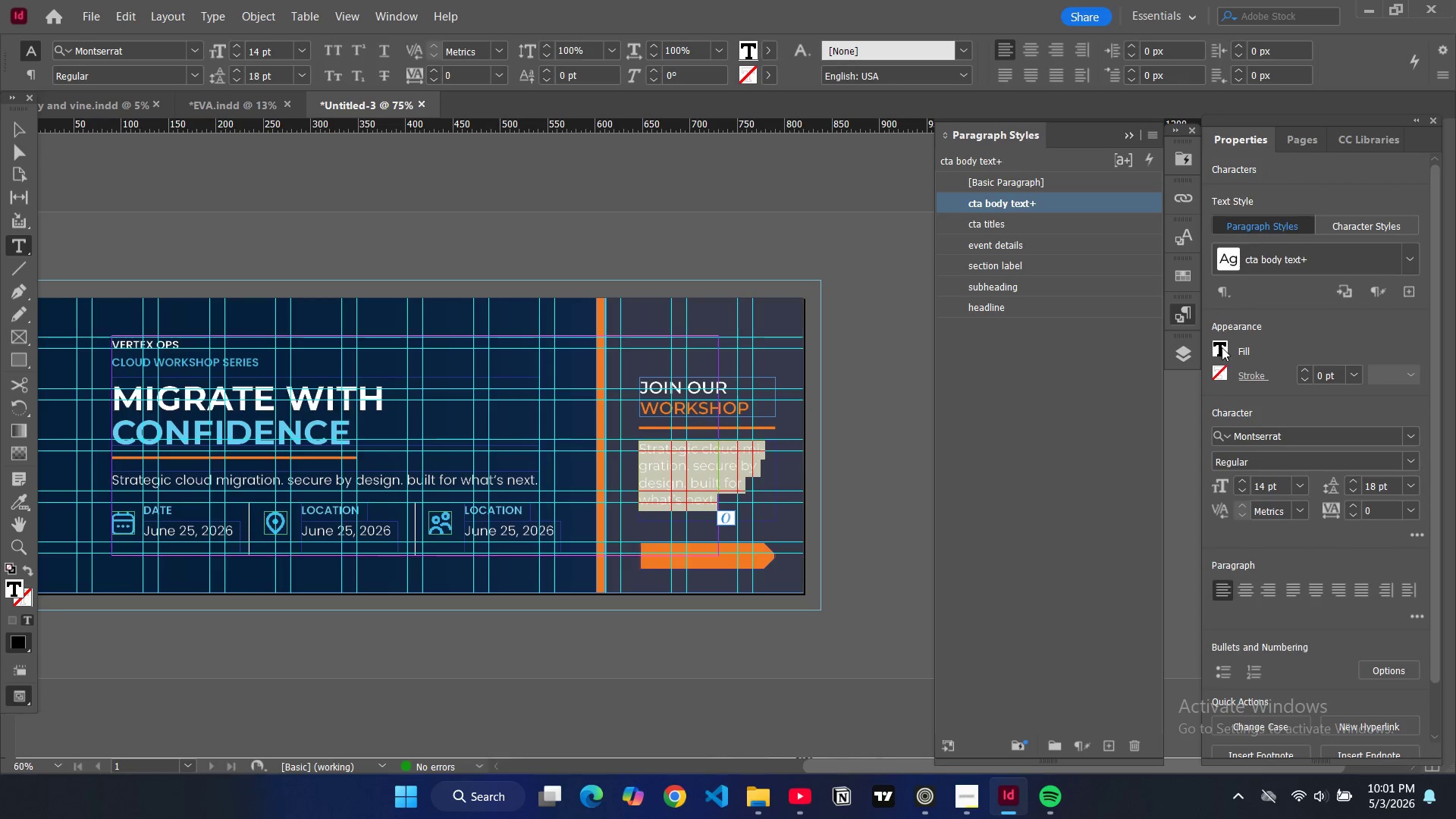 
double_click([1222, 347])
 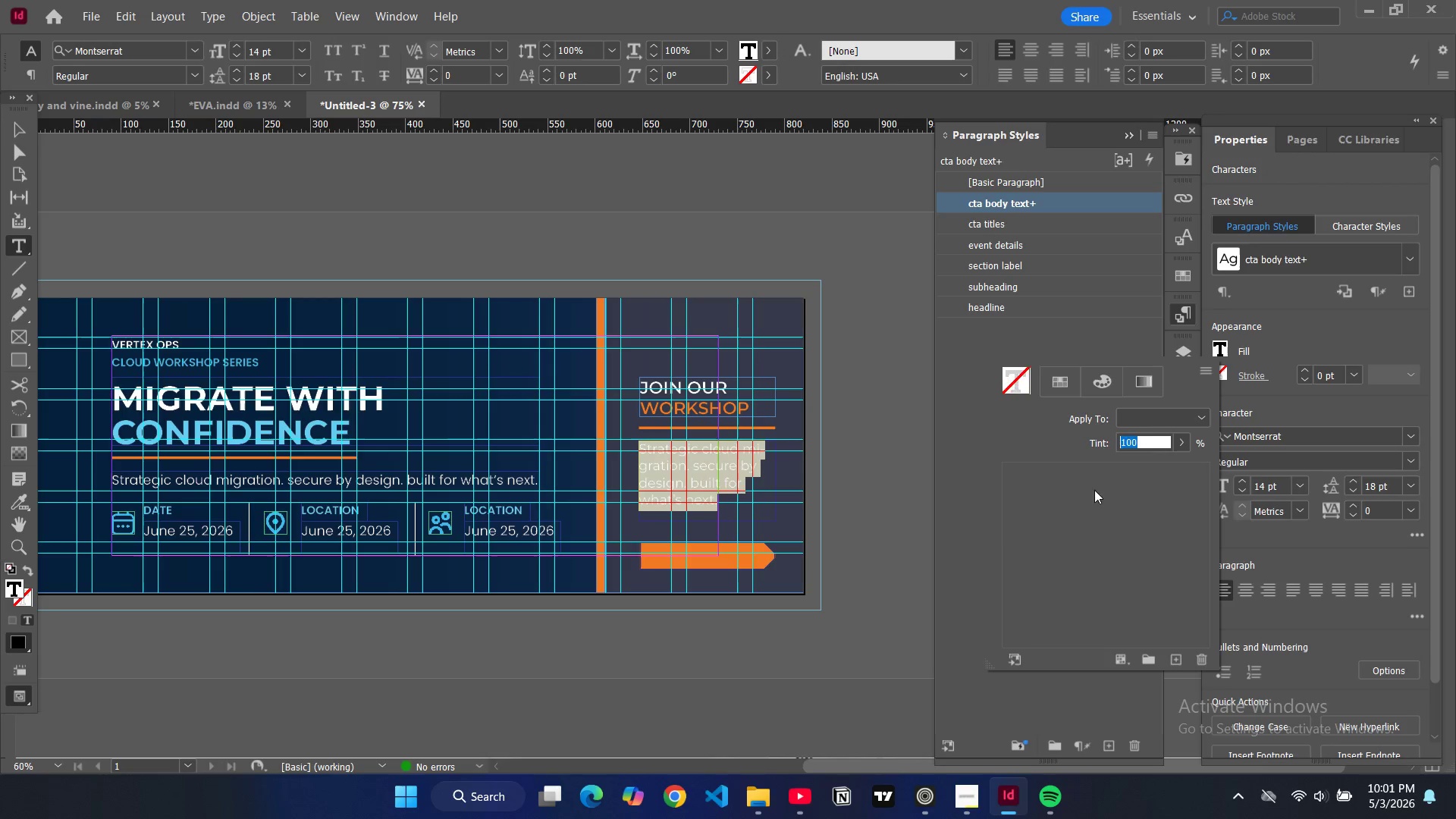 
scroll: coordinate [1062, 540], scroll_direction: down, amount: 7.0
 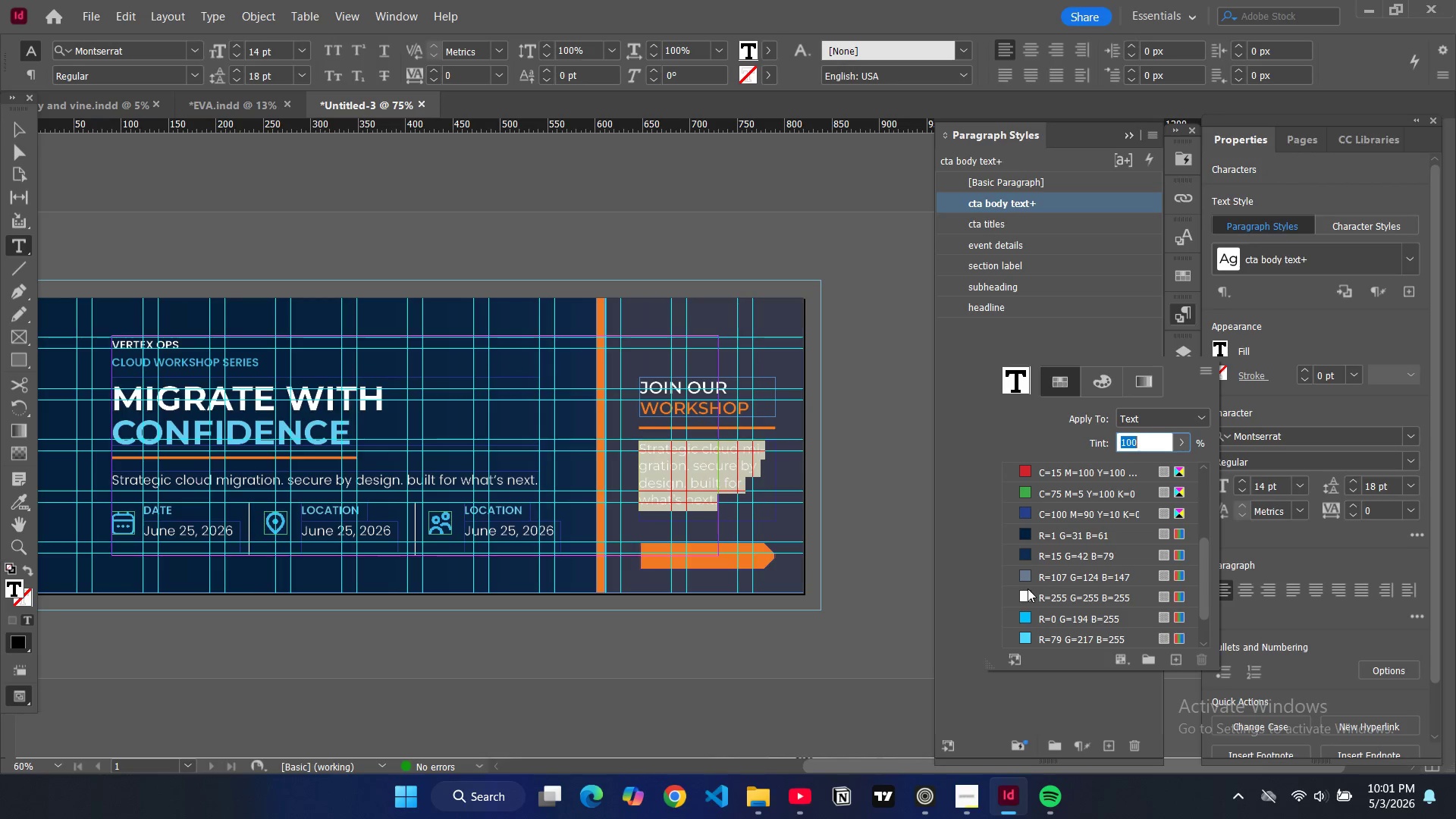 
left_click([1025, 591])
 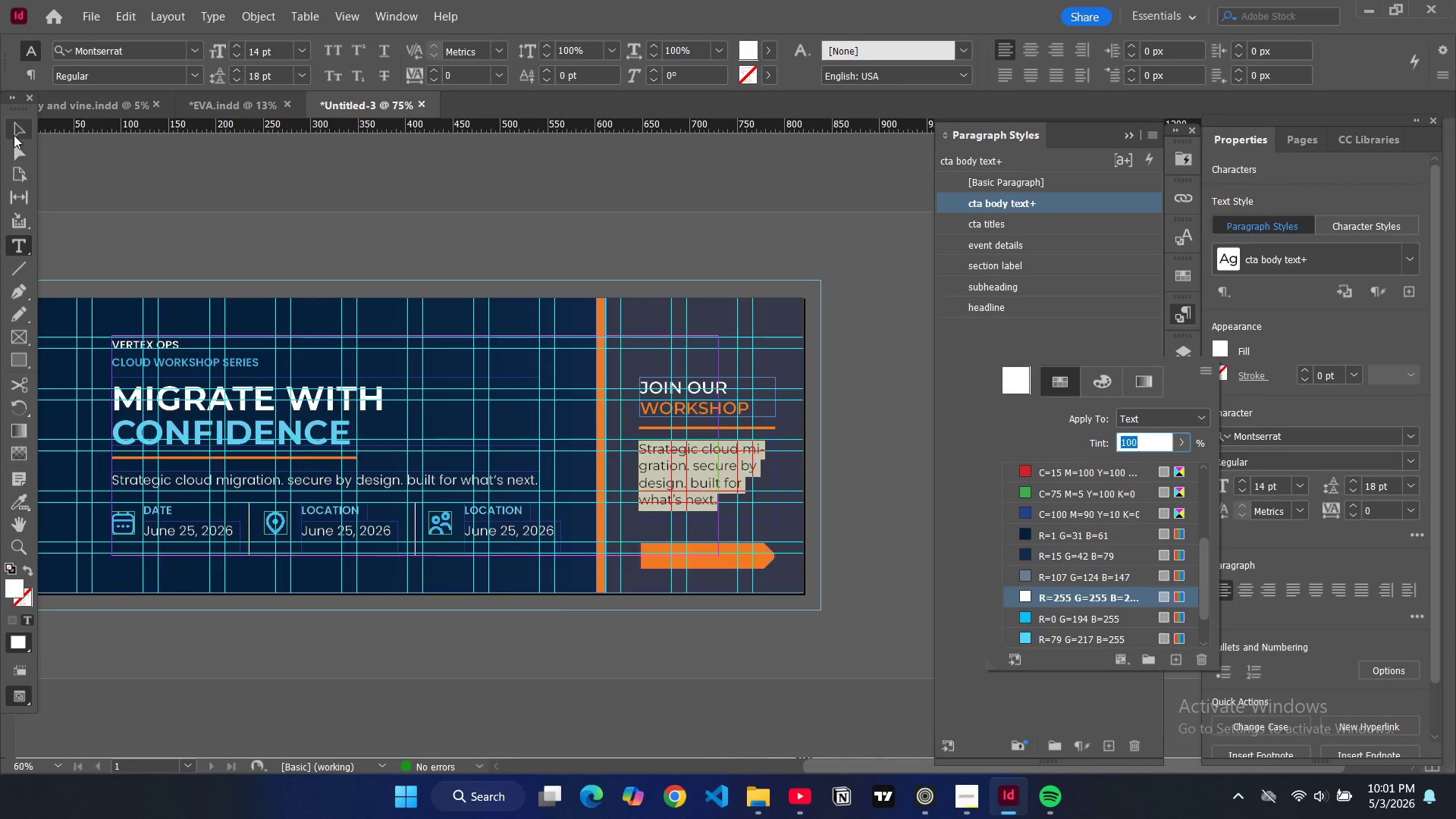 
double_click([182, 210])
 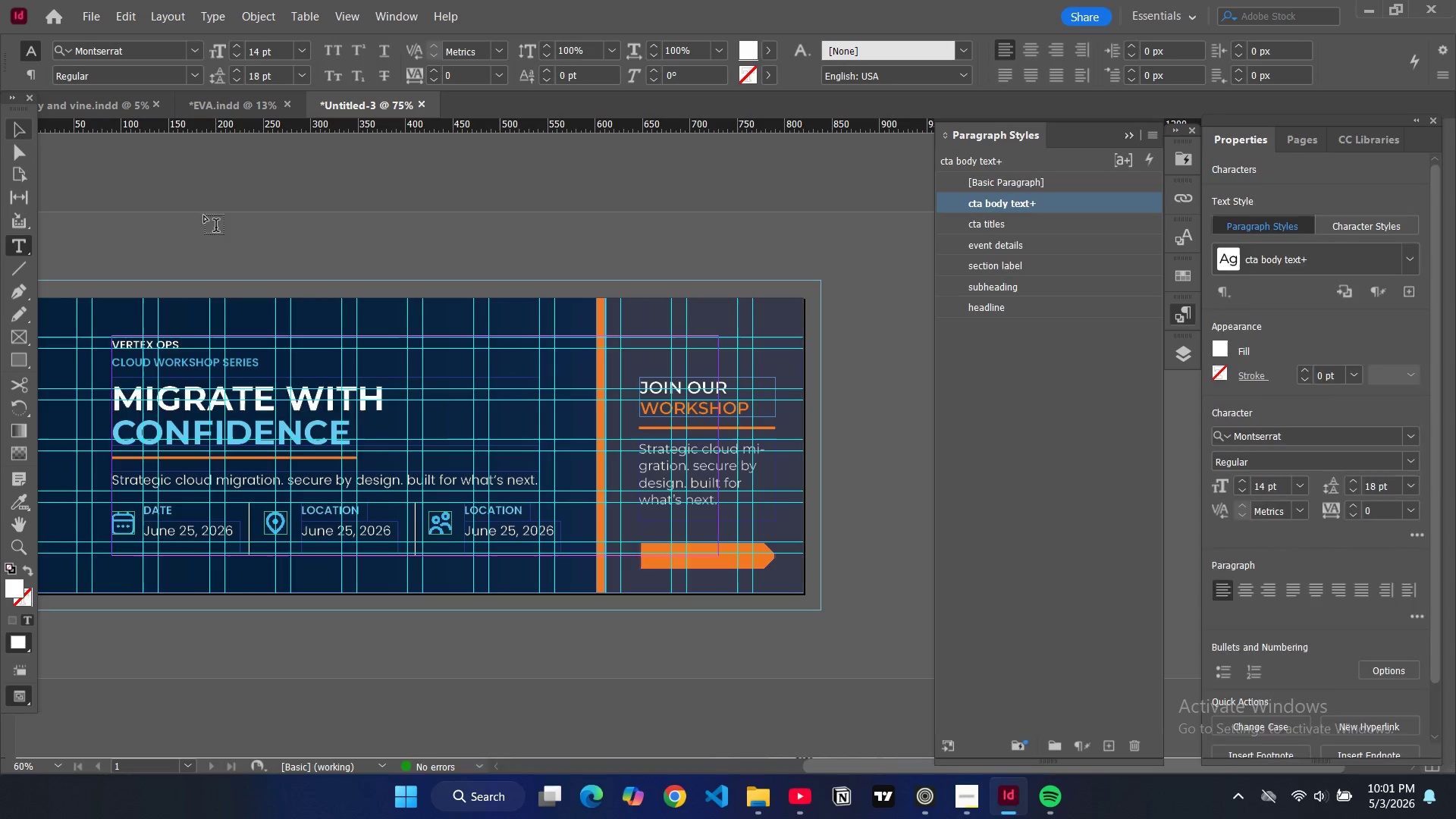 
type(ww)
 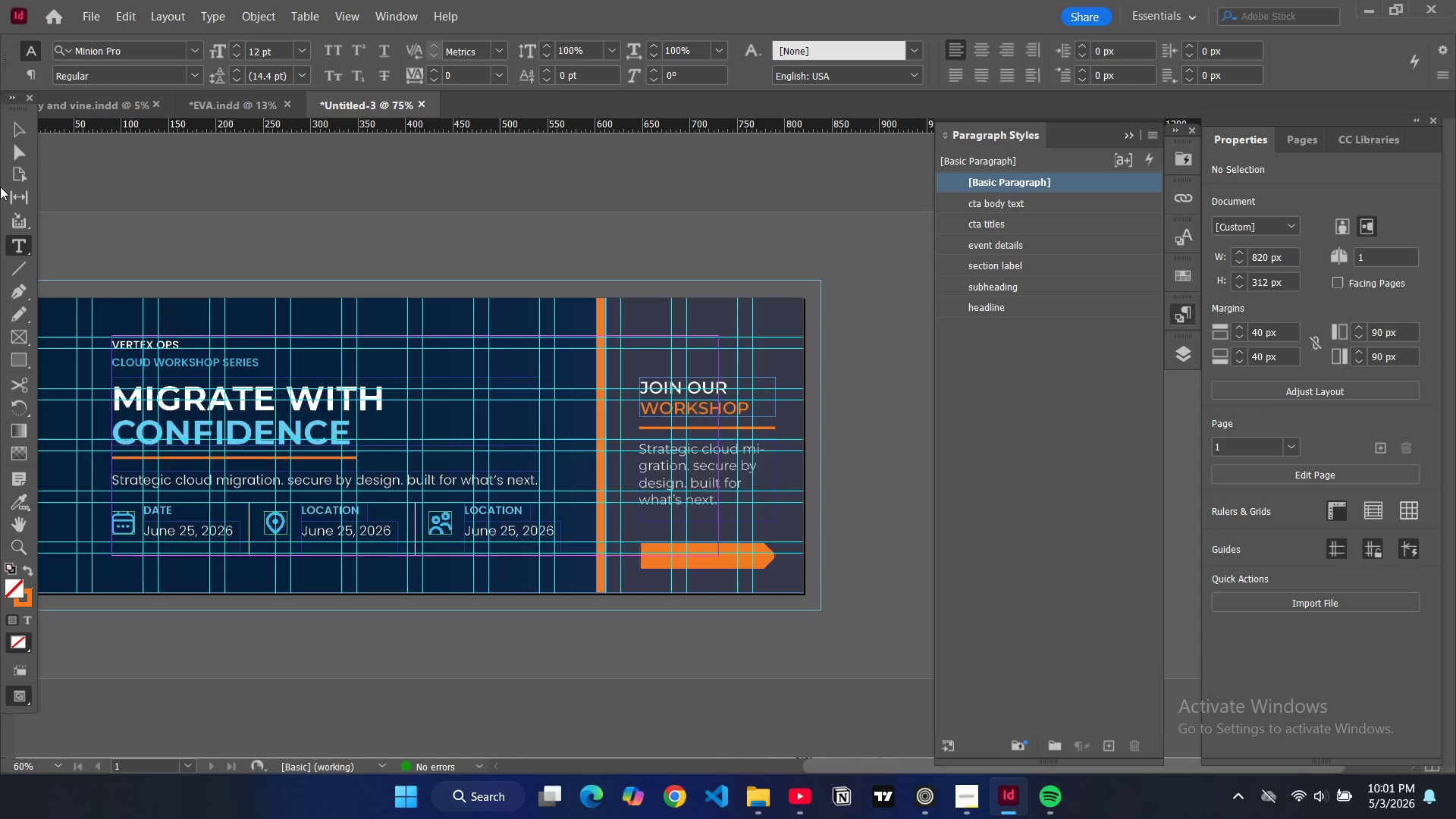 
left_click([24, 136])
 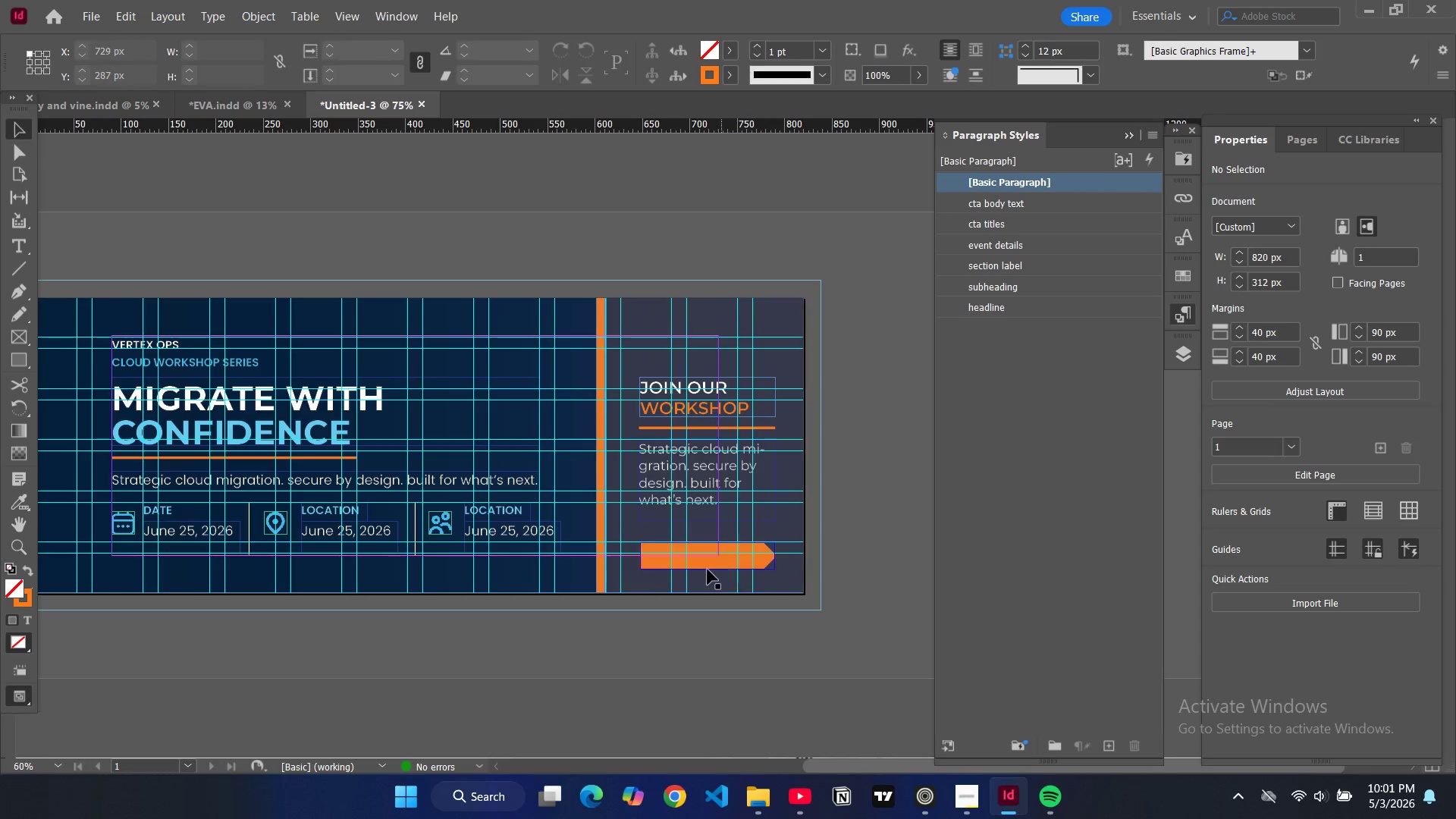 
left_click([708, 563])
 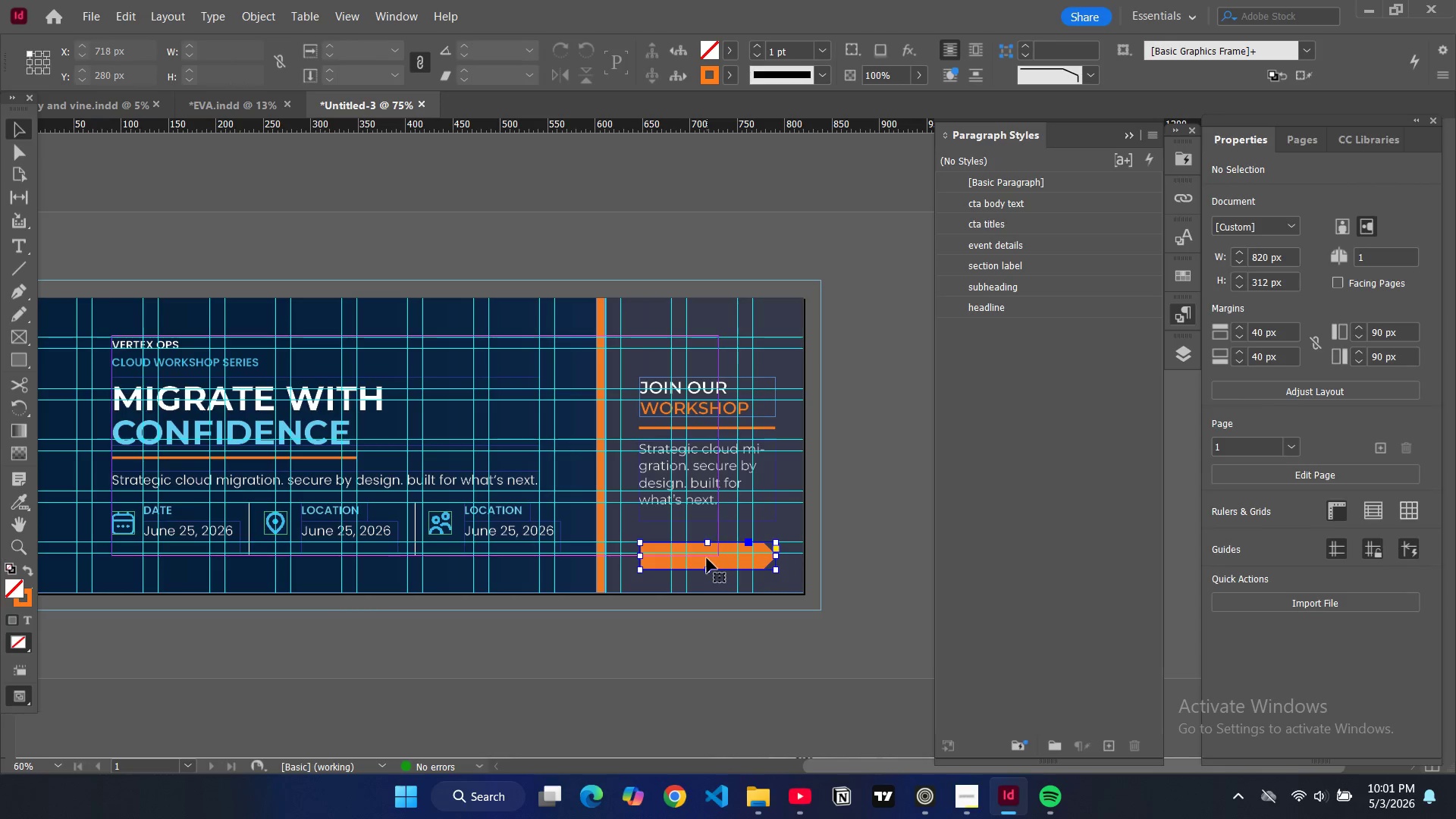 
left_click_drag(start_coordinate=[707, 557], to_coordinate=[704, 537])
 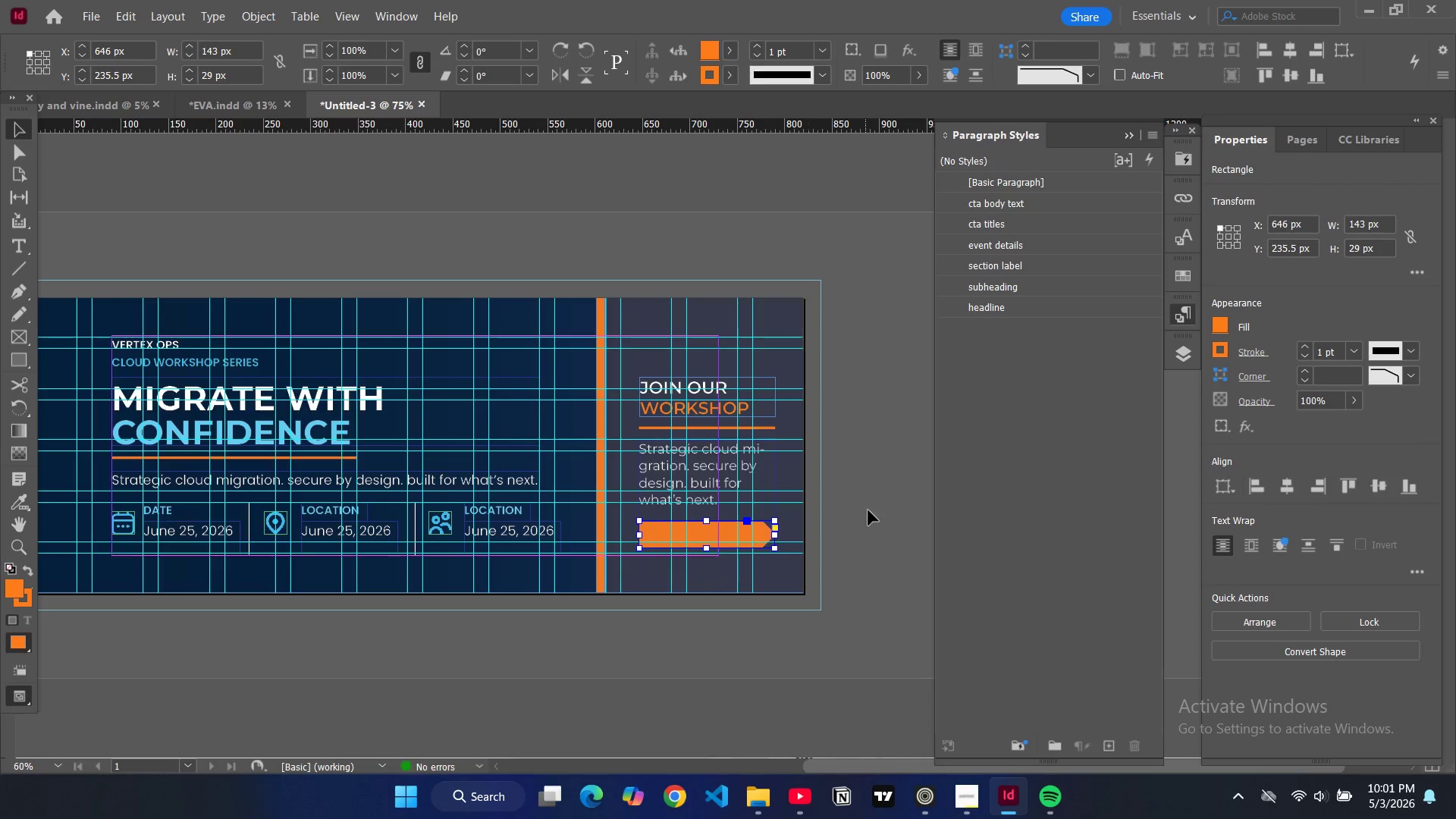 
left_click([877, 510])
 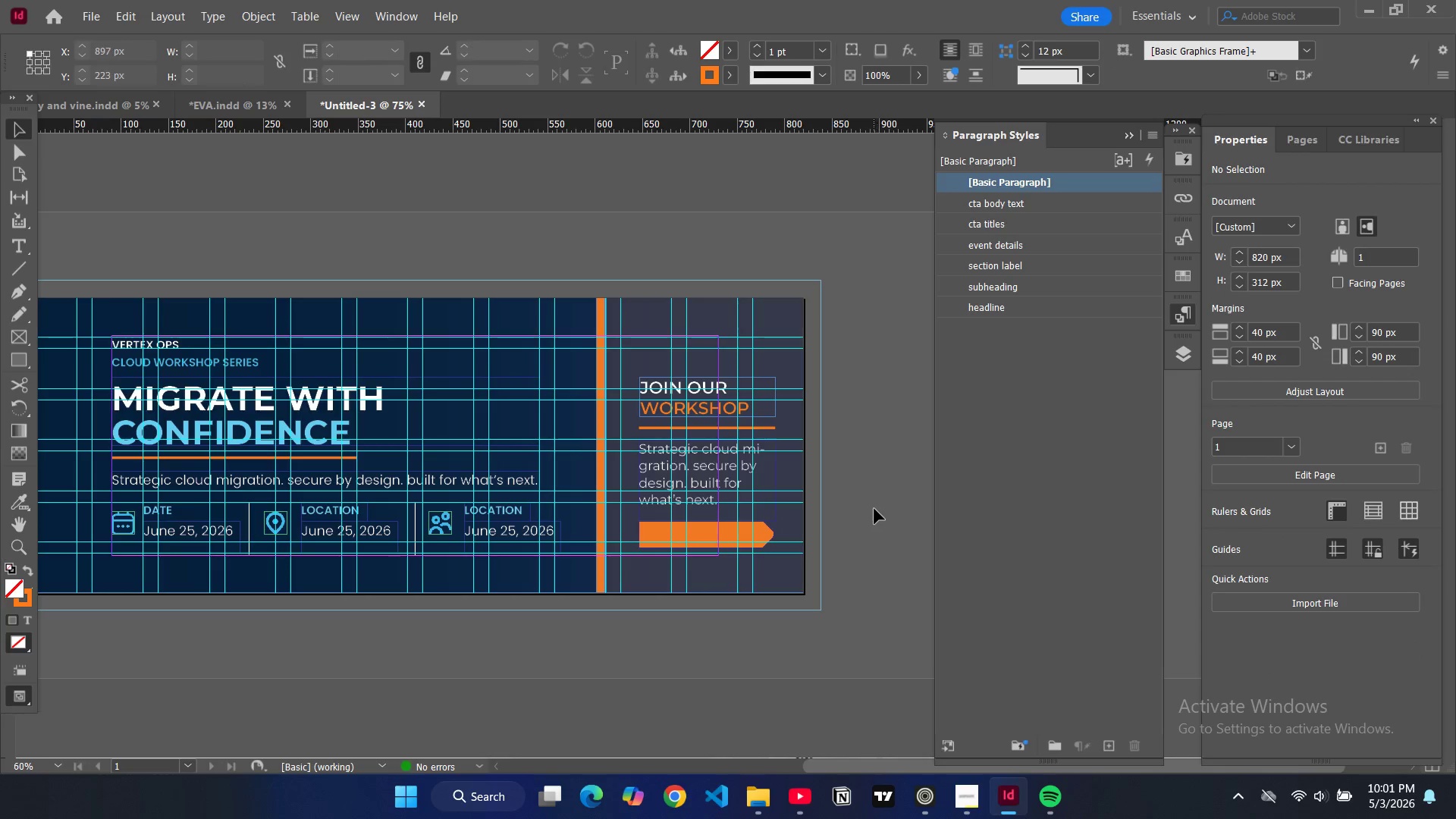 
key(W)
 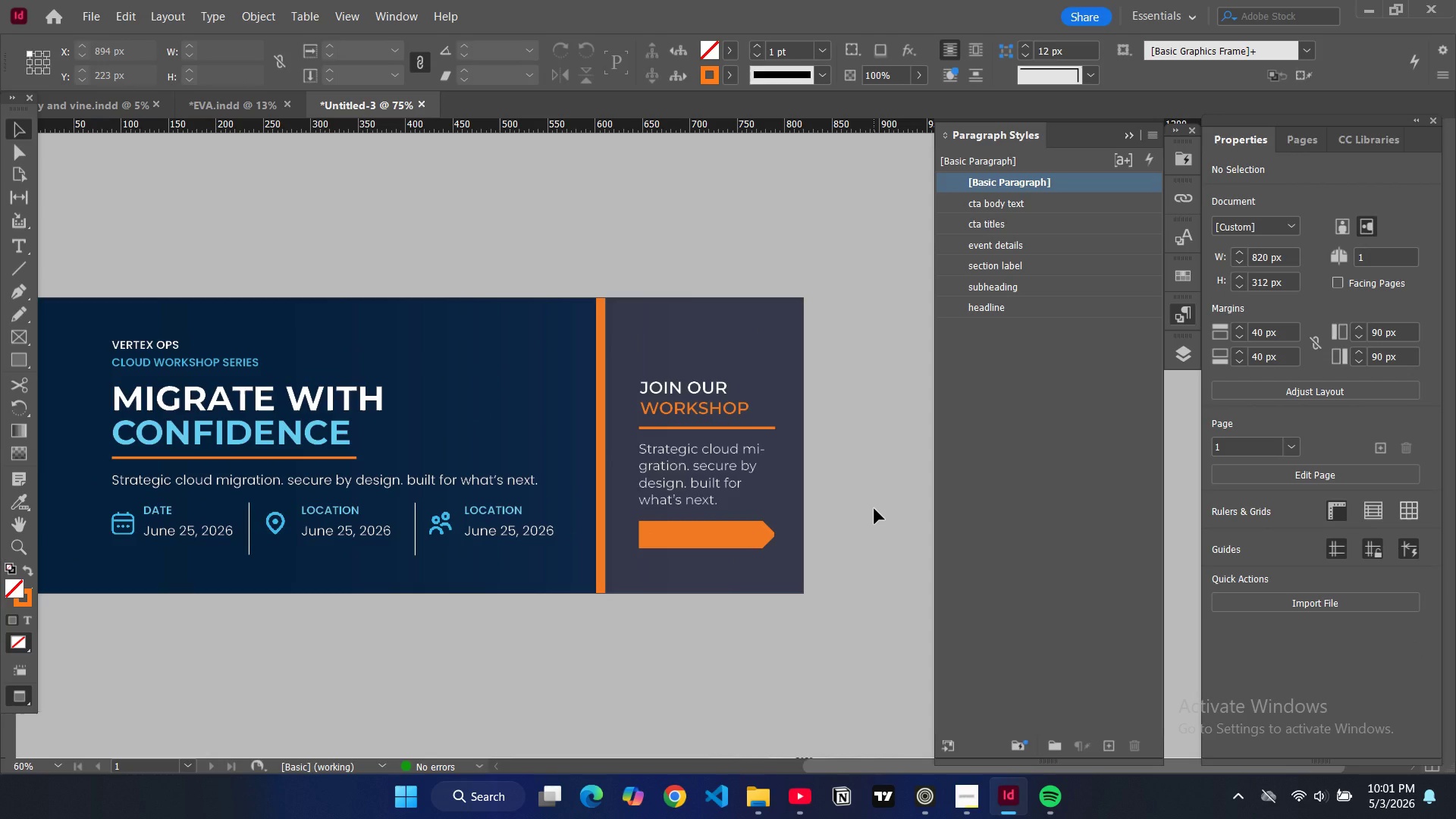 
key(W)
 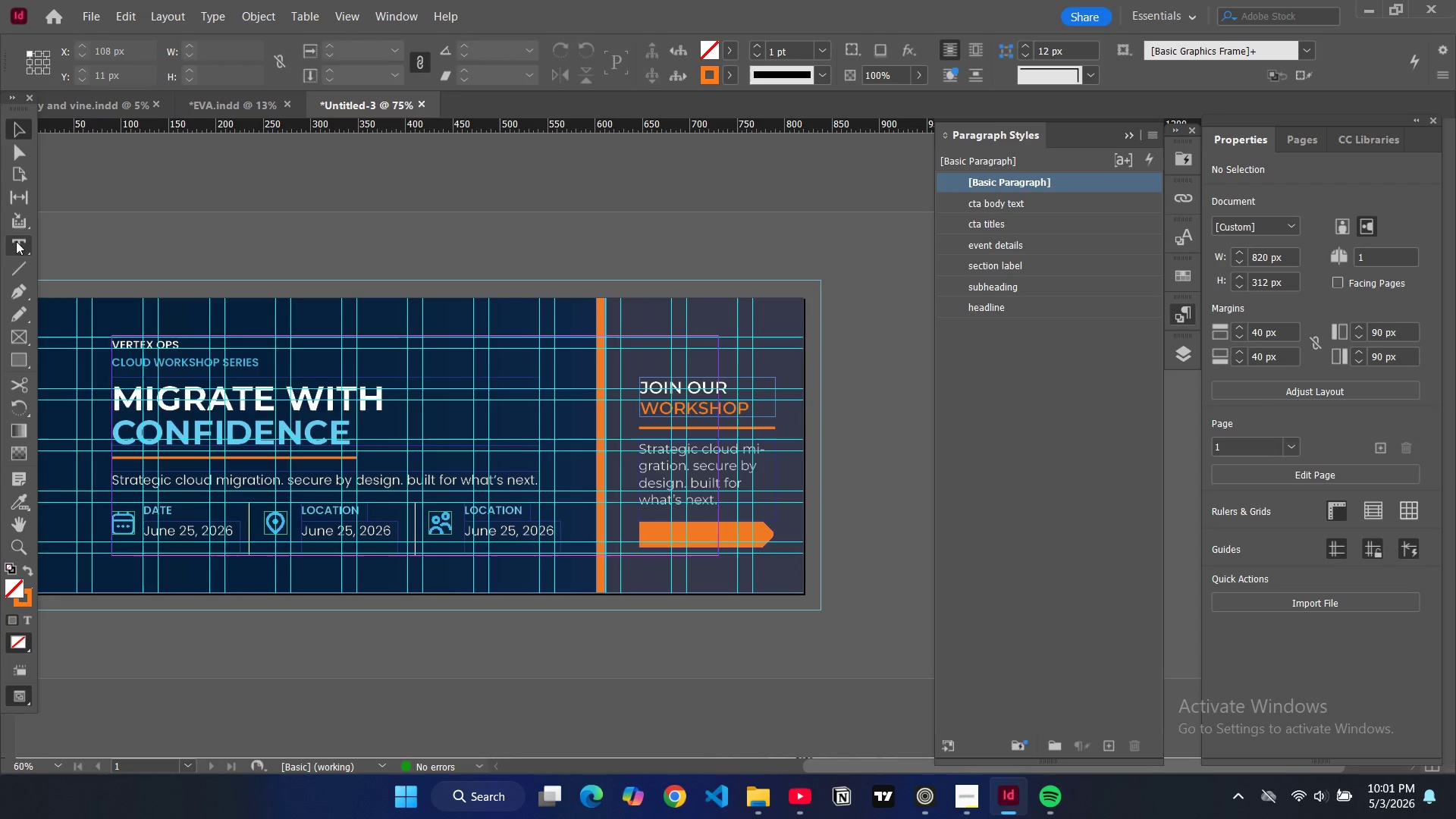 
left_click([12, 246])
 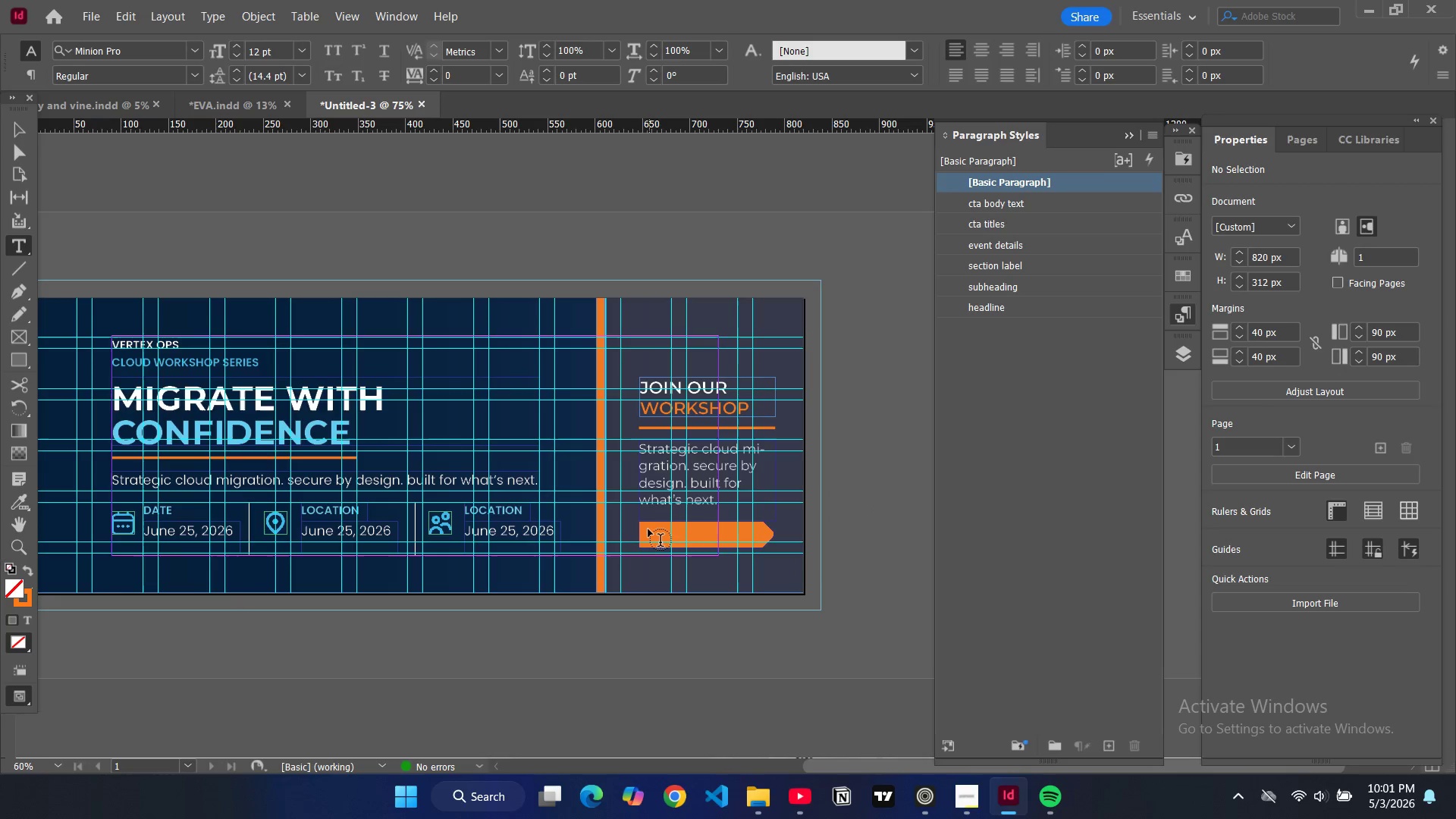 
left_click_drag(start_coordinate=[648, 529], to_coordinate=[752, 544])
 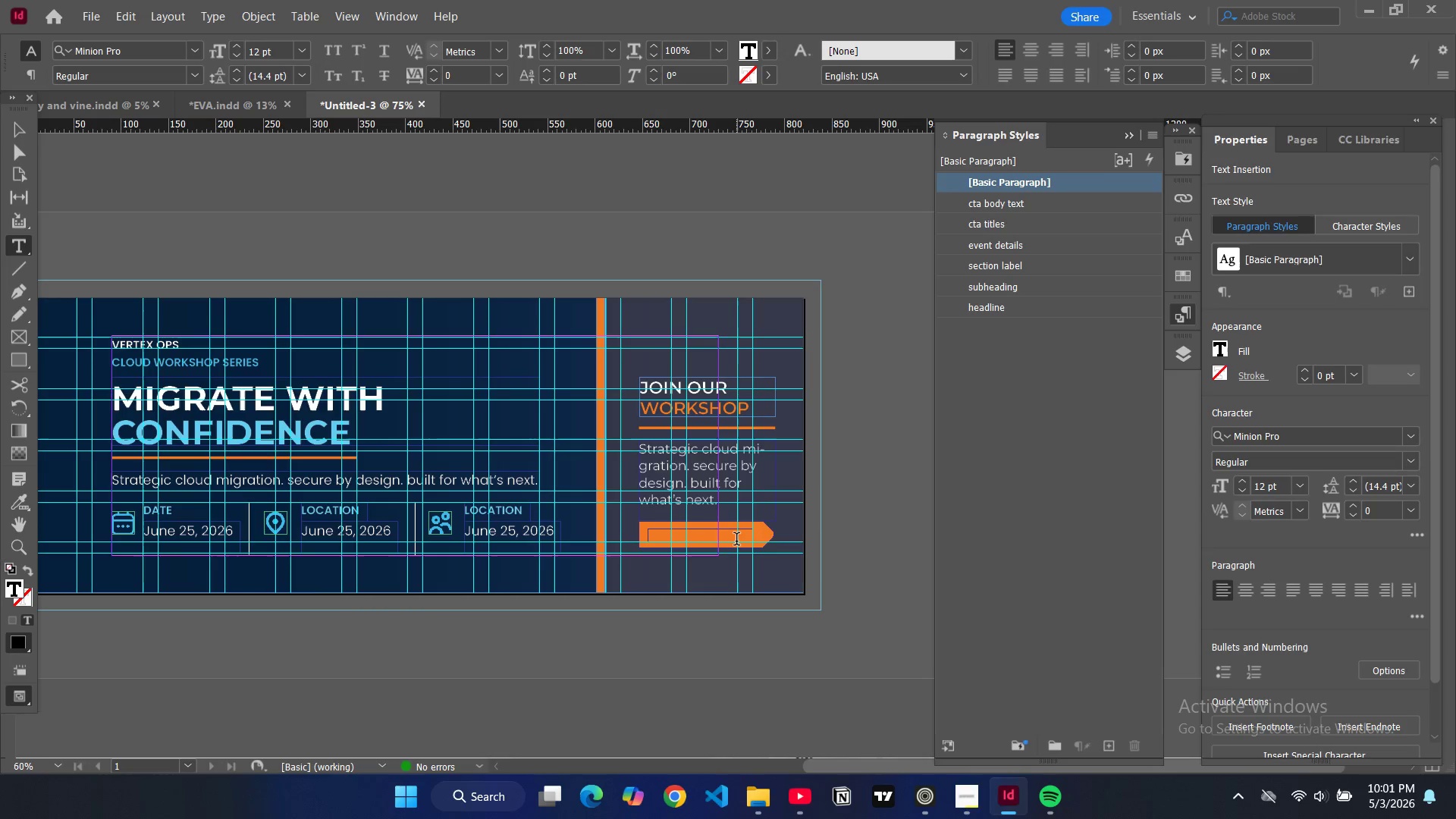 
type(register now)
 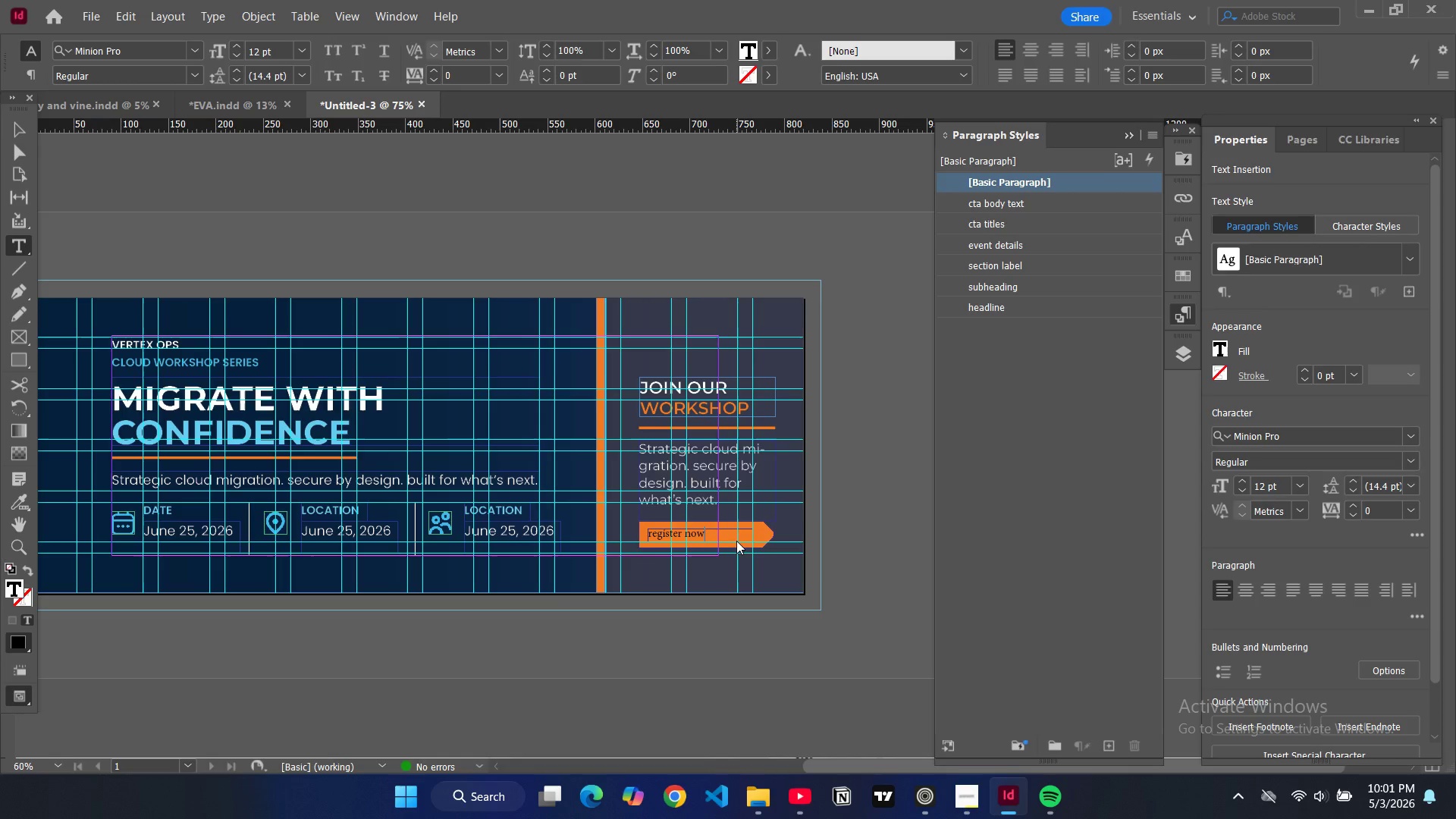 
key(Control+A)
 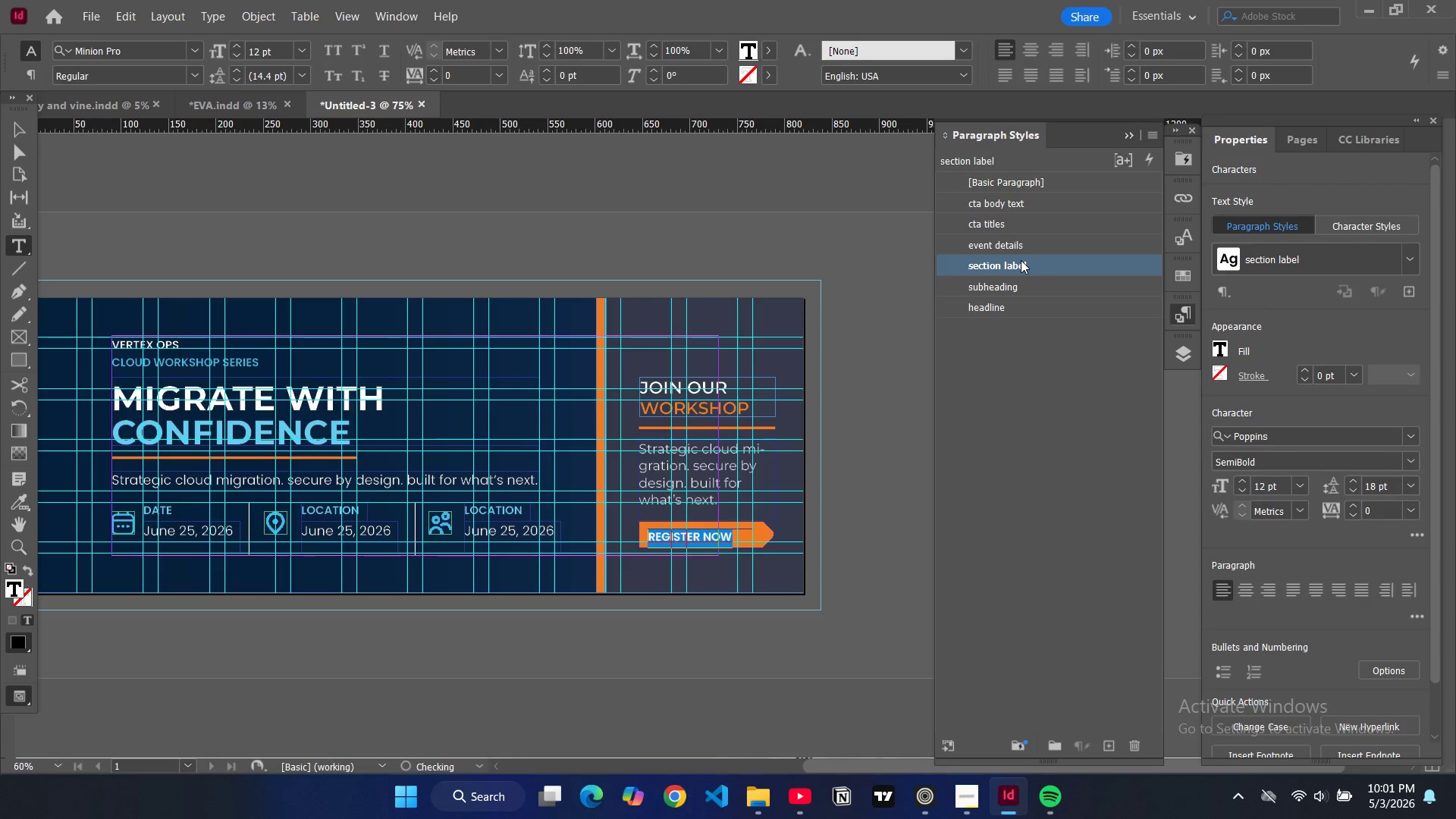 
left_click([20, 127])
 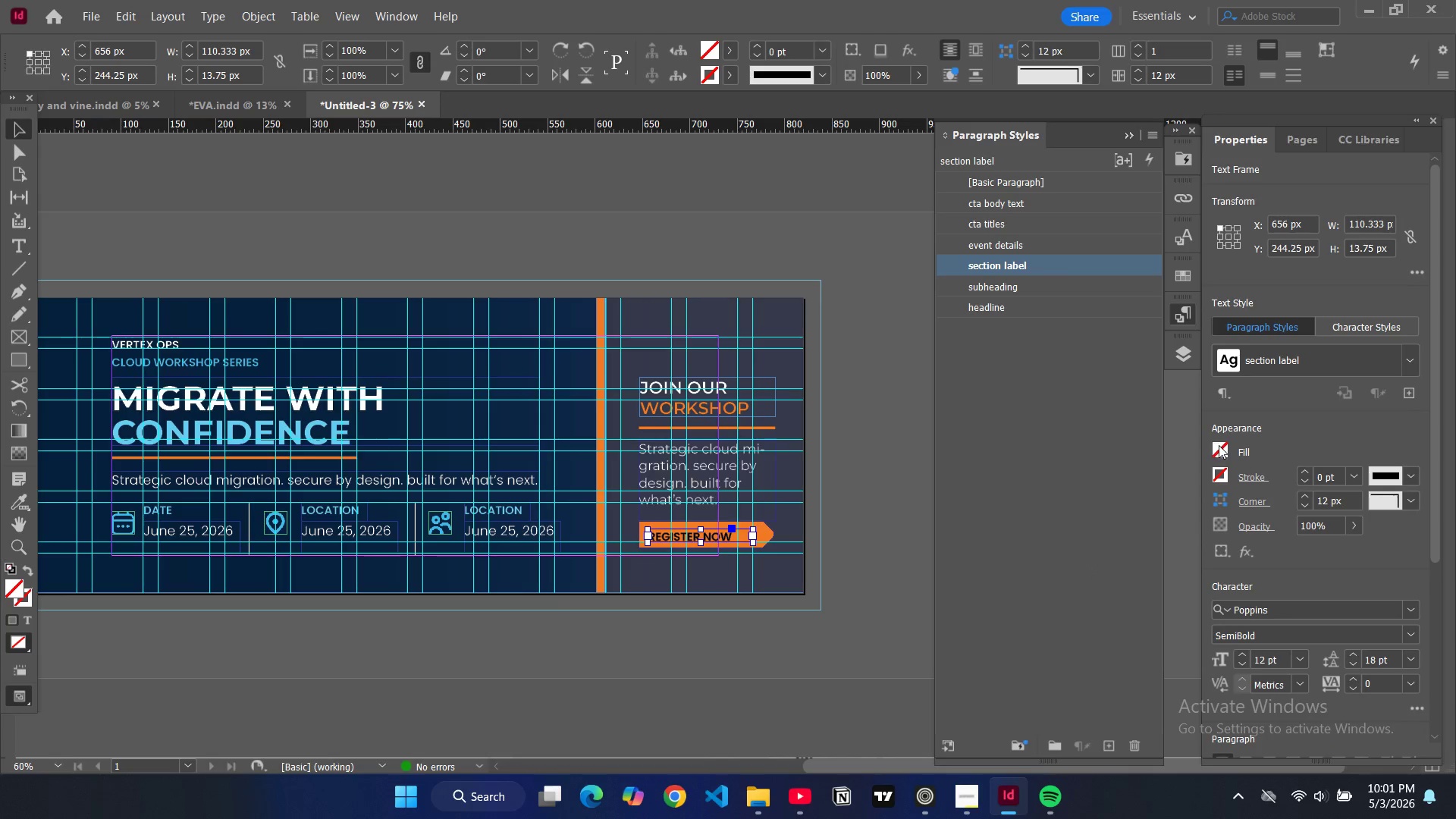 
double_click([704, 536])
 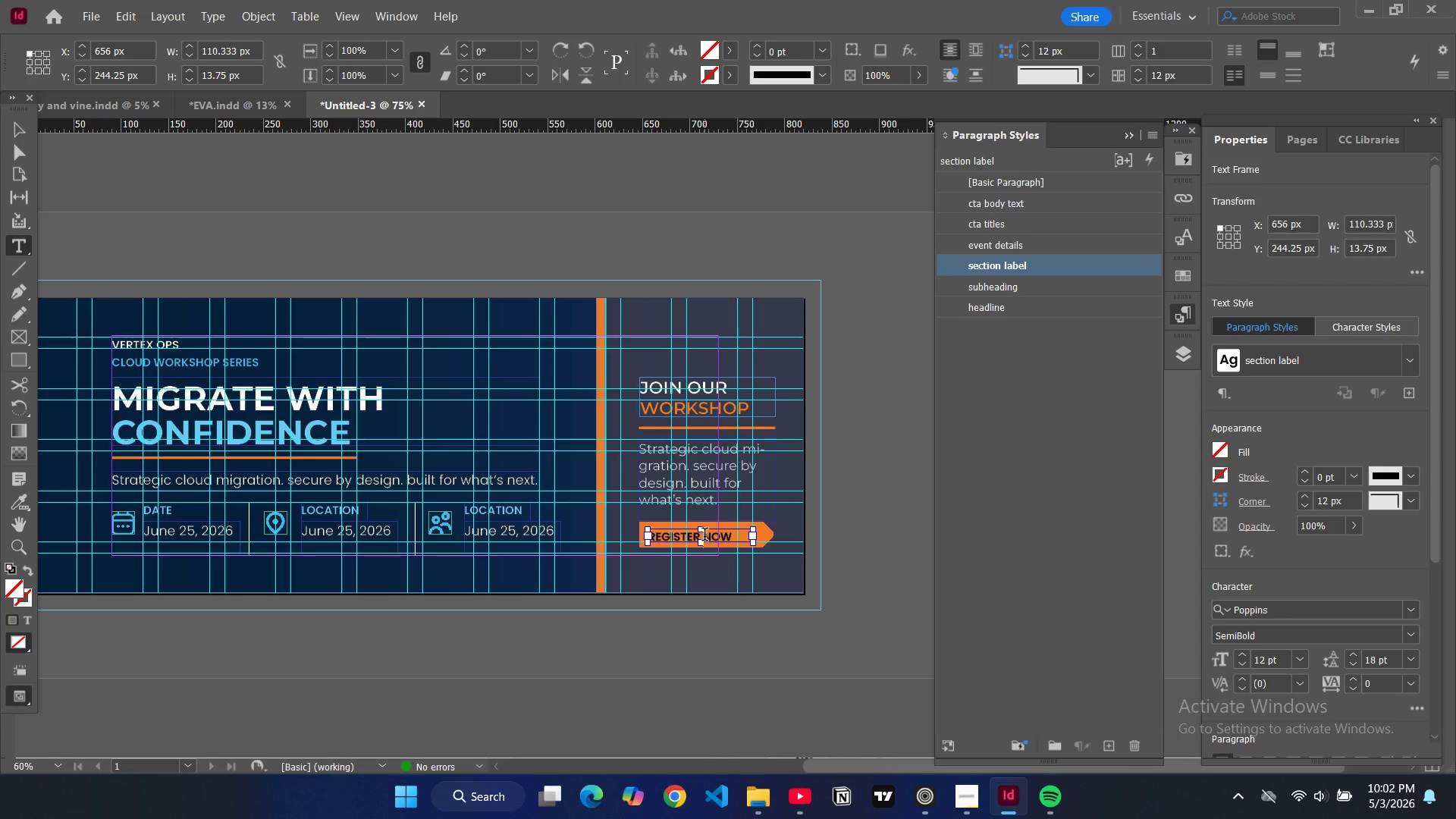 
key(Control+A)
 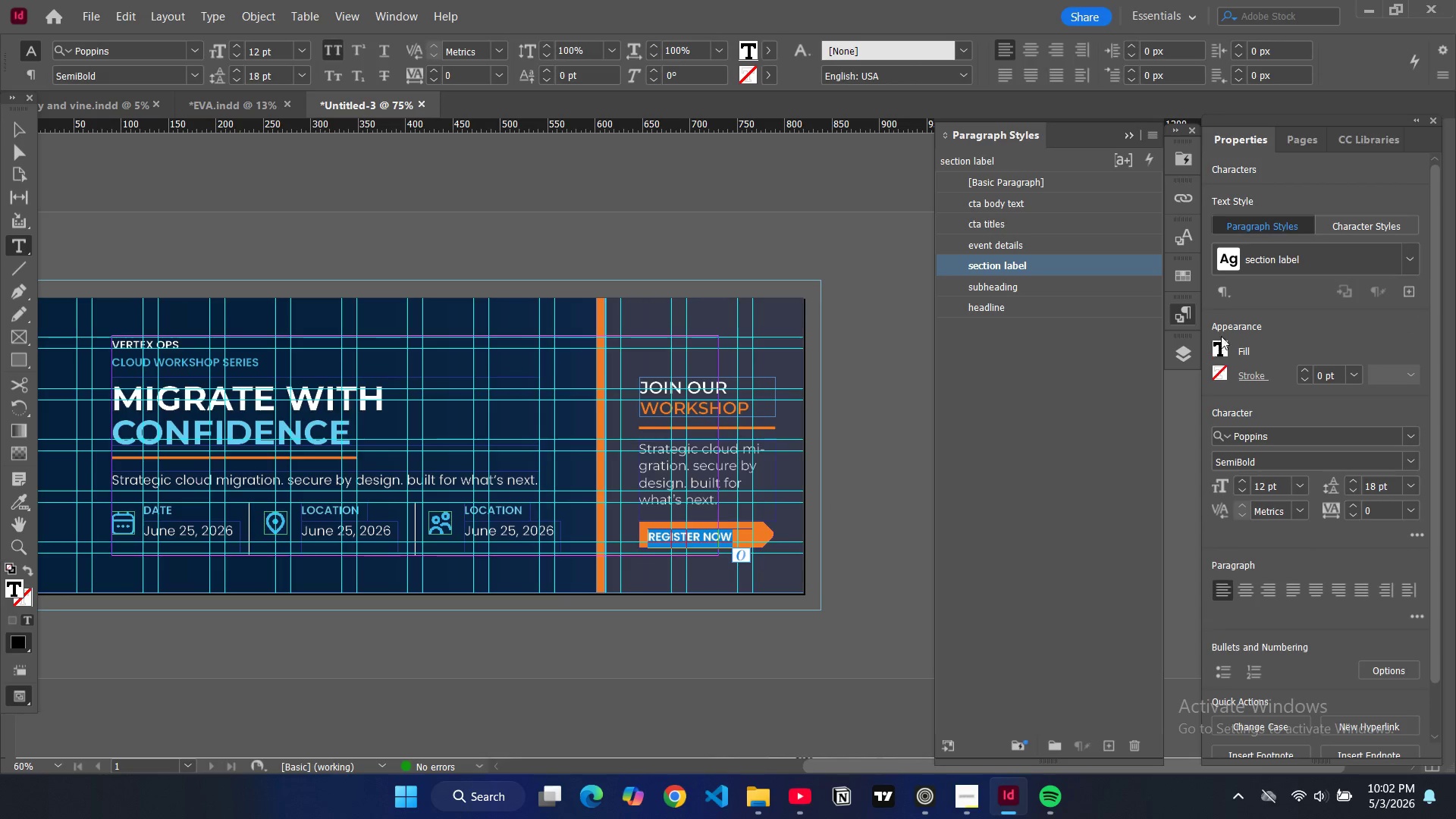 
double_click([1219, 340])
 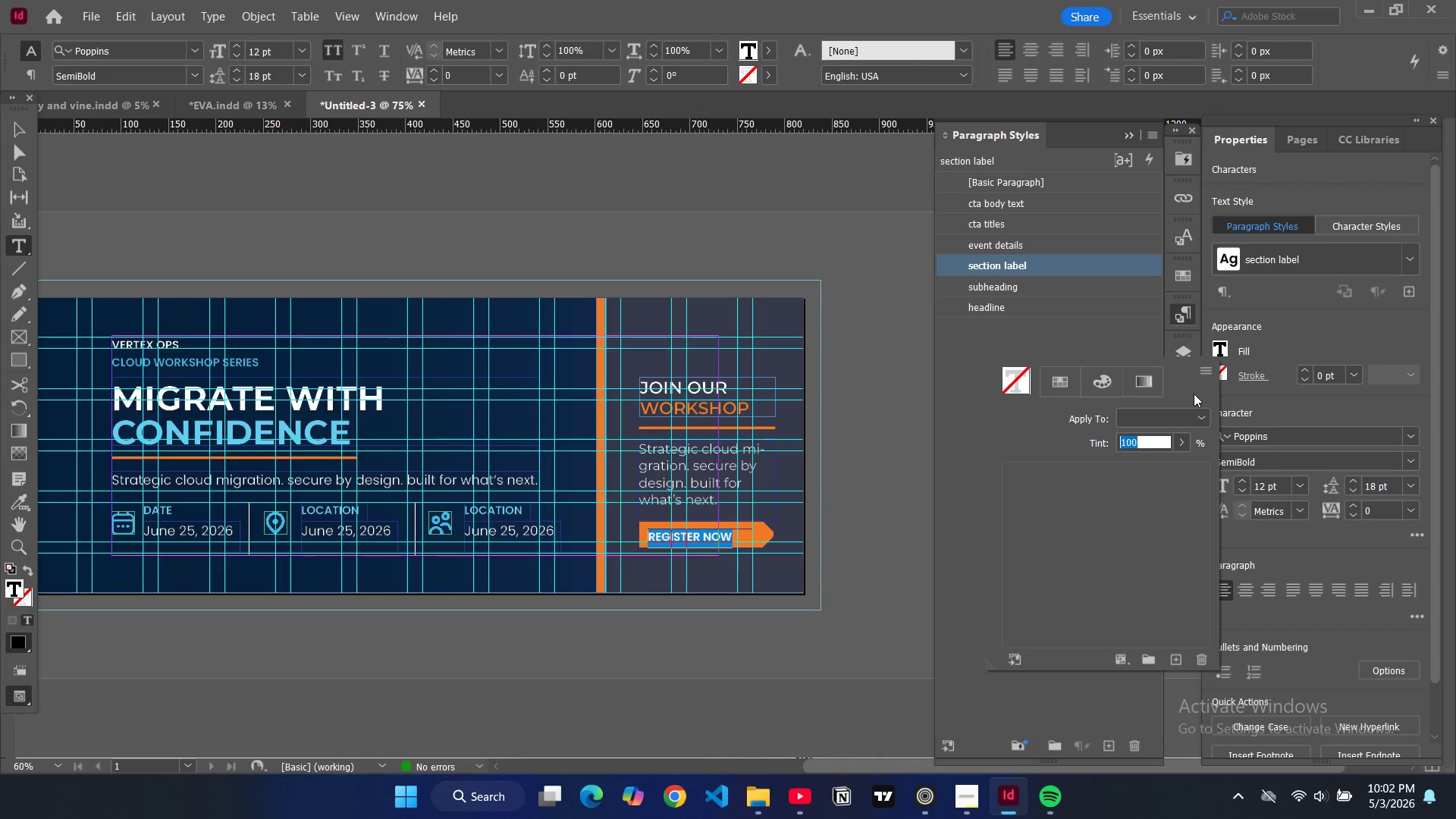 
scroll: coordinate [1040, 579], scroll_direction: down, amount: 6.0
 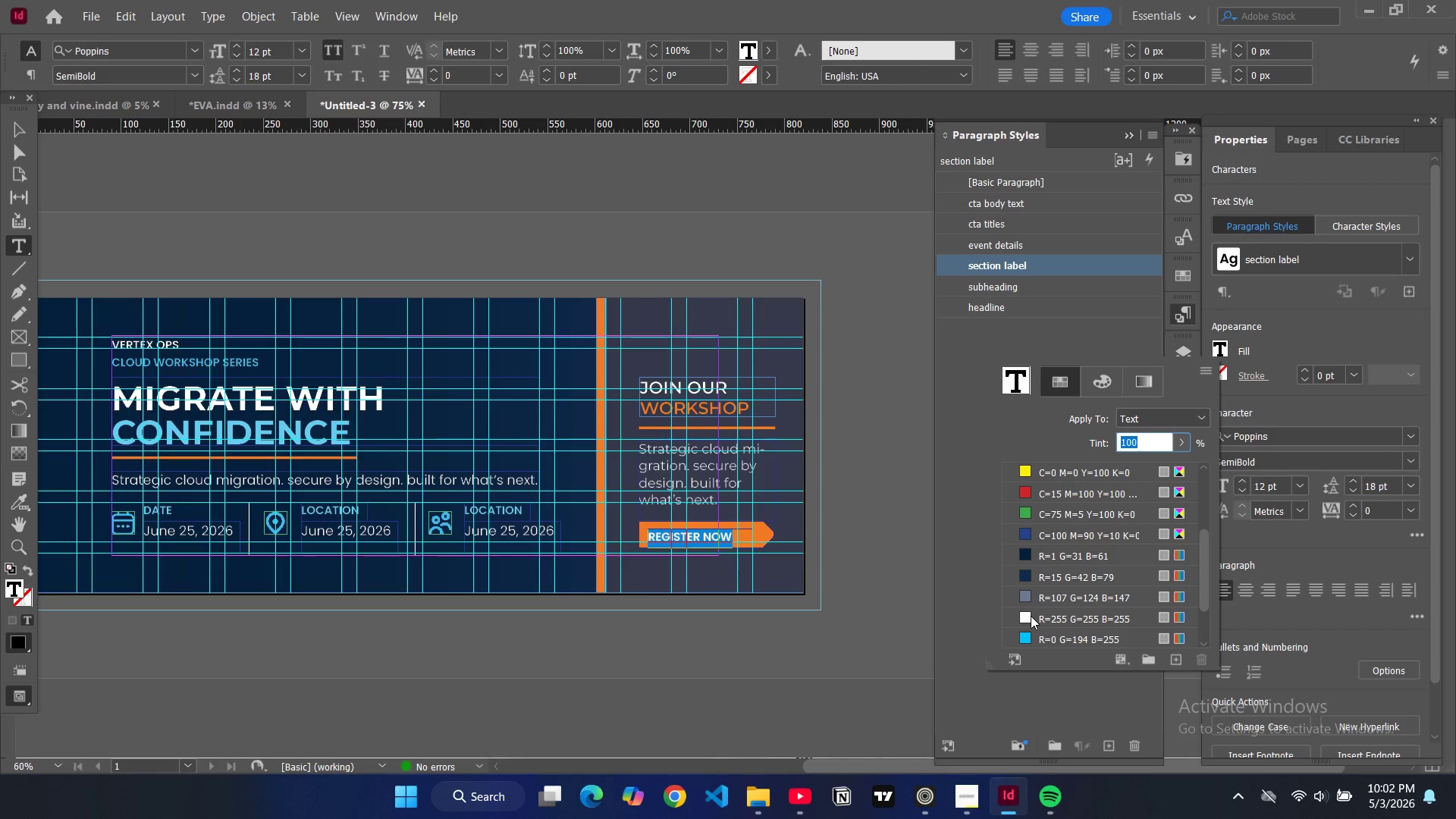 
left_click([1031, 616])
 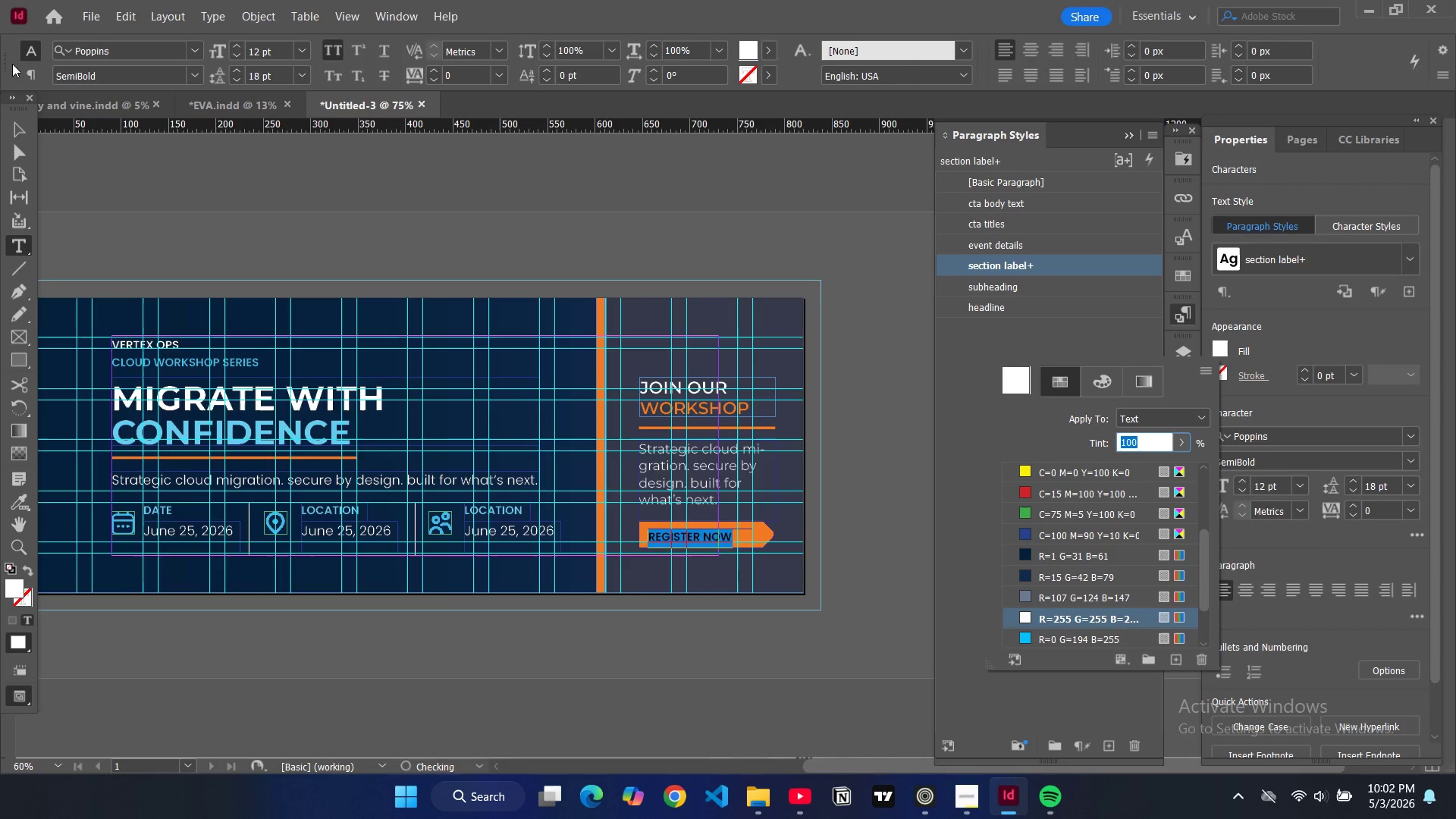 
left_click([11, 124])
 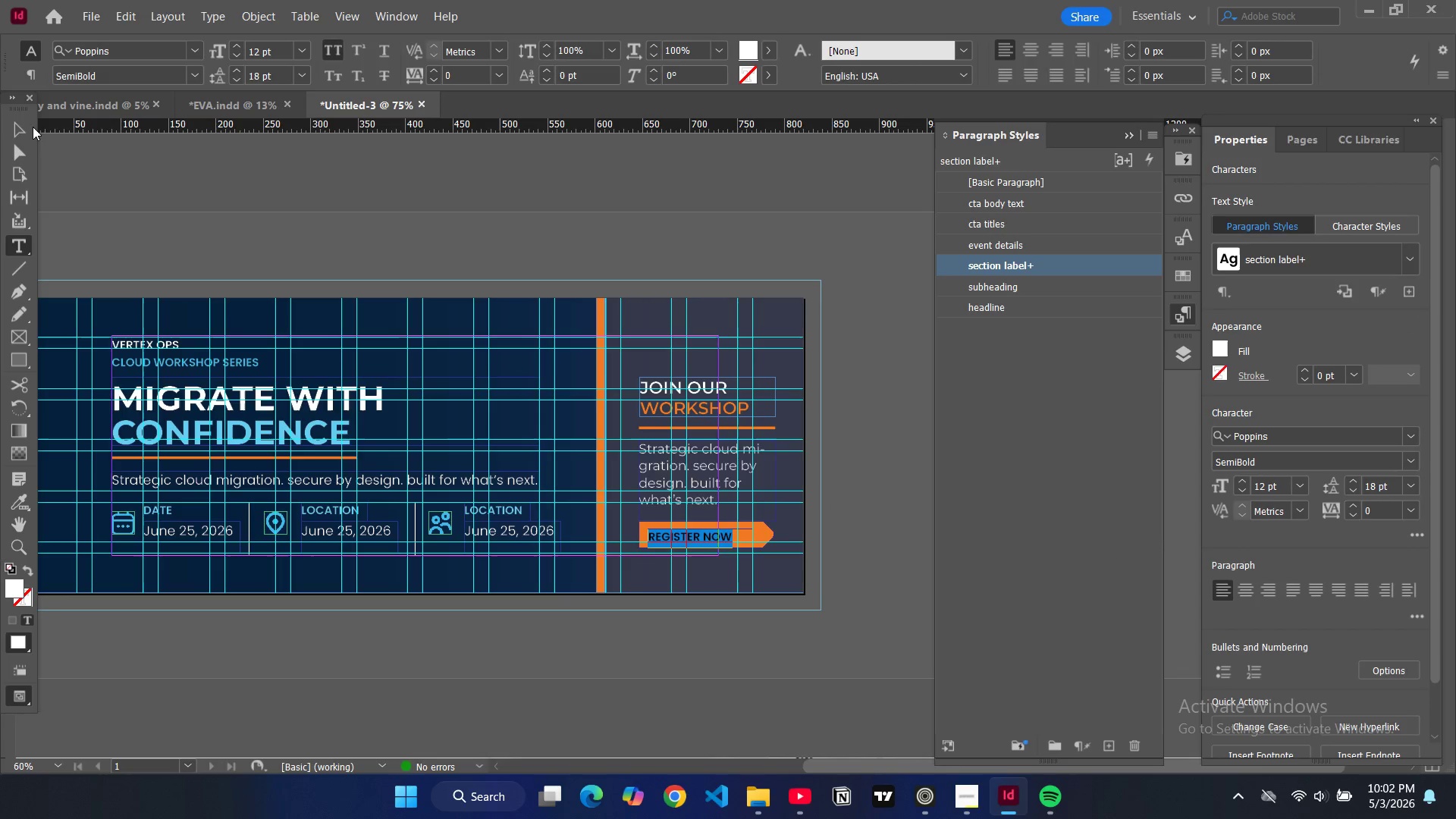 
left_click([26, 130])
 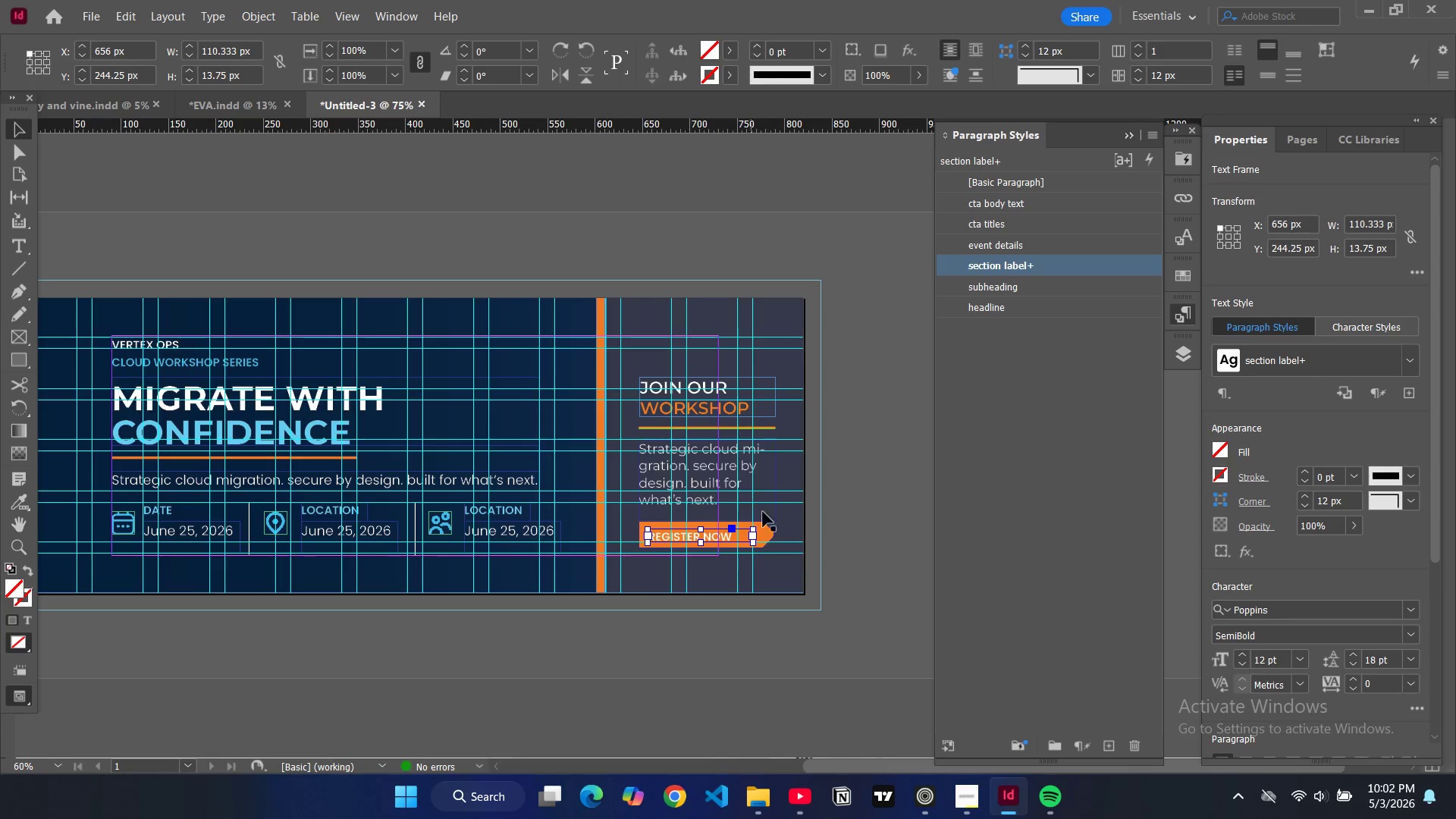 
left_click_drag(start_coordinate=[752, 535], to_coordinate=[737, 535])
 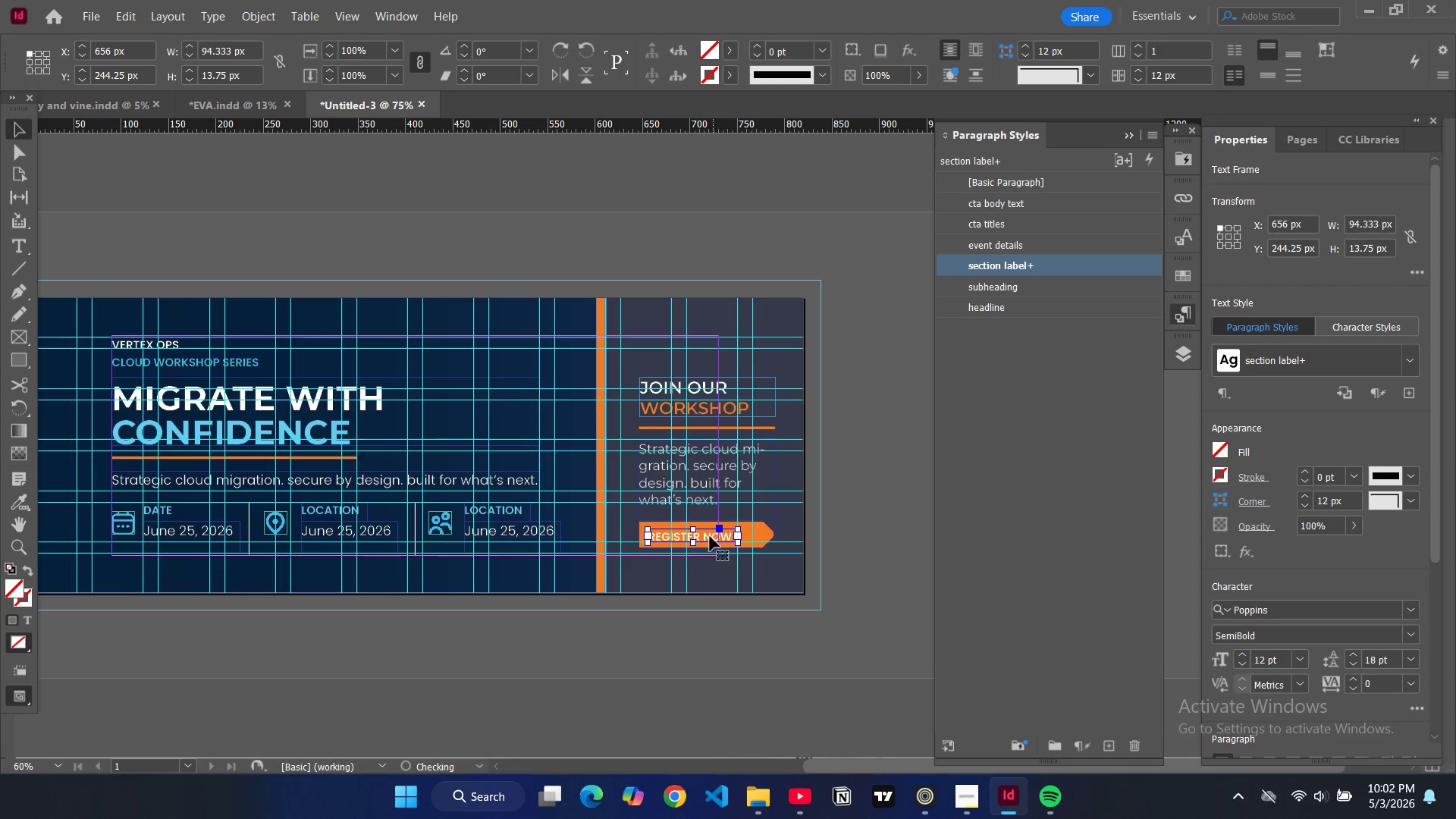 
left_click_drag(start_coordinate=[710, 536], to_coordinate=[720, 538])
 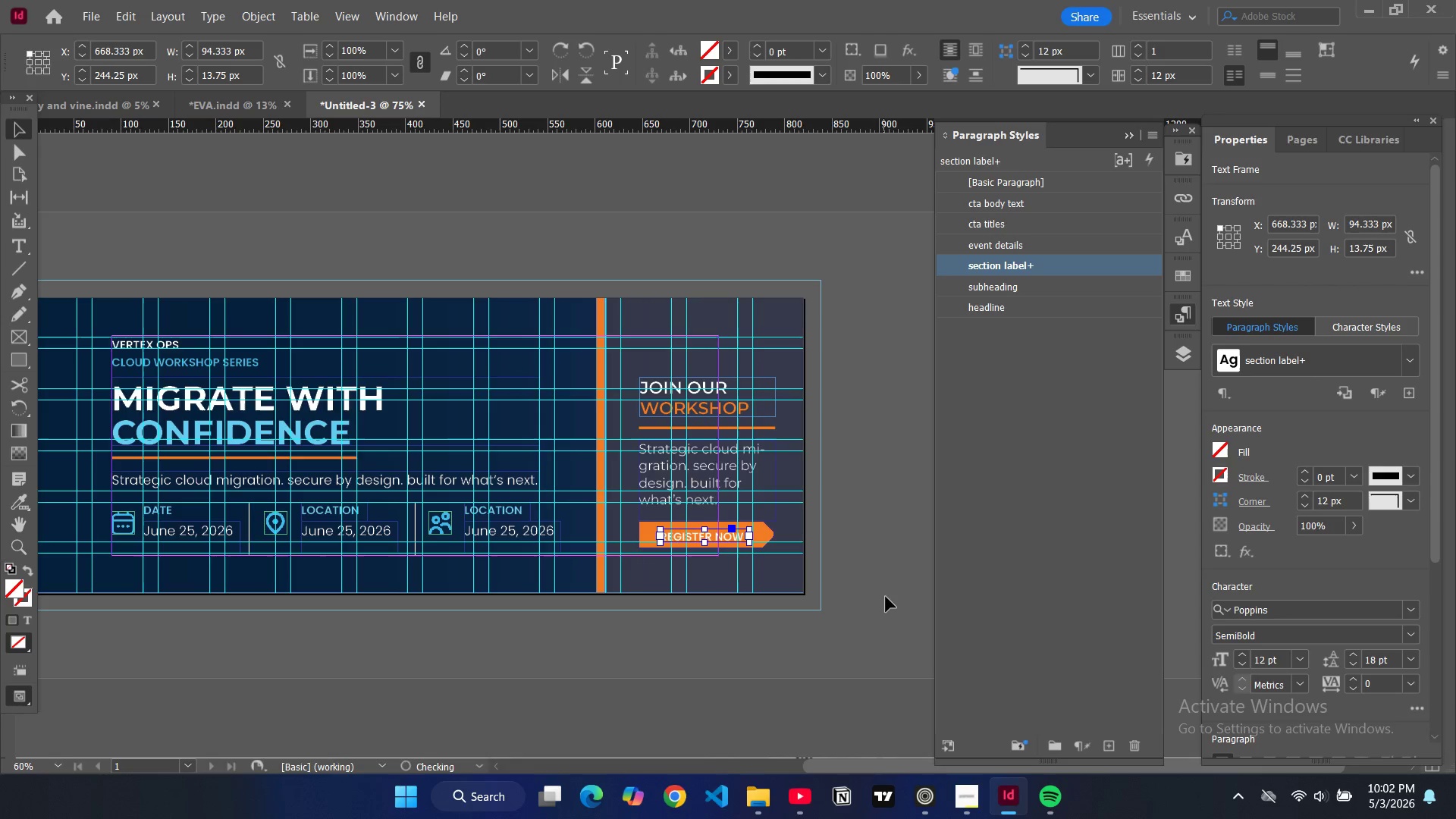 
left_click([886, 597])
 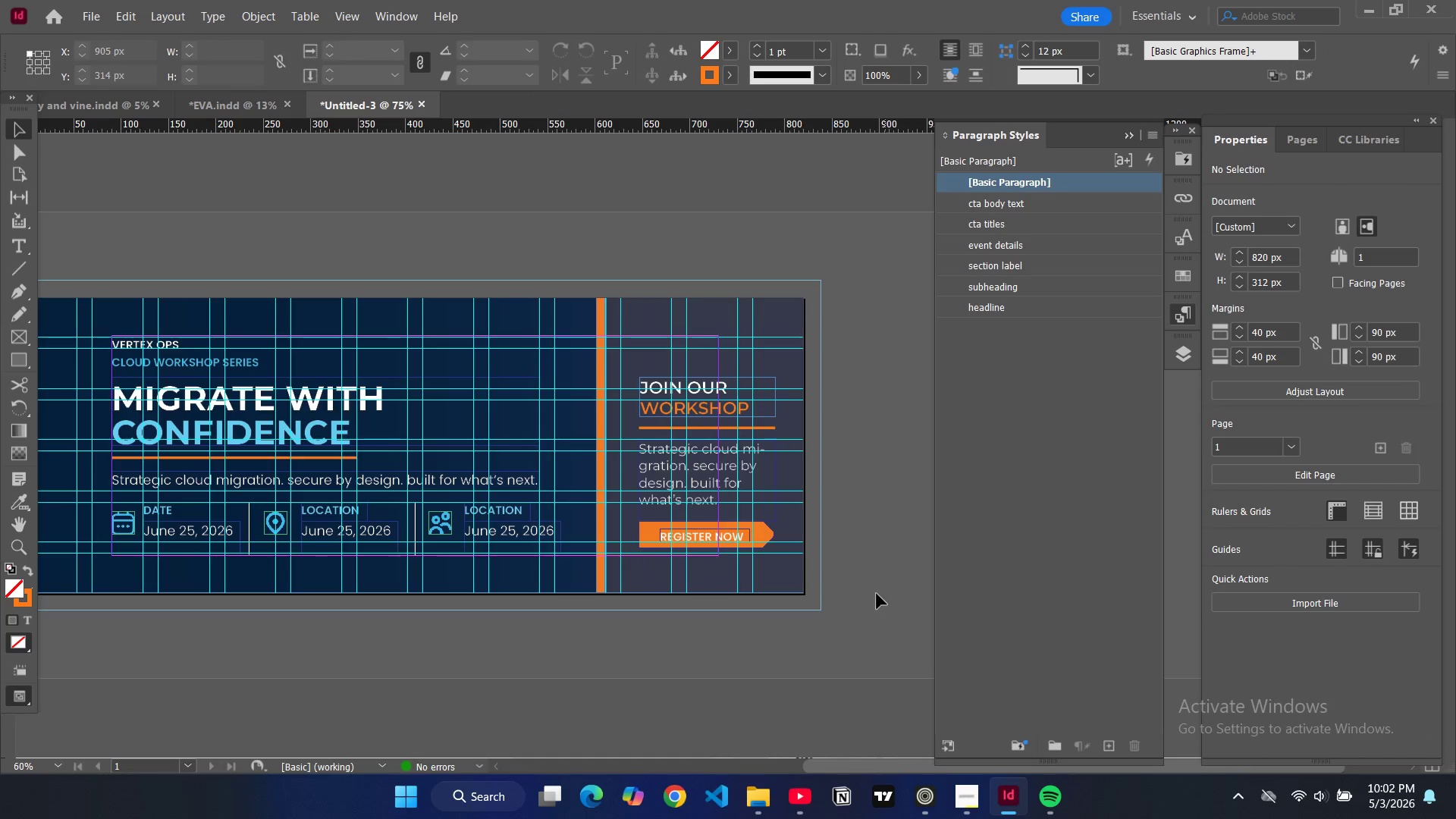 
type(ww)
 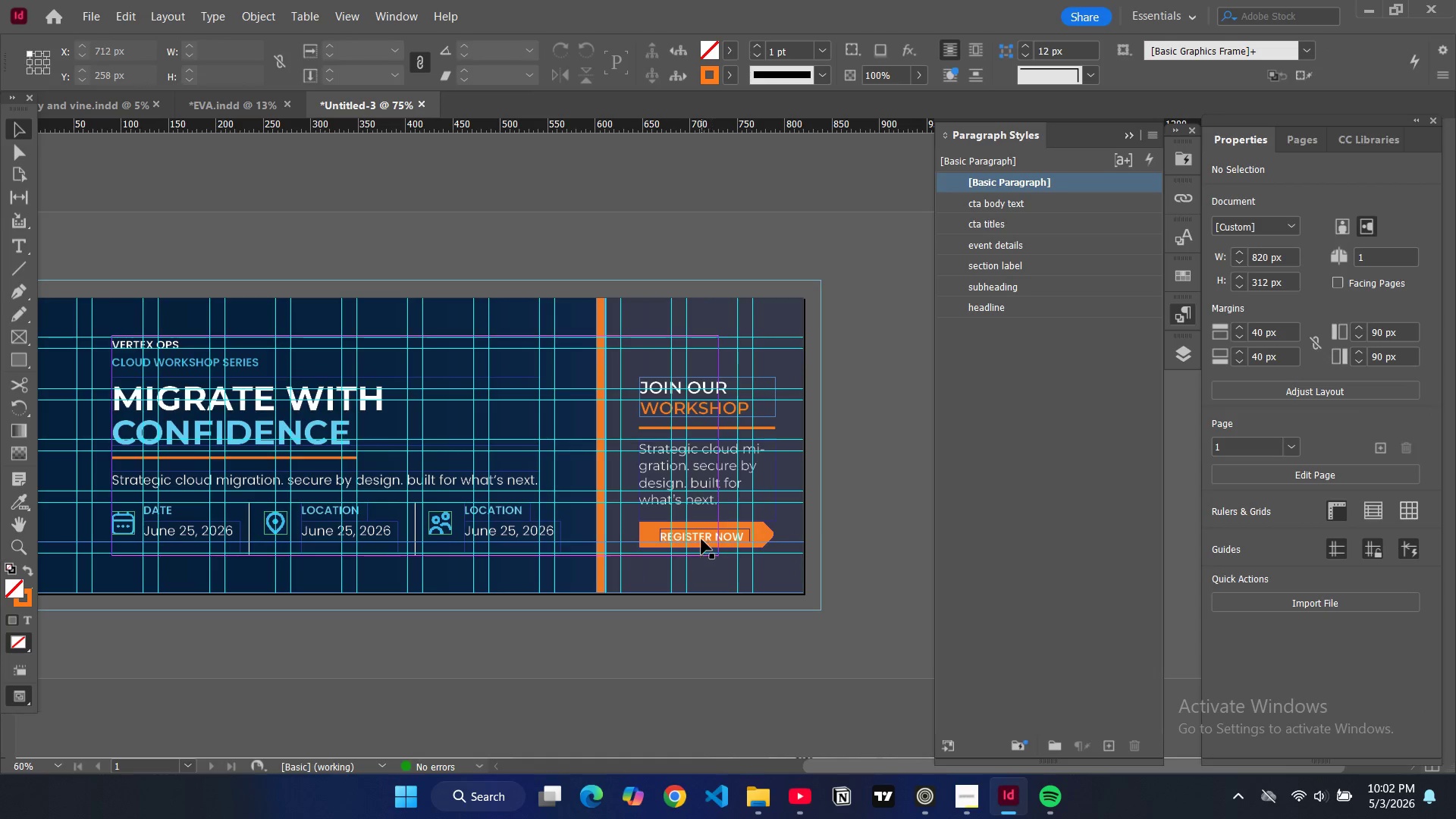 
left_click([701, 538])
 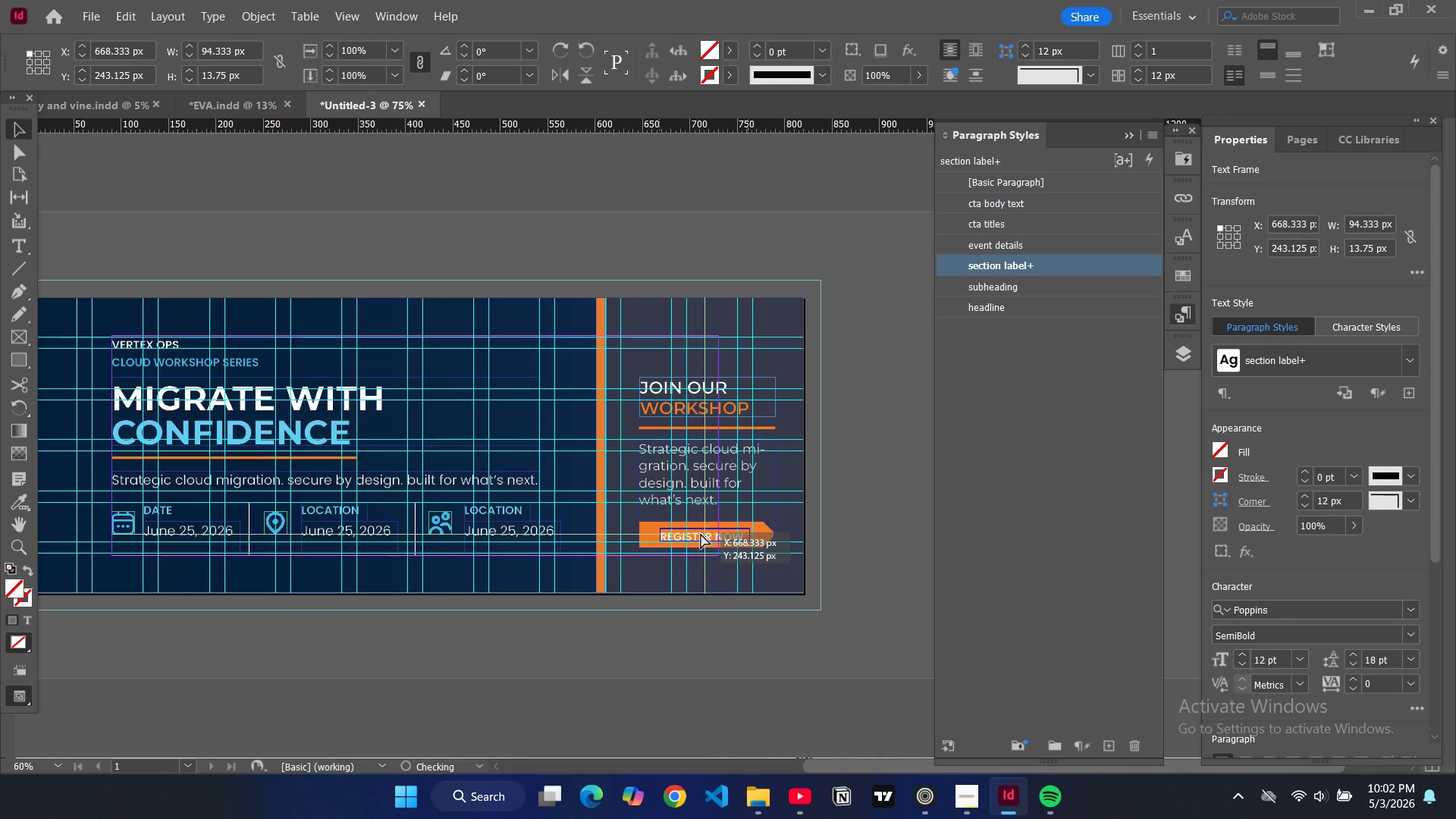 
left_click([913, 585])
 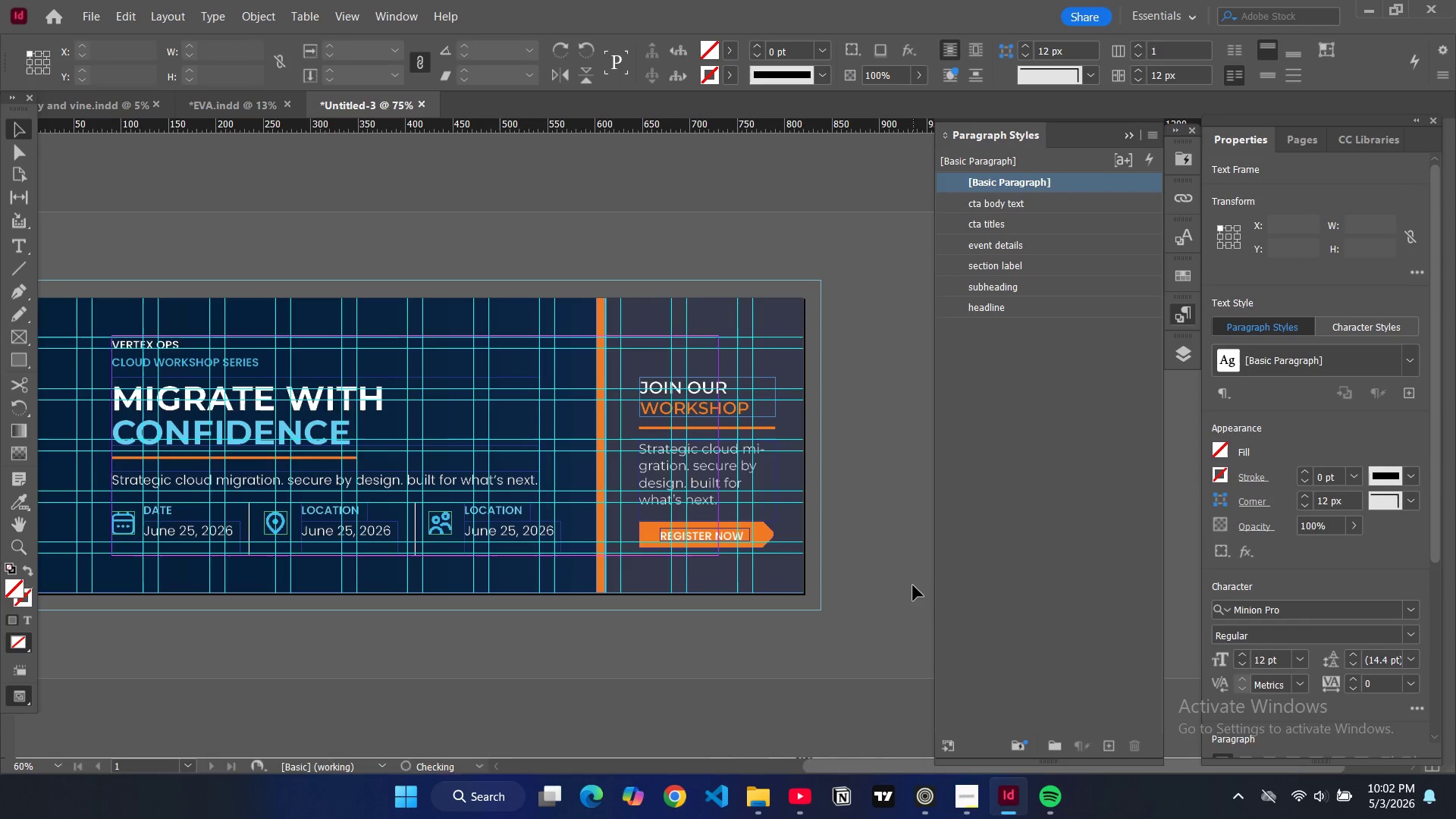 
type(ww)
 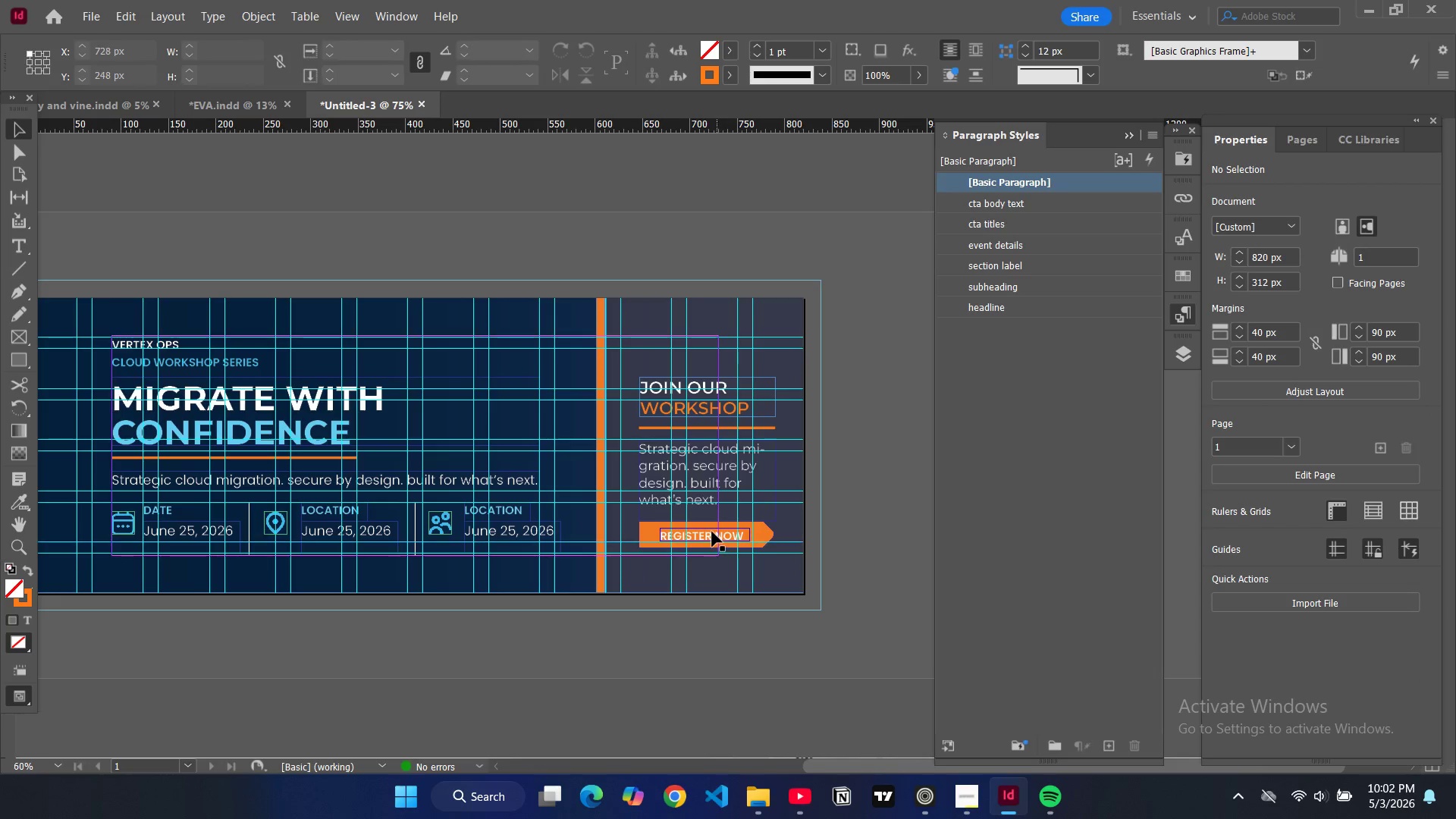 
left_click([711, 532])
 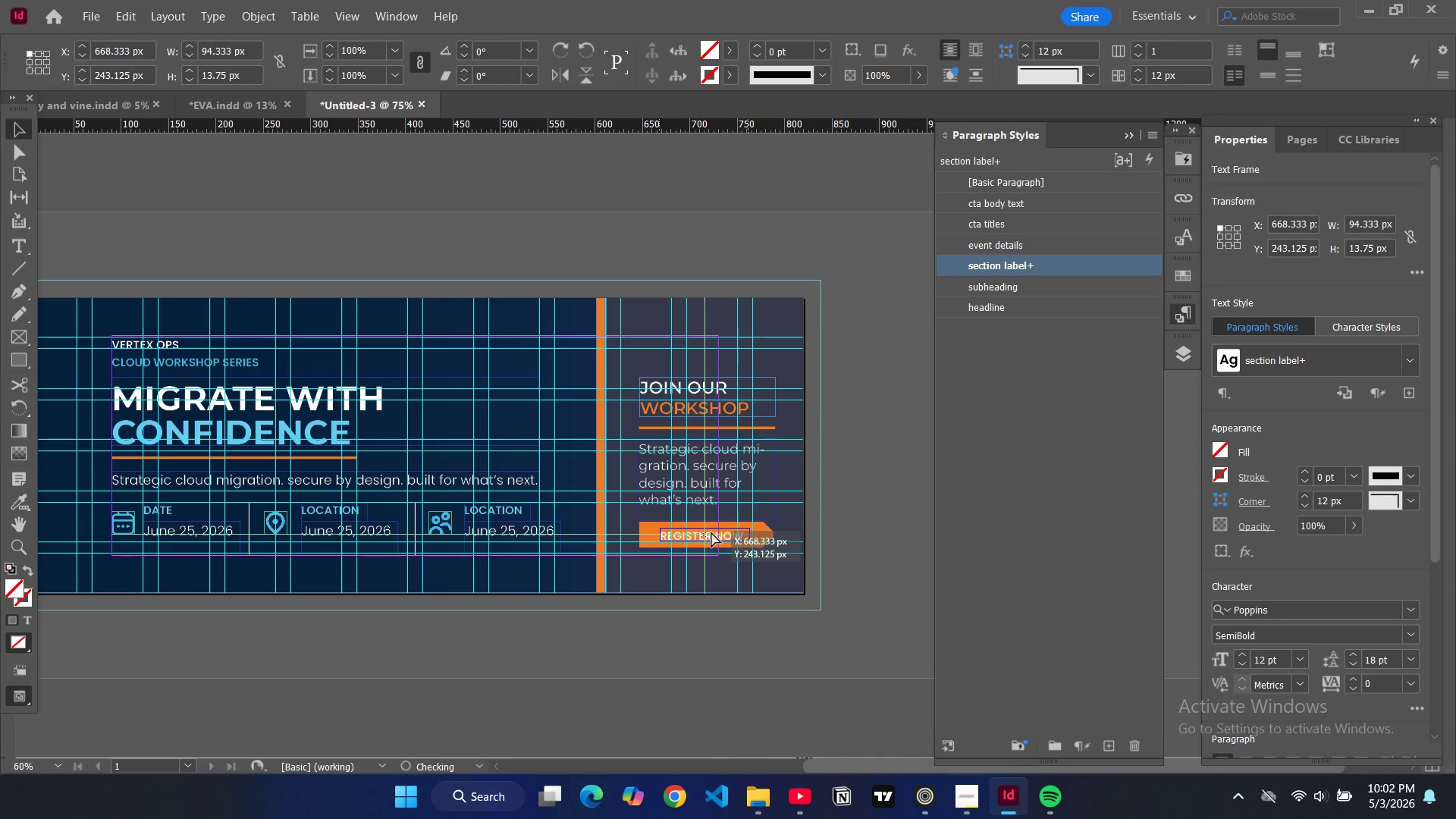 
left_click([869, 590])
 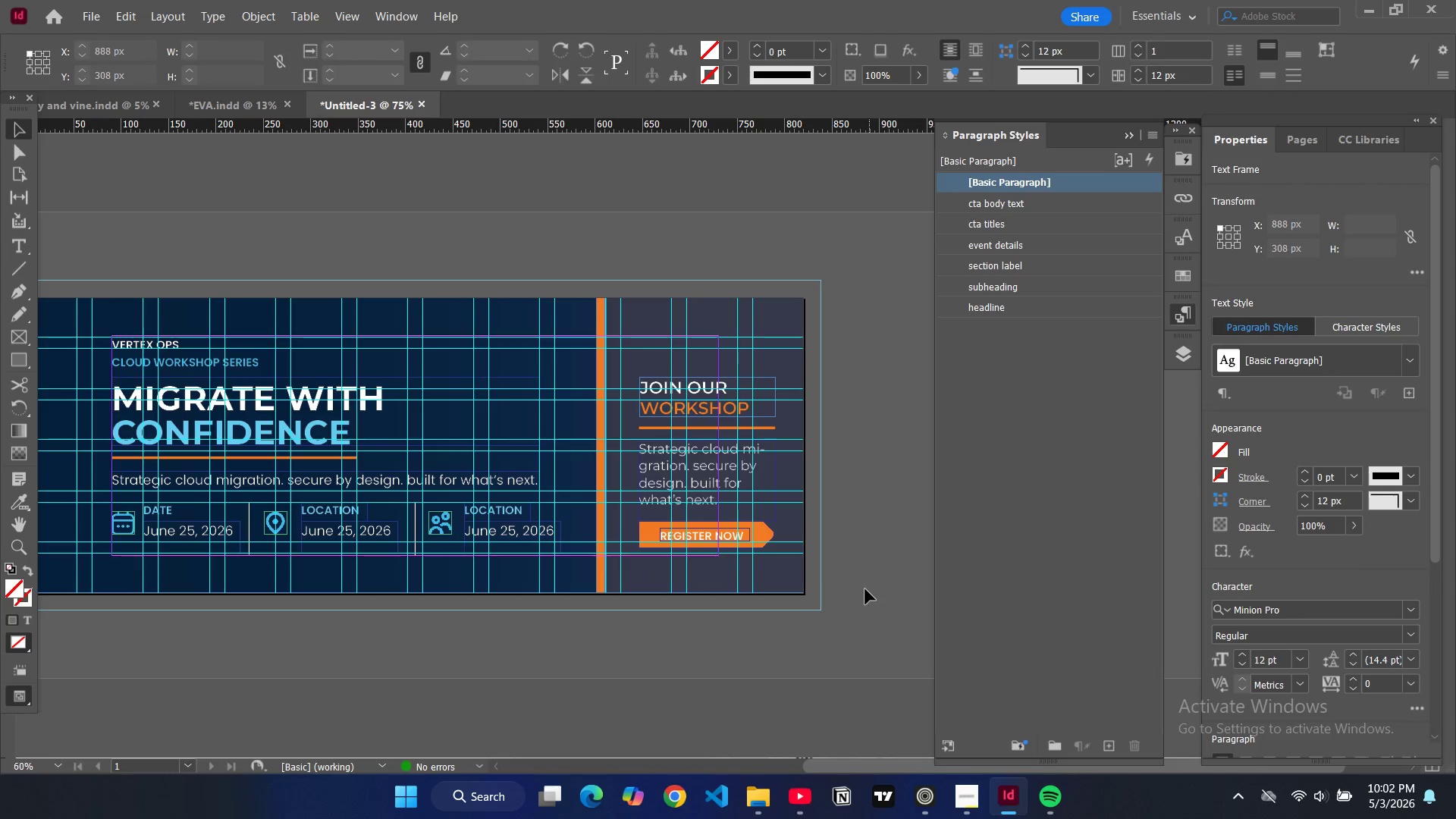 
type(ww)
 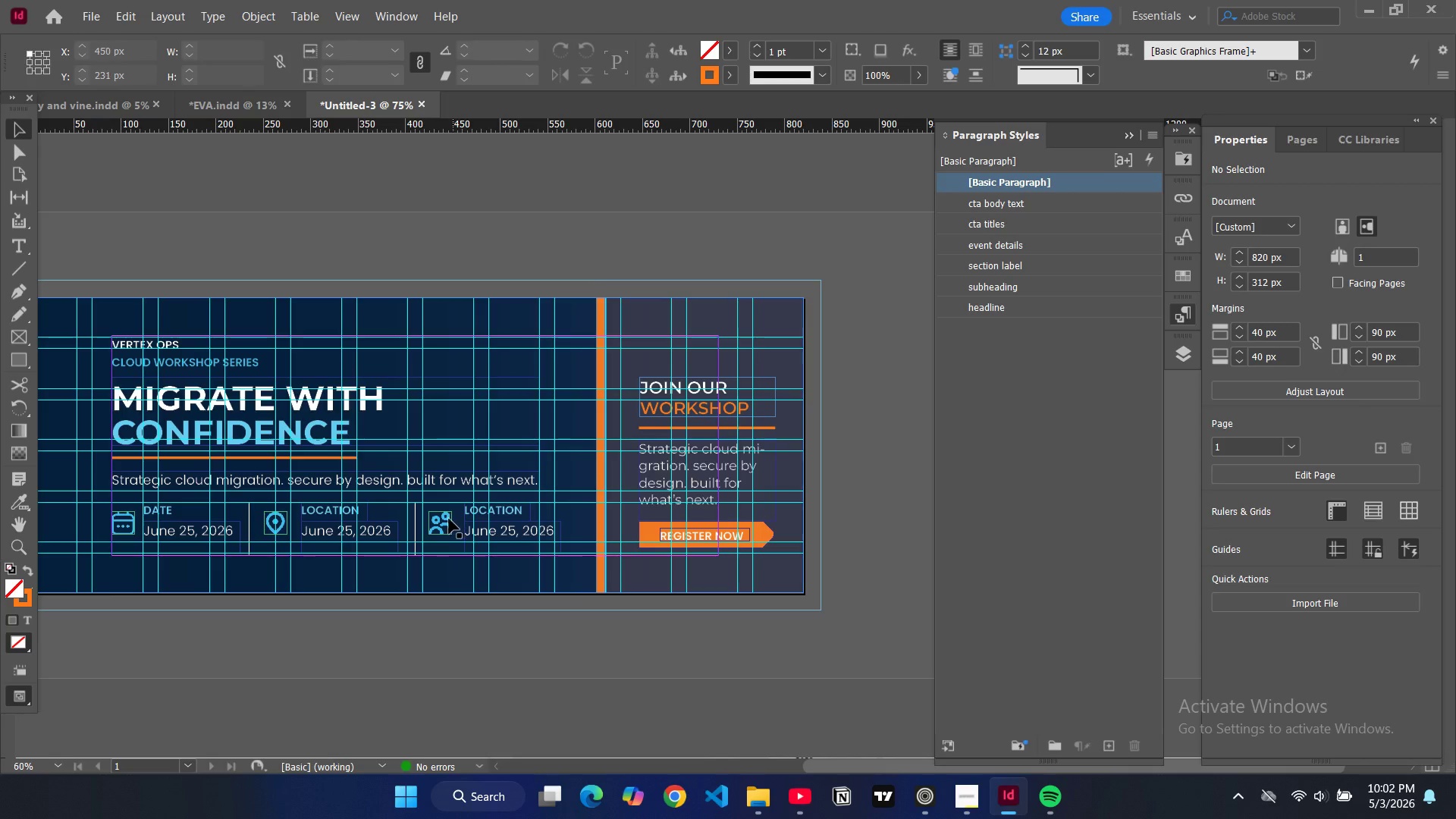 
left_click([447, 519])
 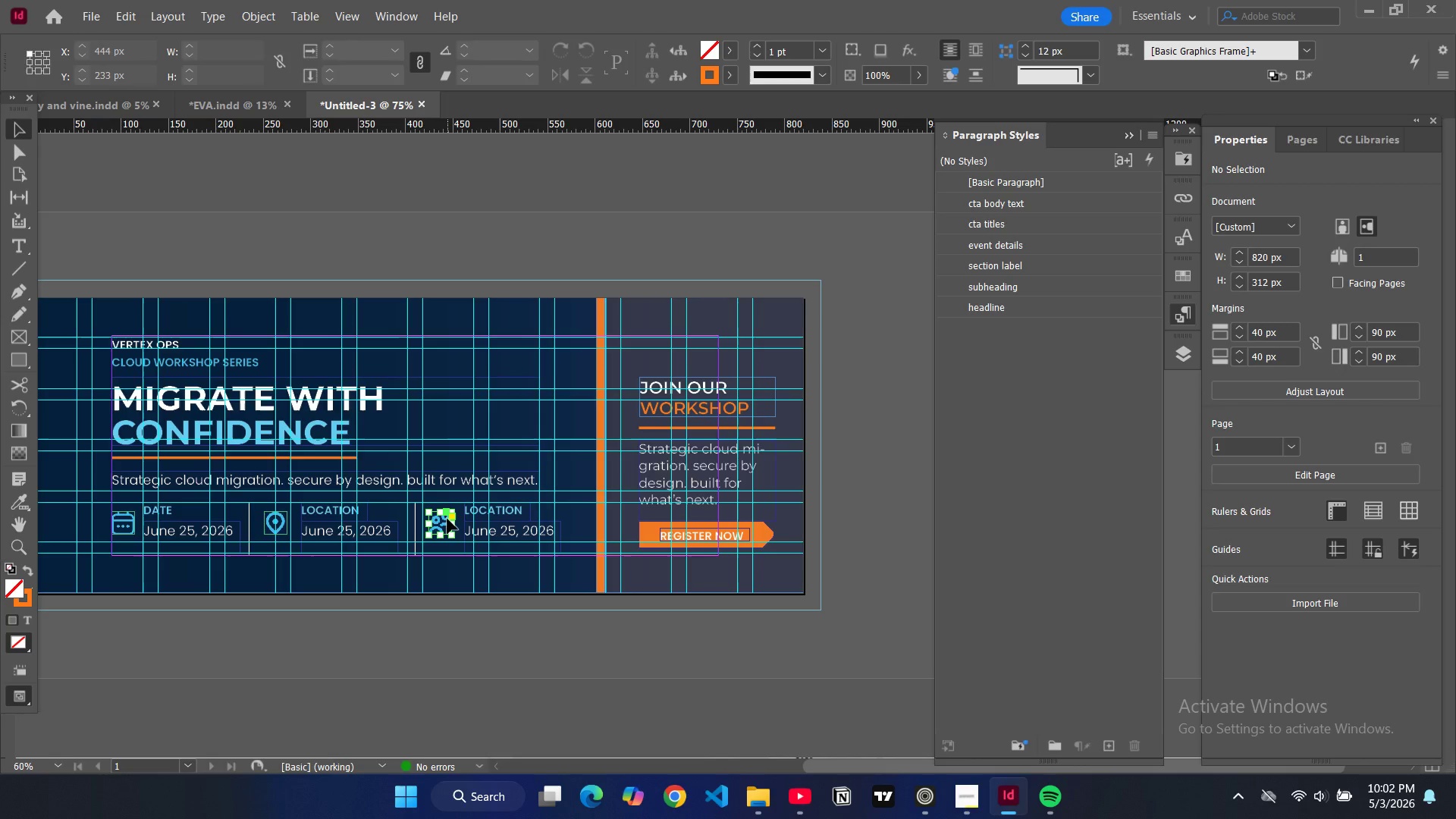 
key(Control+C)
 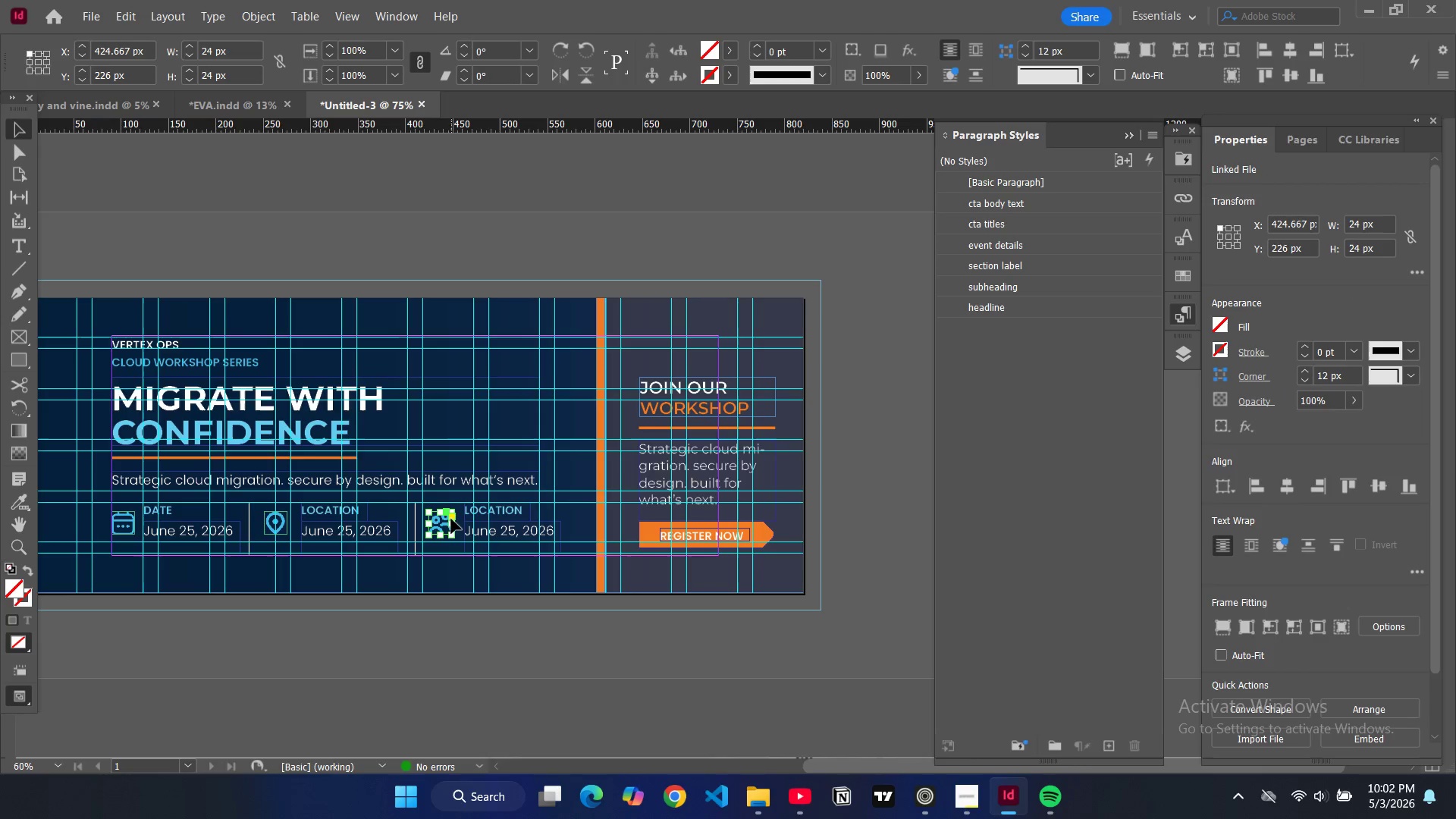 
key(Control+V)
 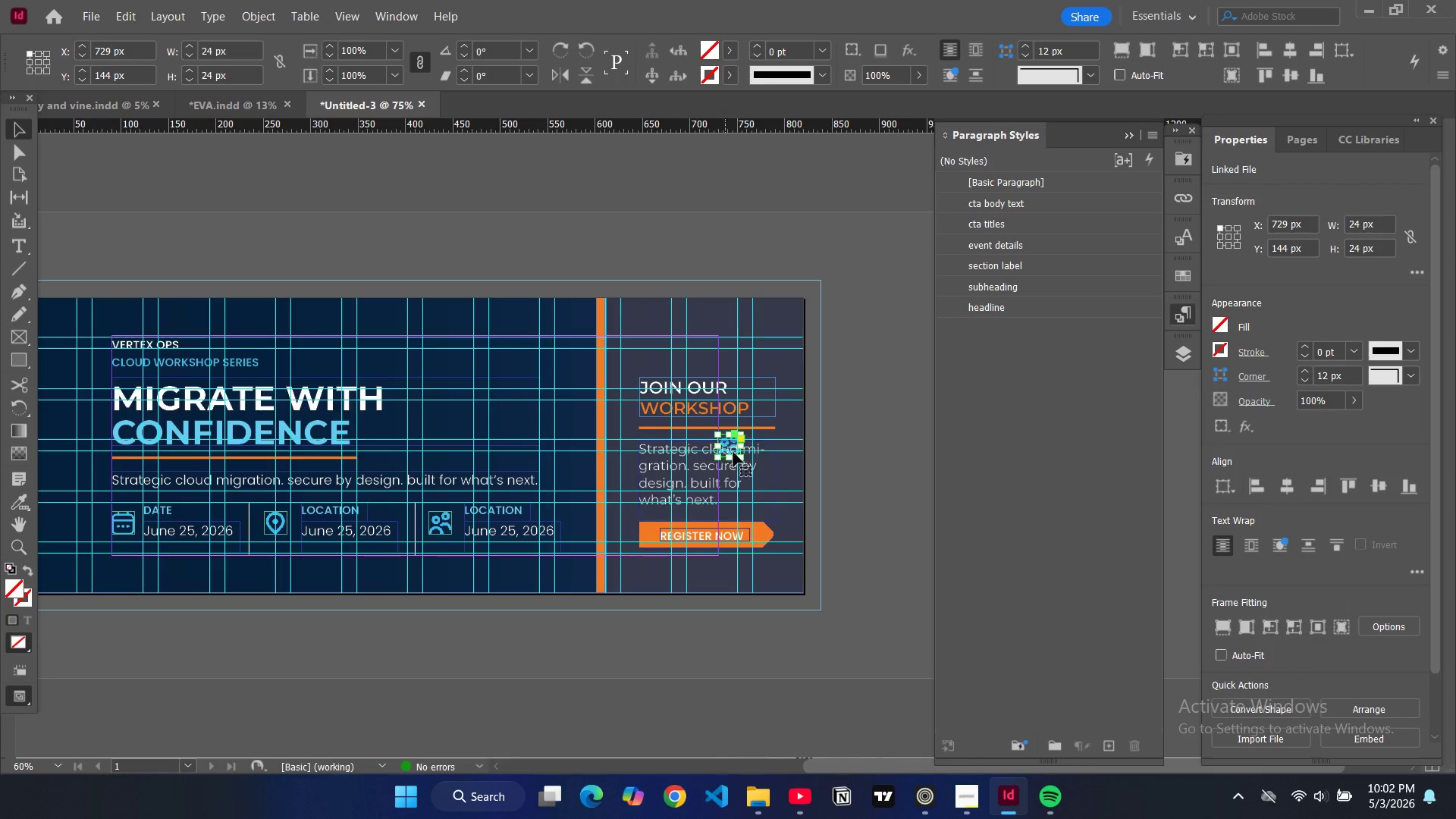 
left_click_drag(start_coordinate=[734, 452], to_coordinate=[659, 367])
 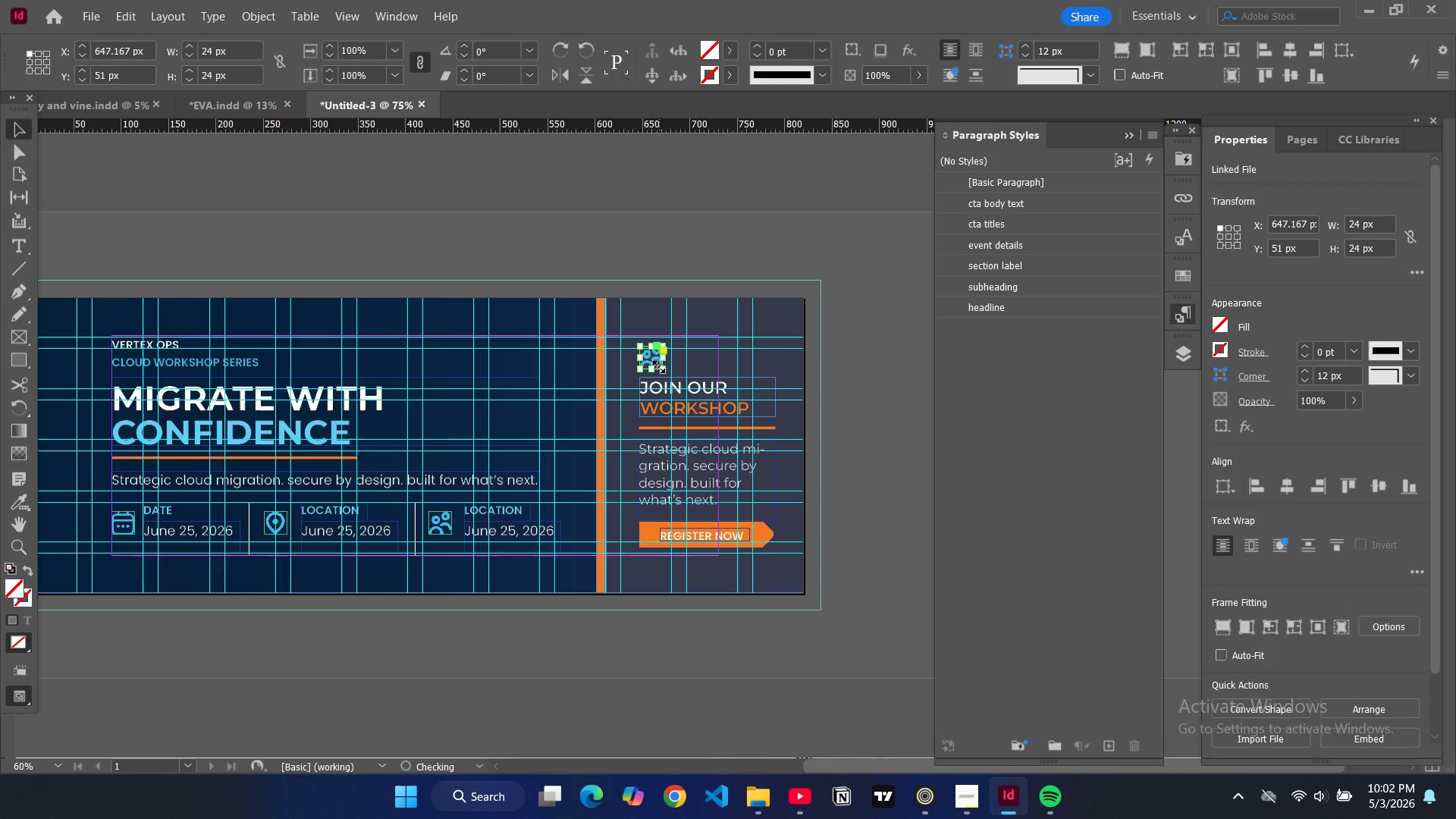 
key(Control+D)
 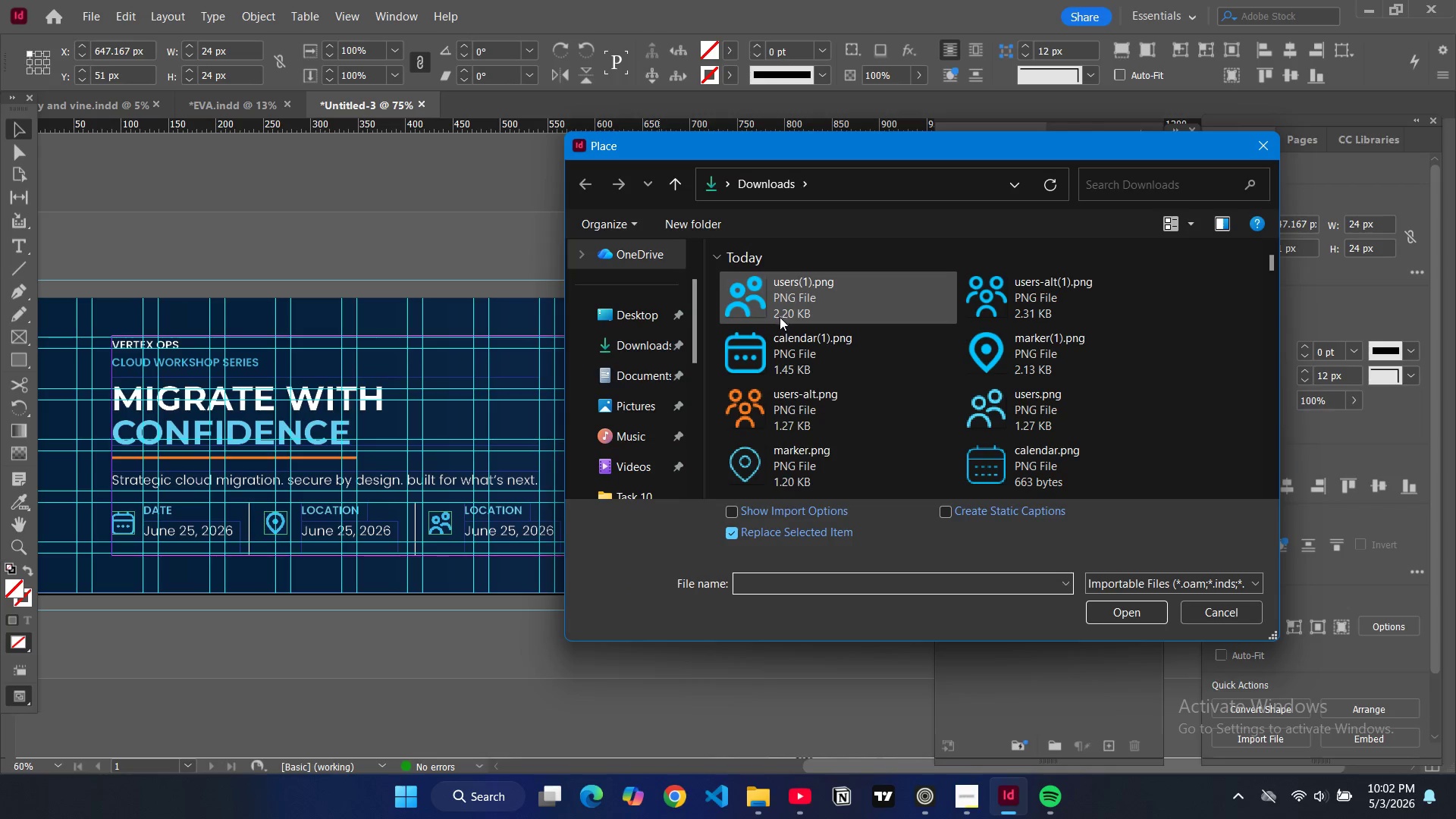 
left_click([786, 395])
 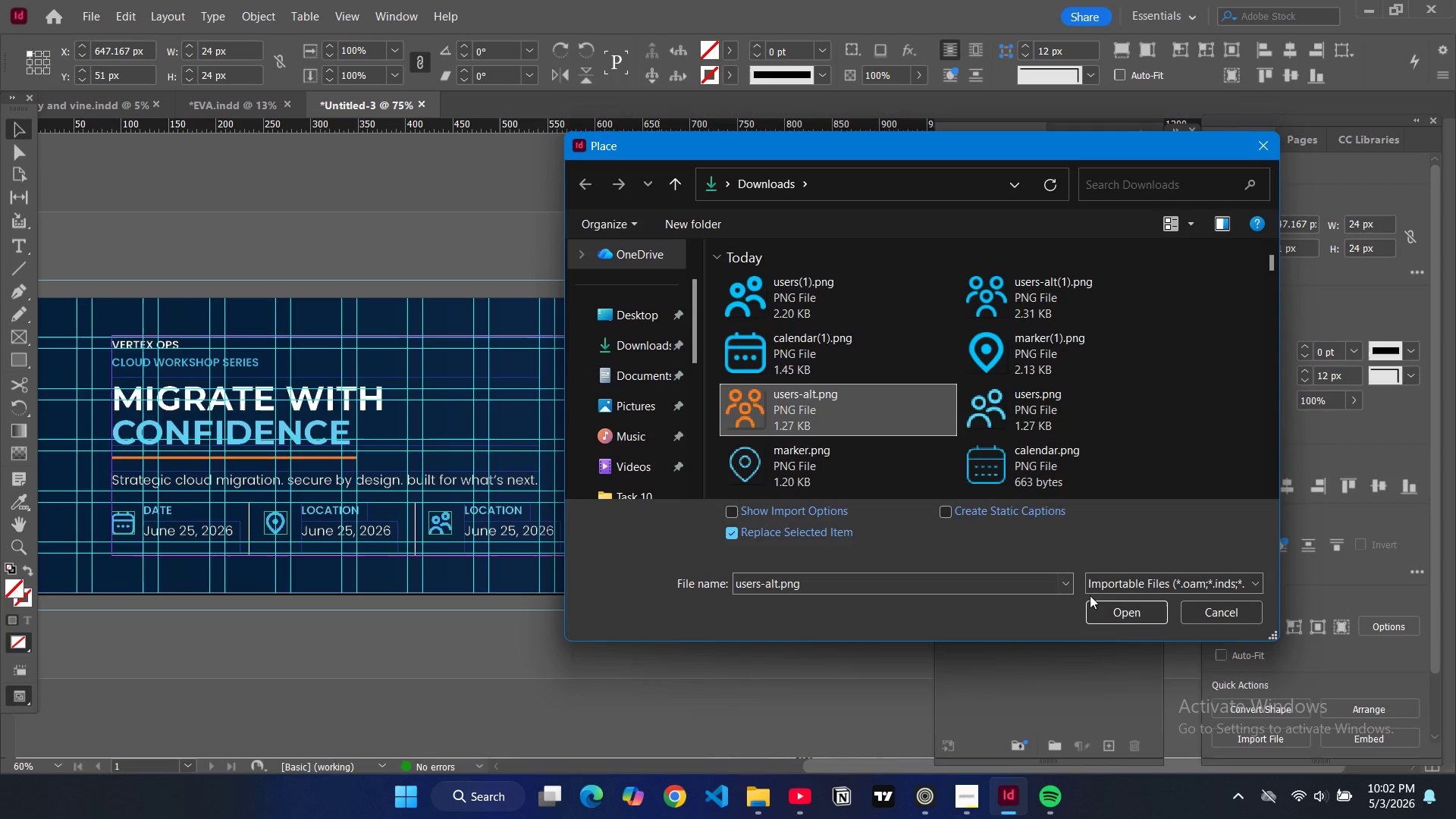 
left_click([1140, 618])
 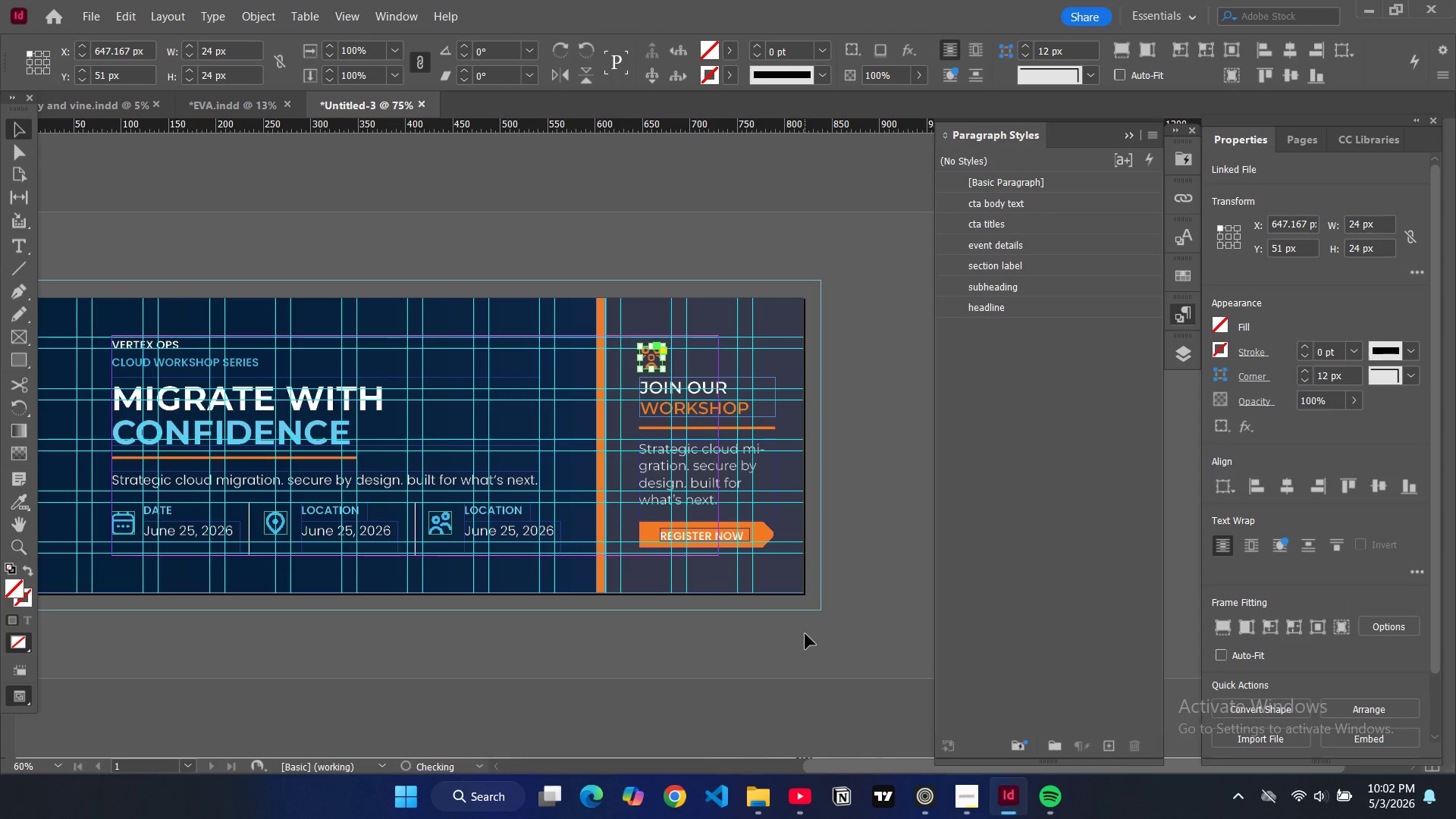 
left_click([808, 637])
 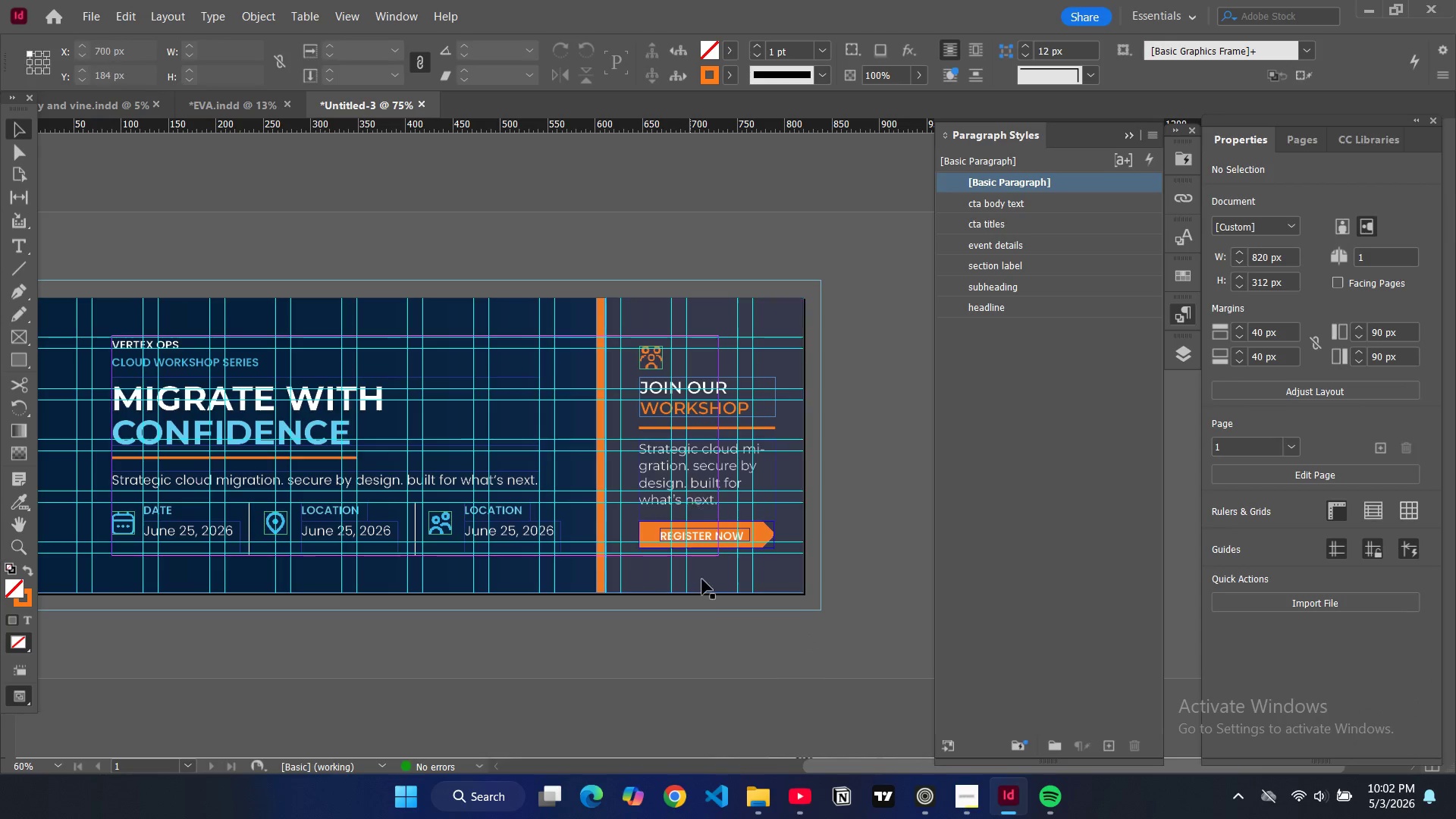 